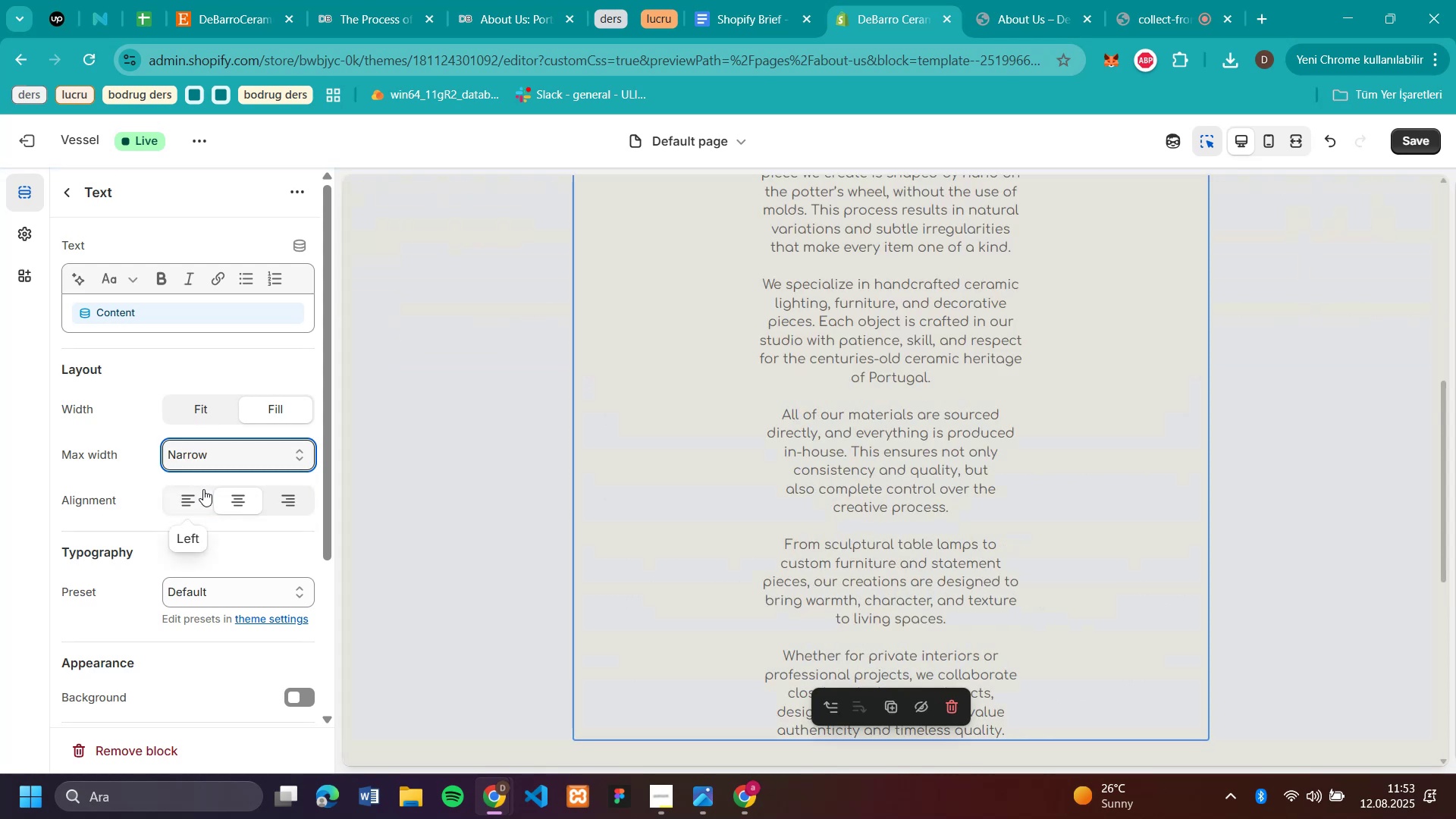 
left_click([208, 457])
 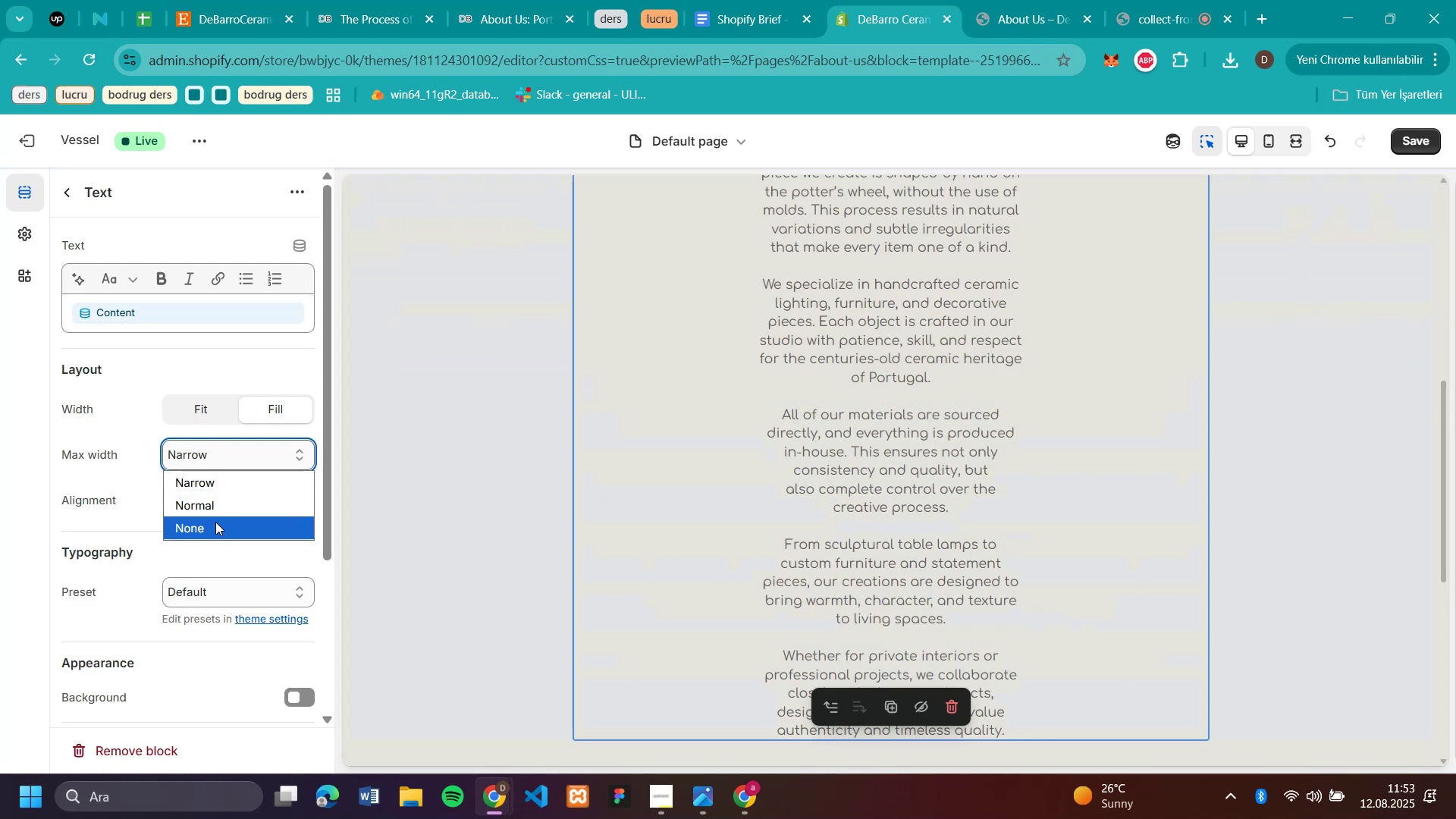 
left_click([215, 527])
 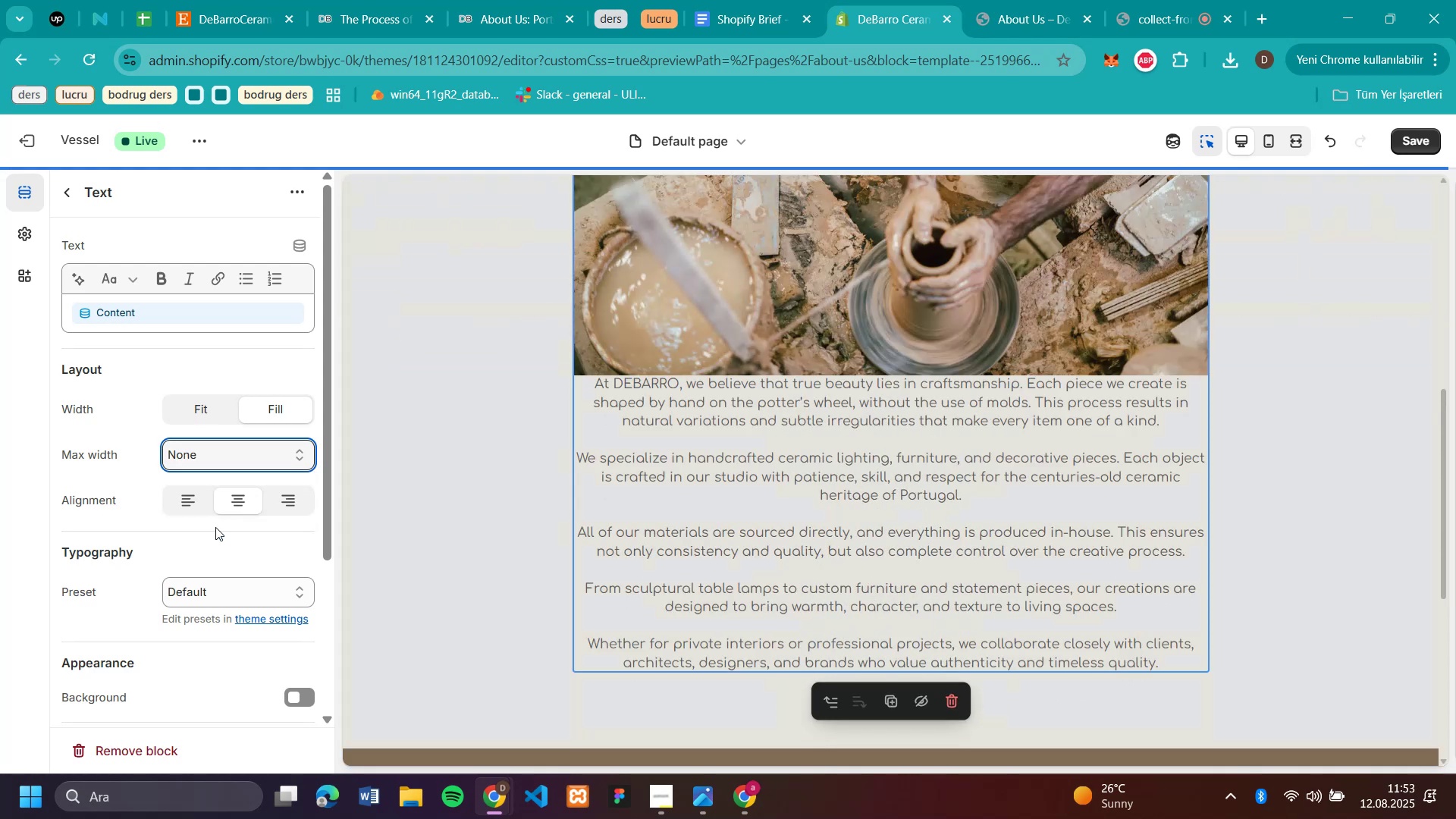 
scroll: coordinate [977, 452], scroll_direction: up, amount: 5.0
 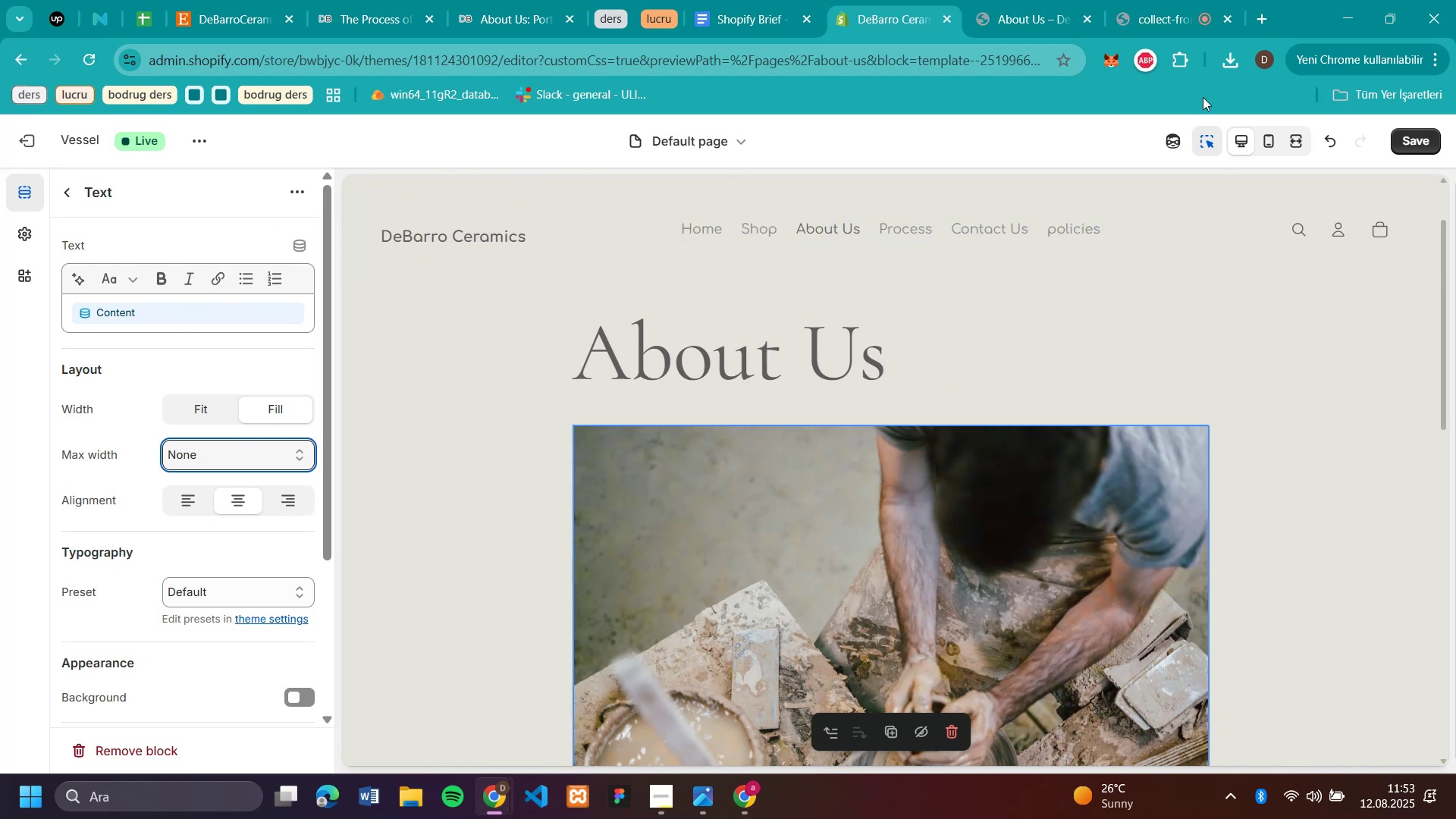 
left_click([1421, 150])
 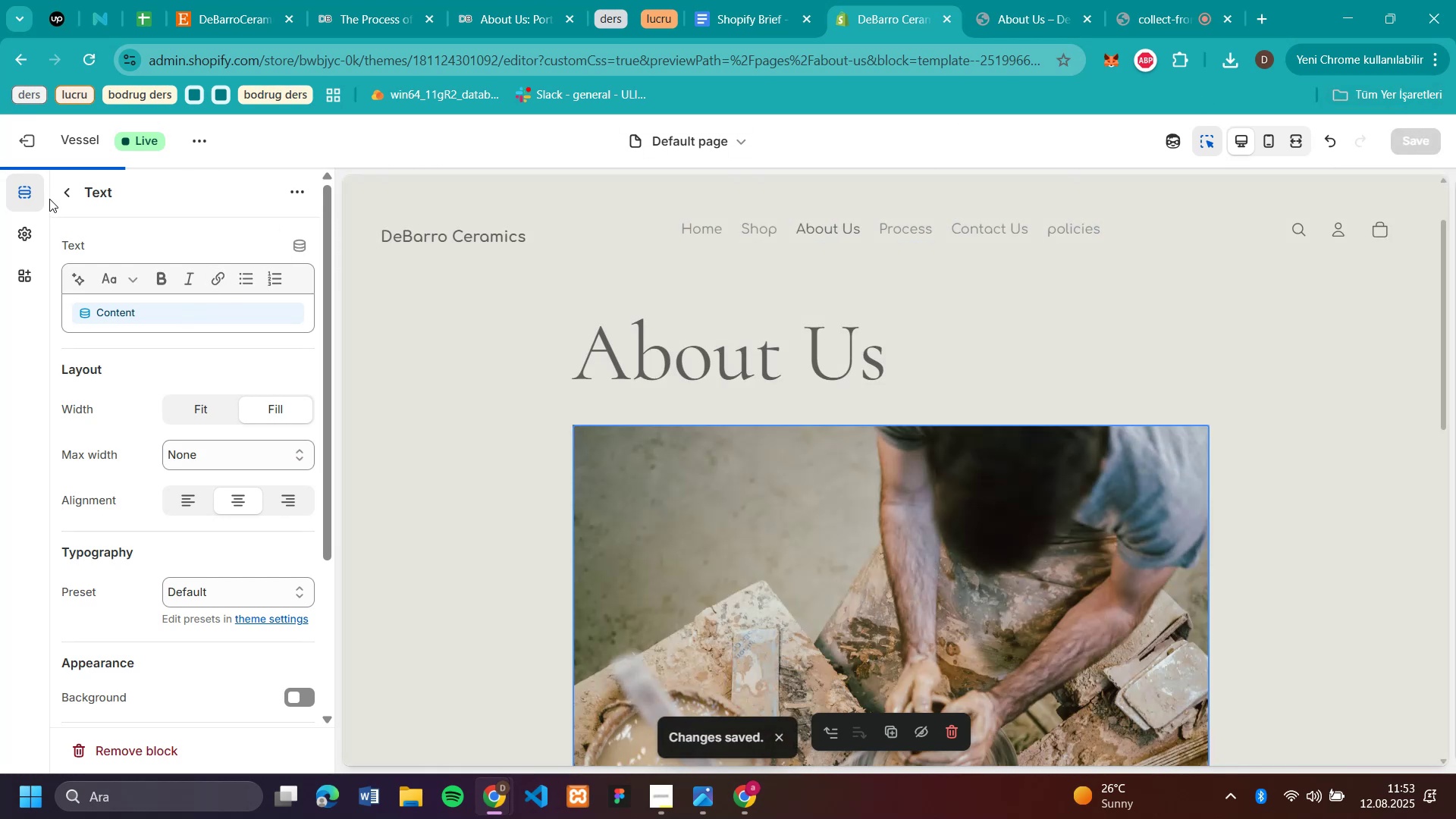 
left_click([62, 199])
 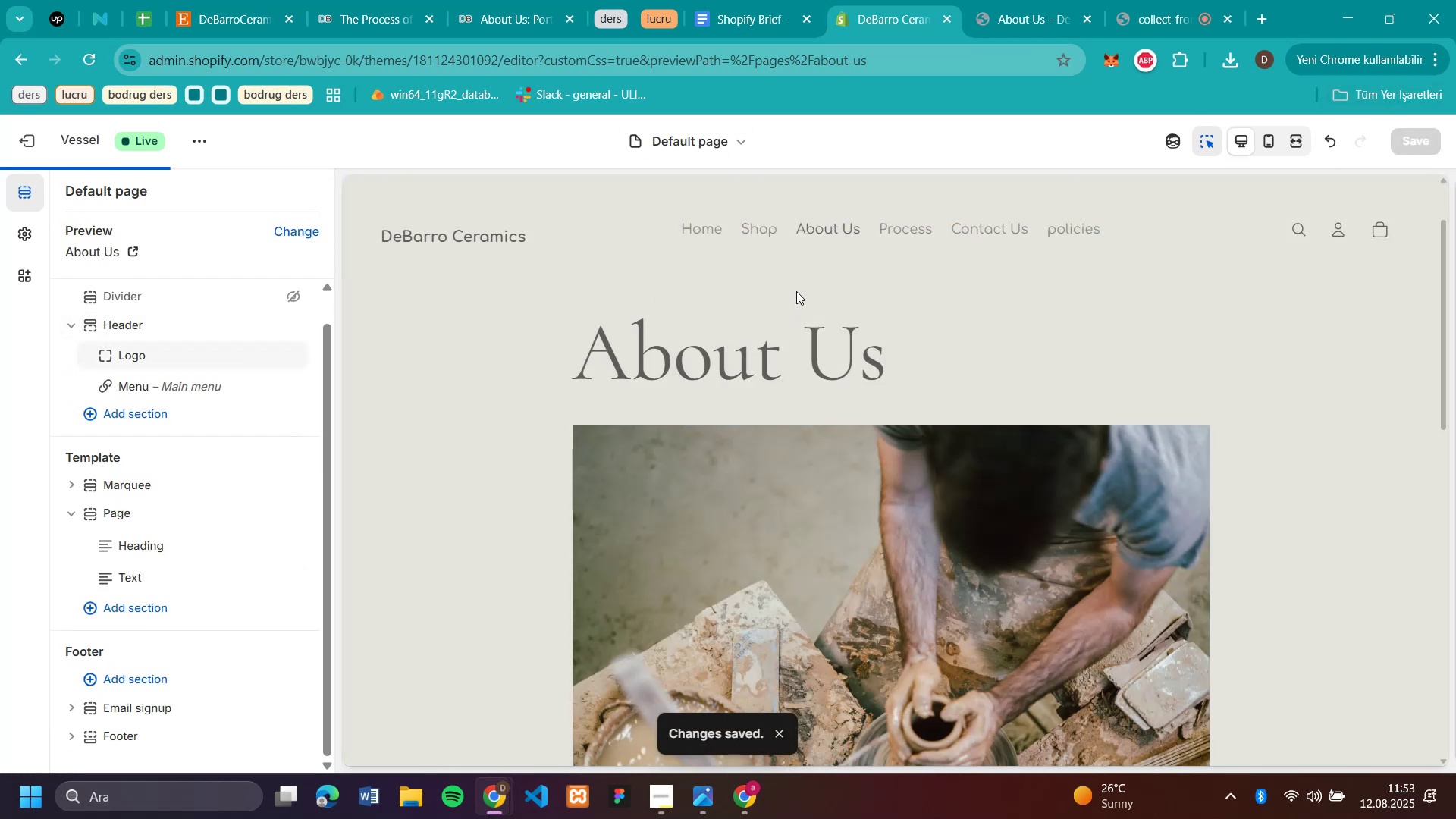 
scroll: coordinate [898, 243], scroll_direction: up, amount: 3.0
 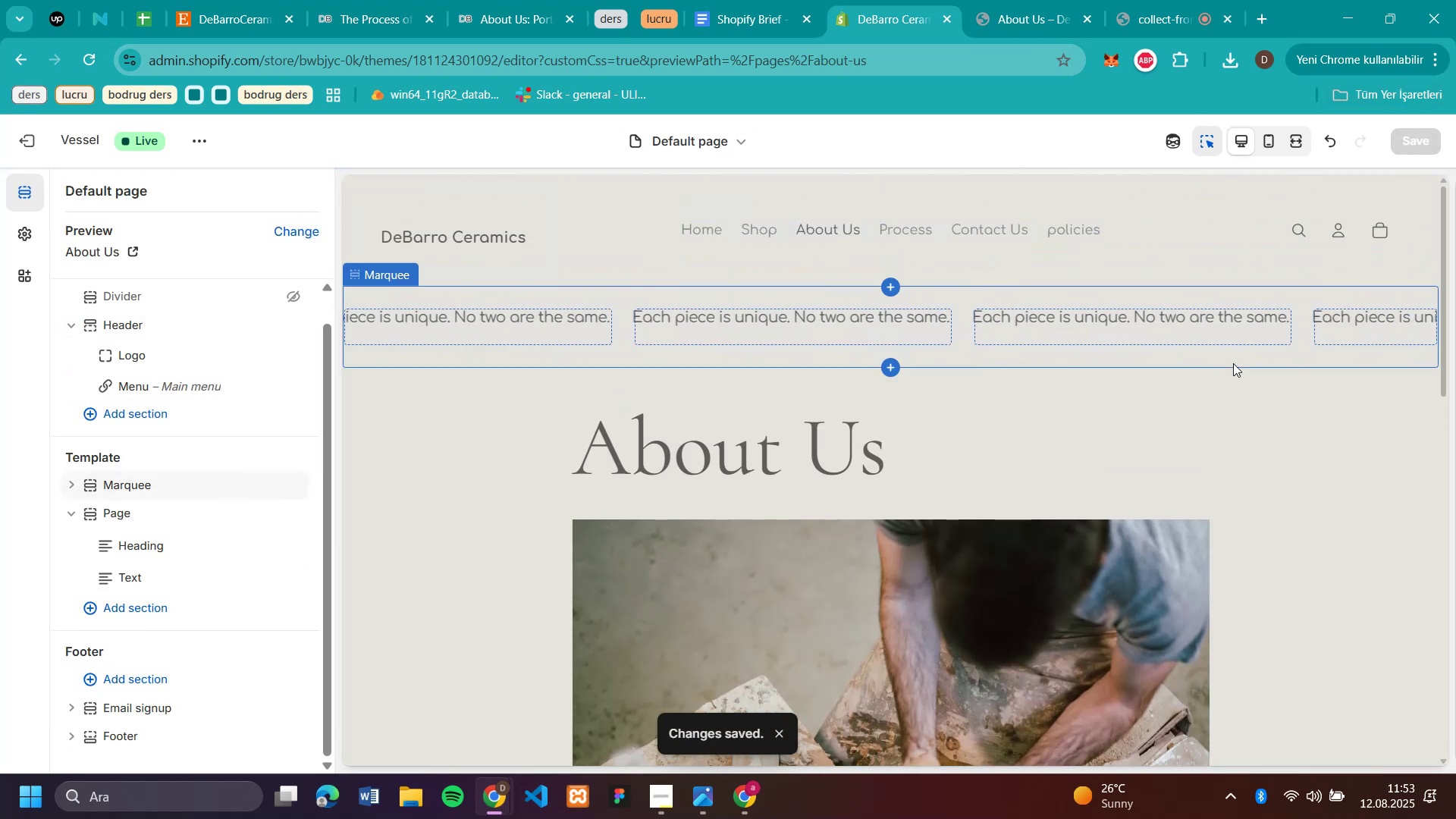 
scroll: coordinate [1230, 363], scroll_direction: down, amount: 1.0
 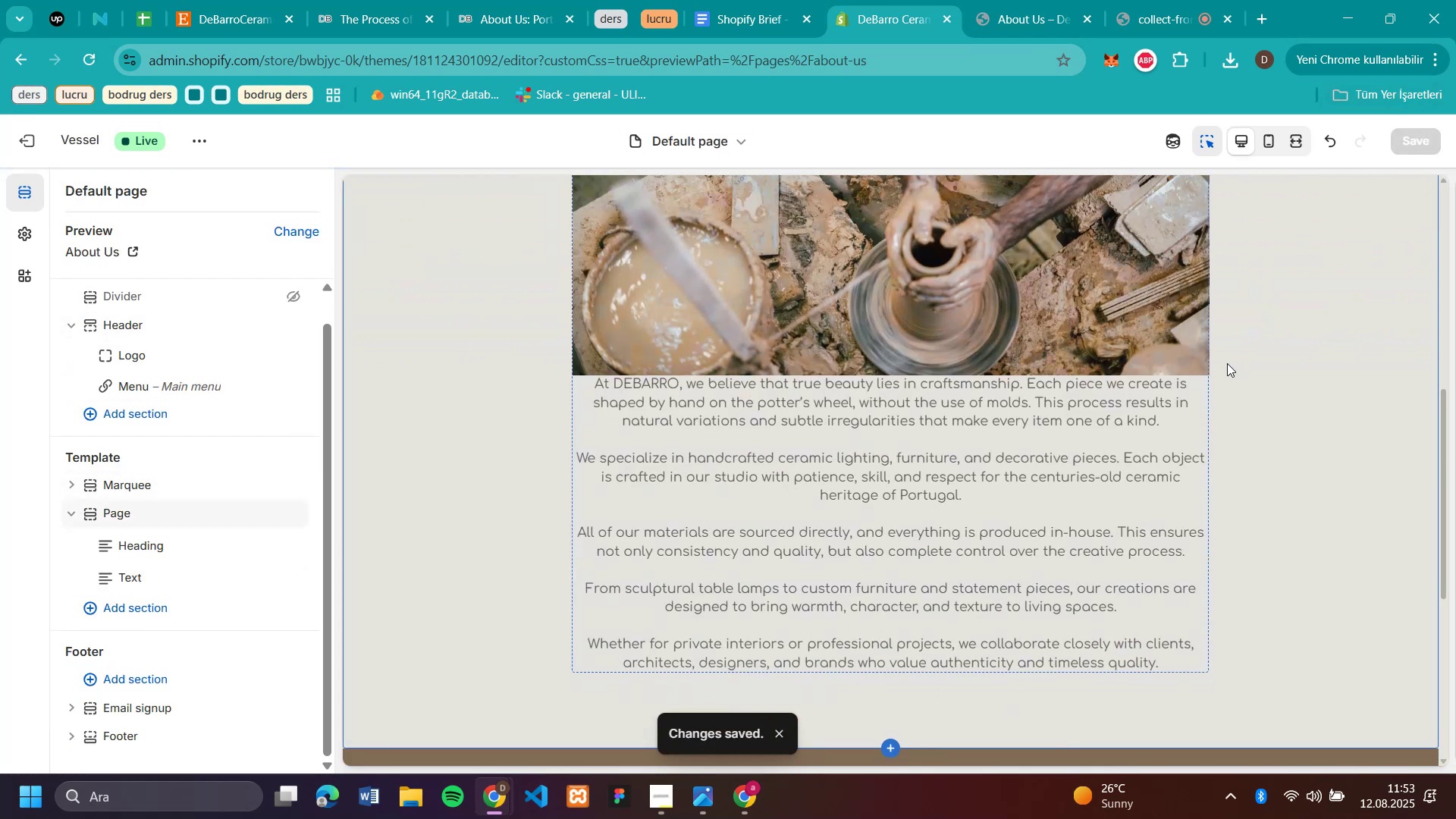 
scroll: coordinate [1221, 356], scroll_direction: up, amount: 10.0
 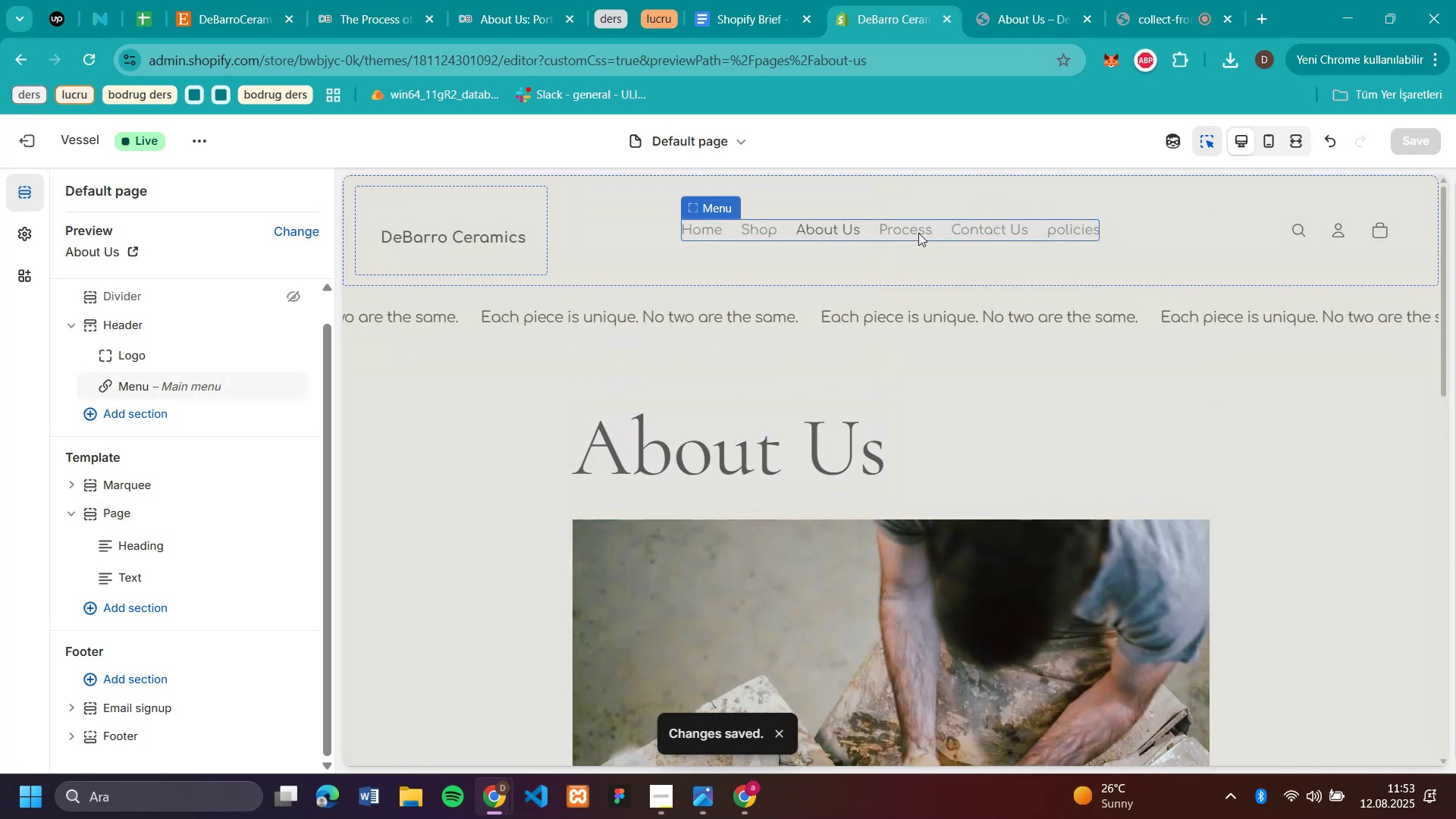 
left_click([888, 233])
 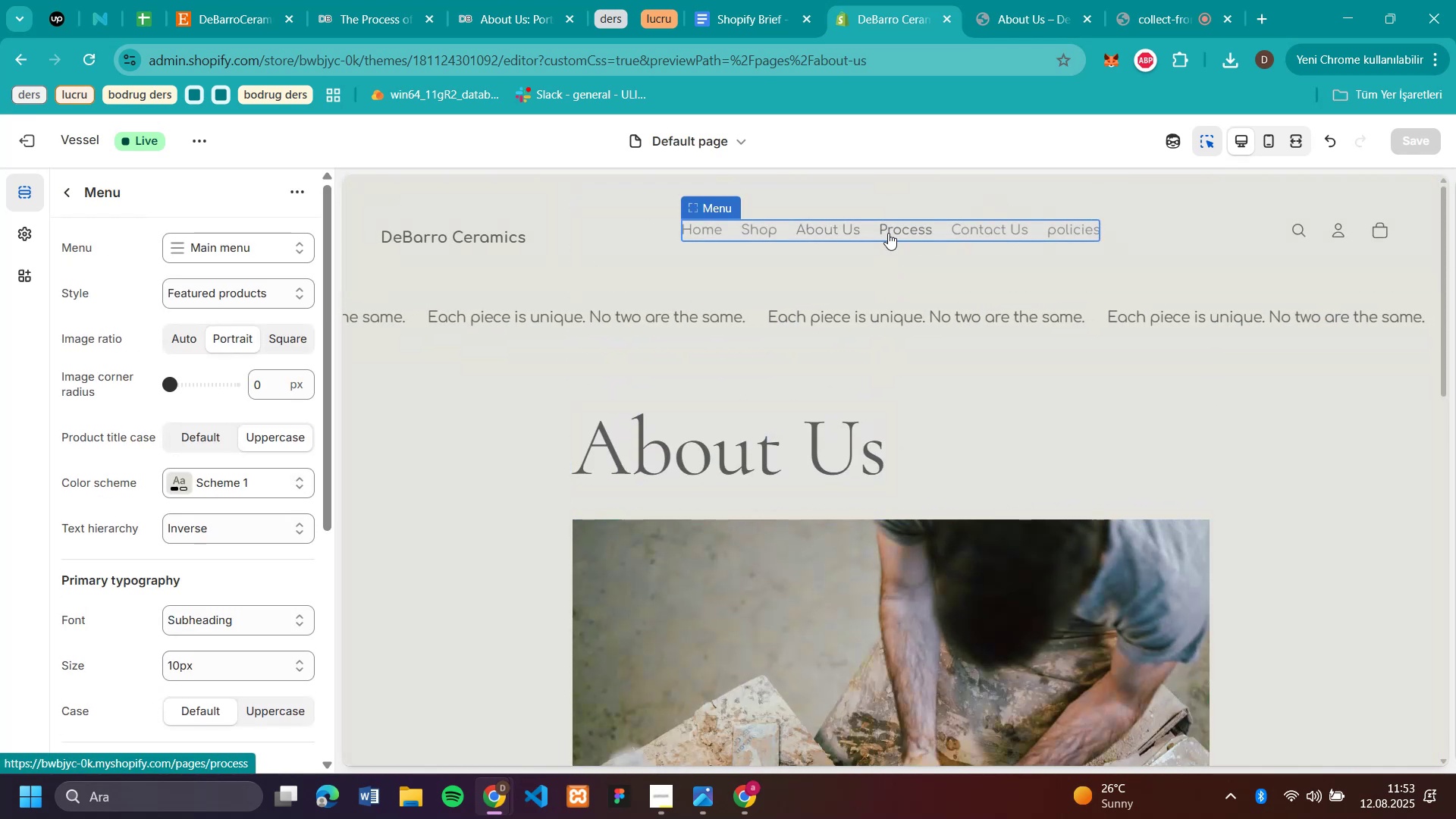 
left_click([888, 233])
 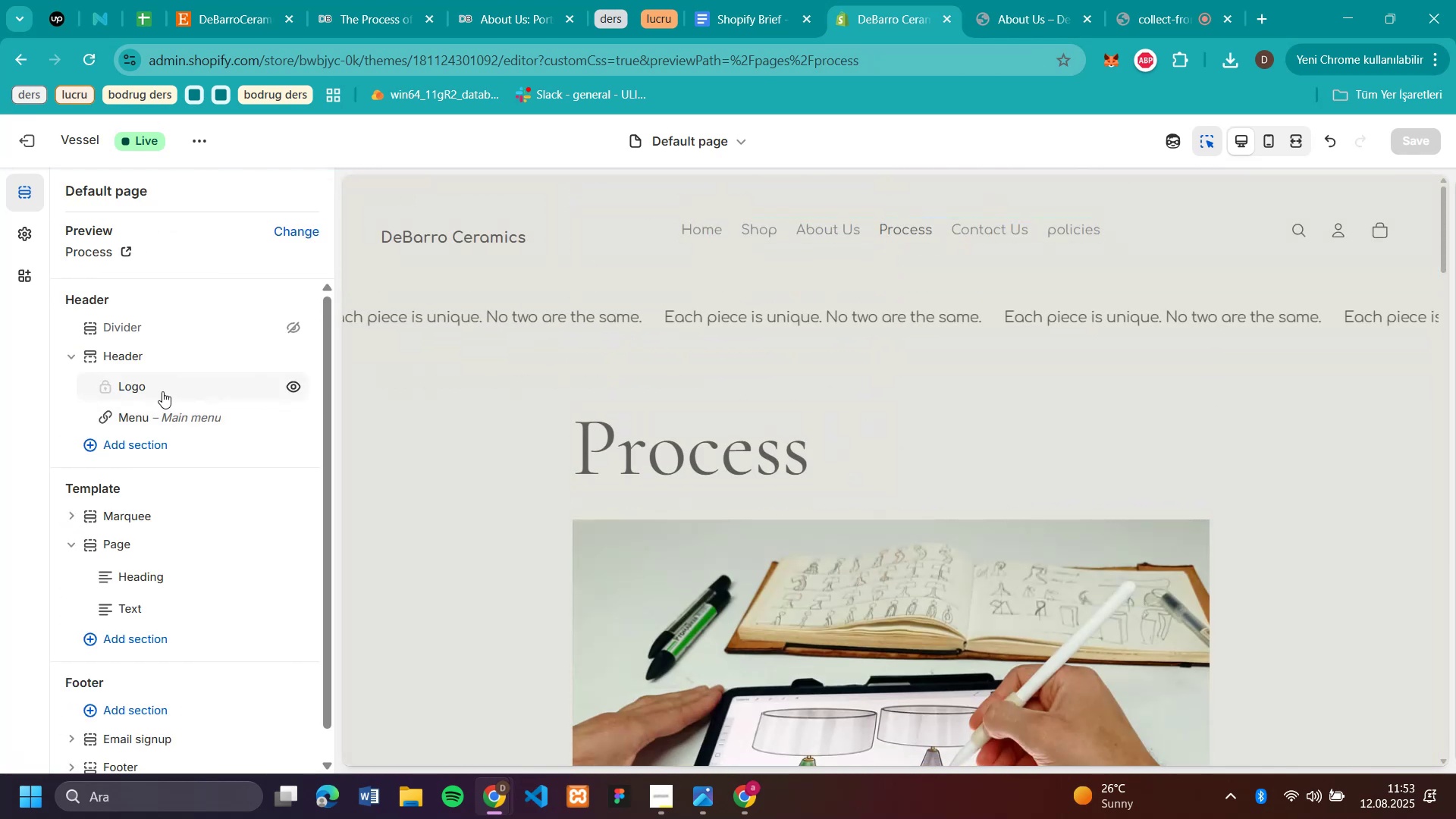 
scroll: coordinate [174, 422], scroll_direction: down, amount: 2.0
 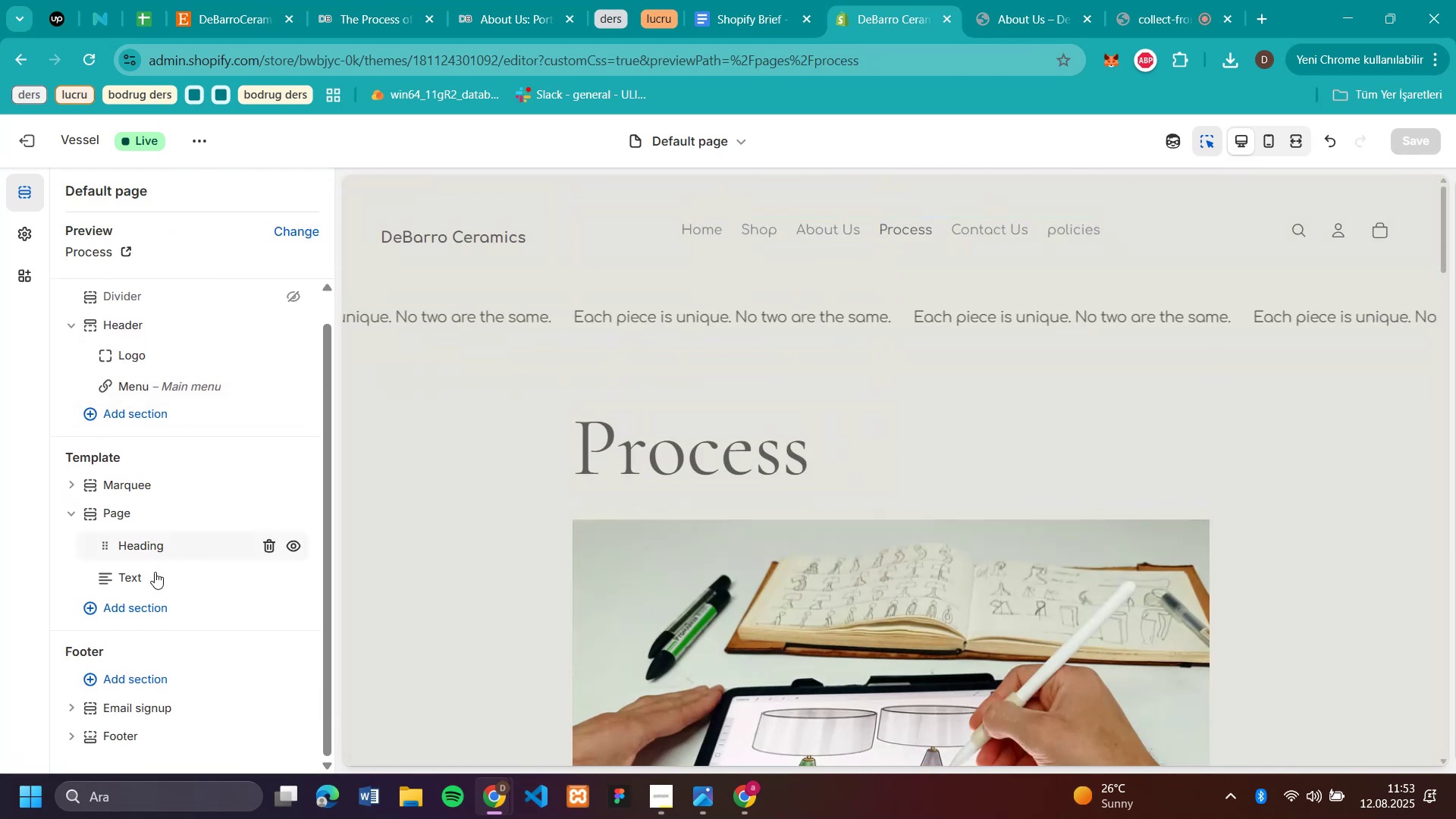 
left_click([154, 576])
 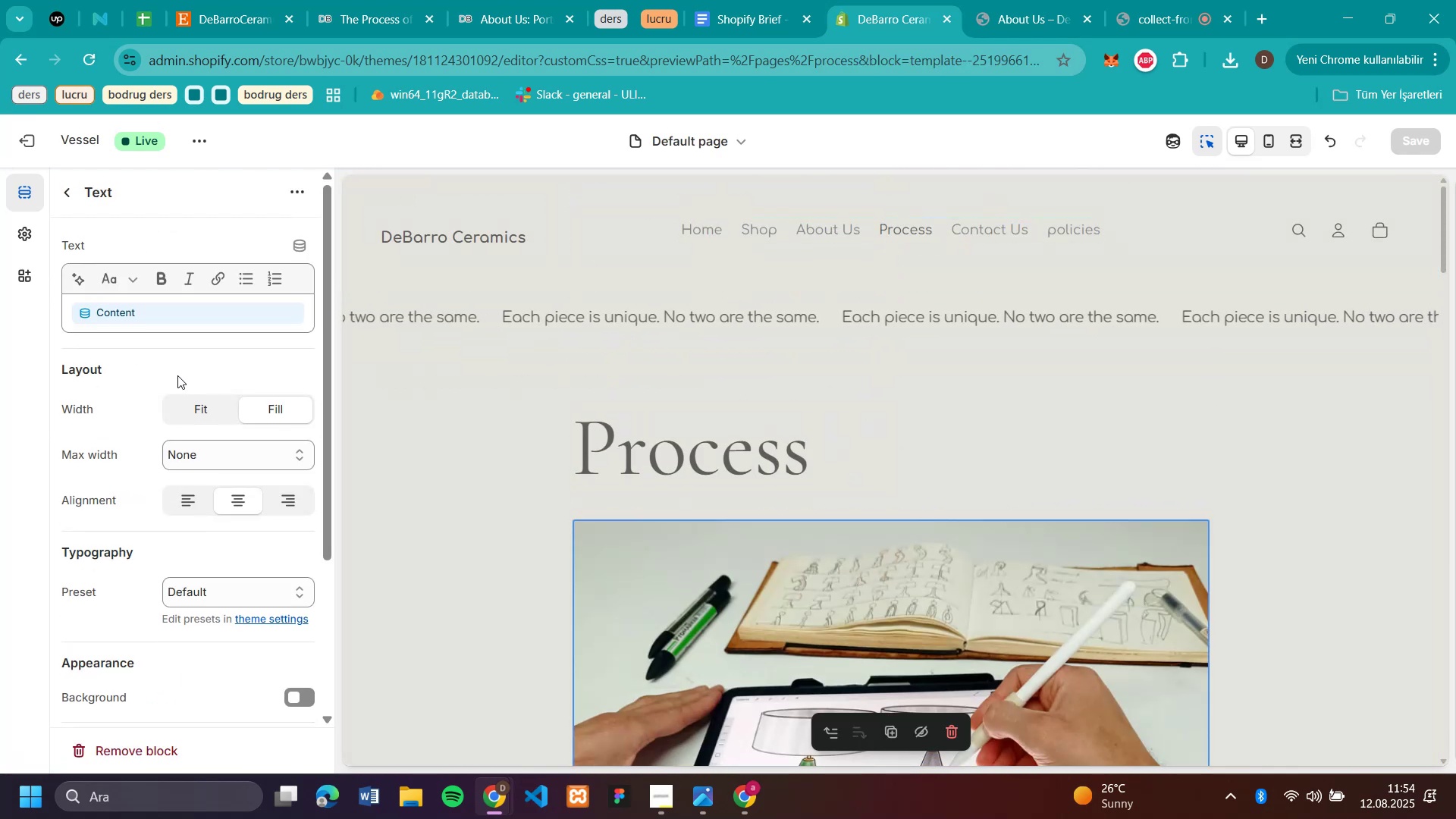 
scroll: coordinate [177, 375], scroll_direction: down, amount: 2.0
 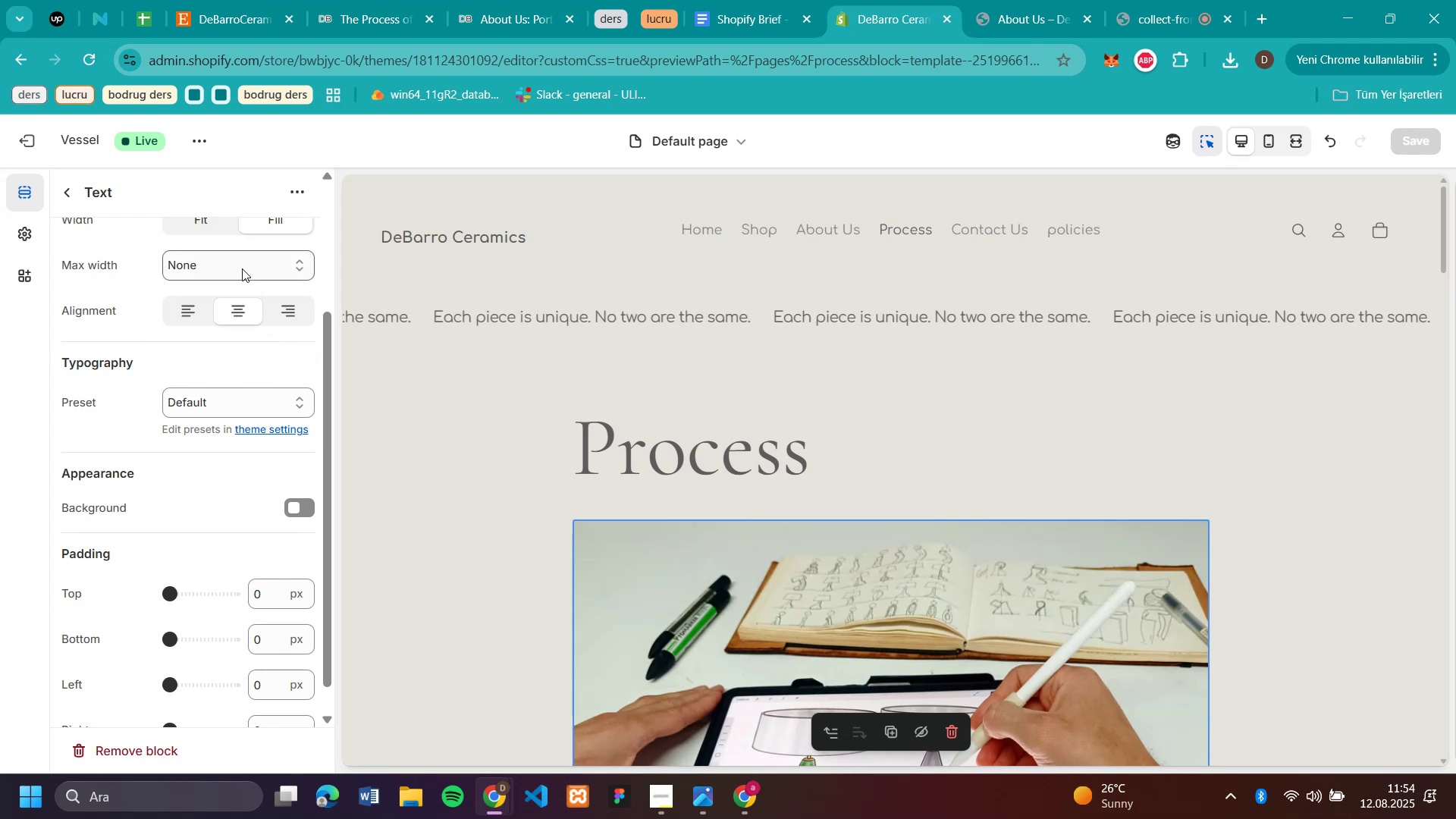 
left_click([243, 261])
 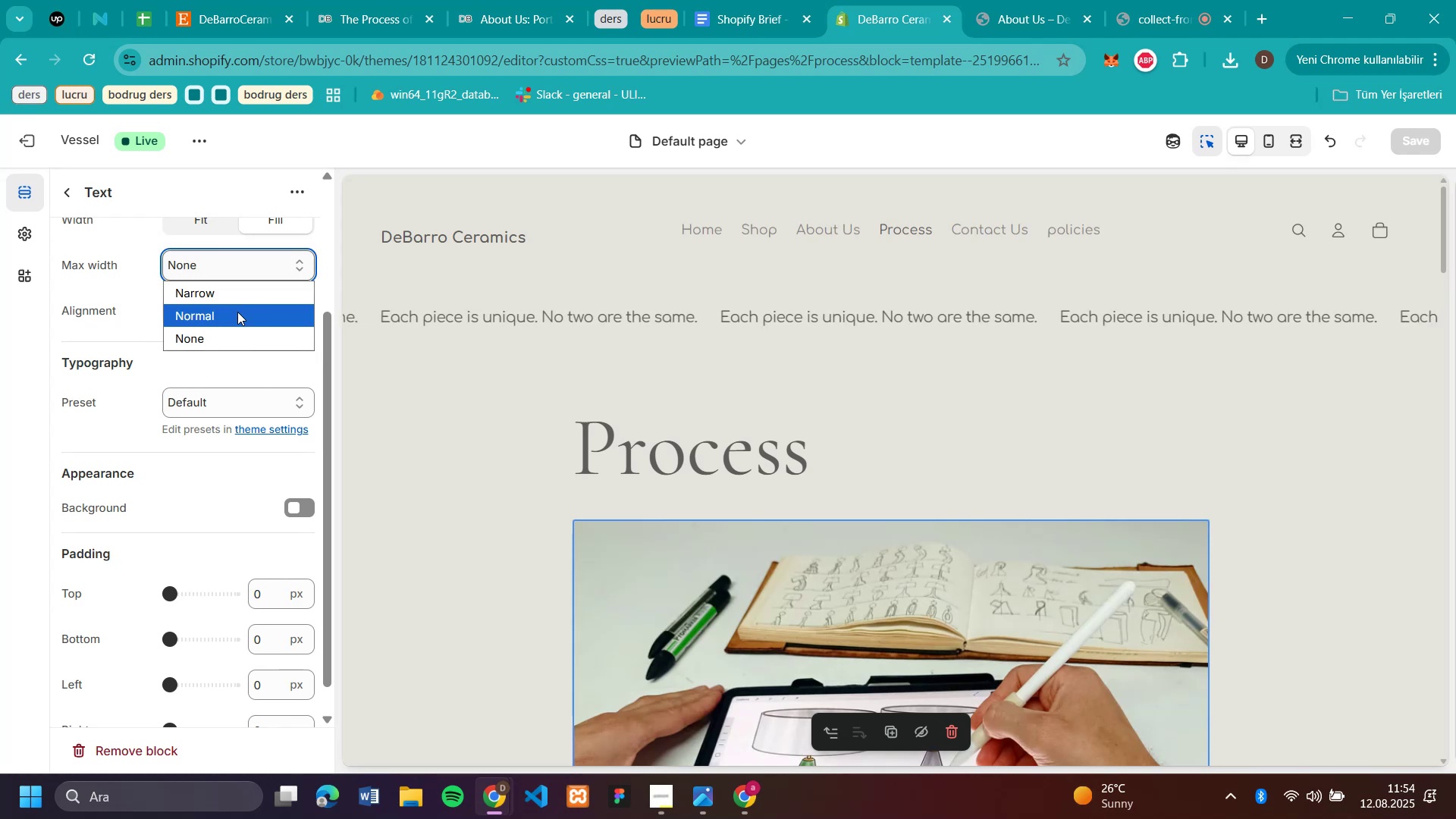 
left_click([237, 312])
 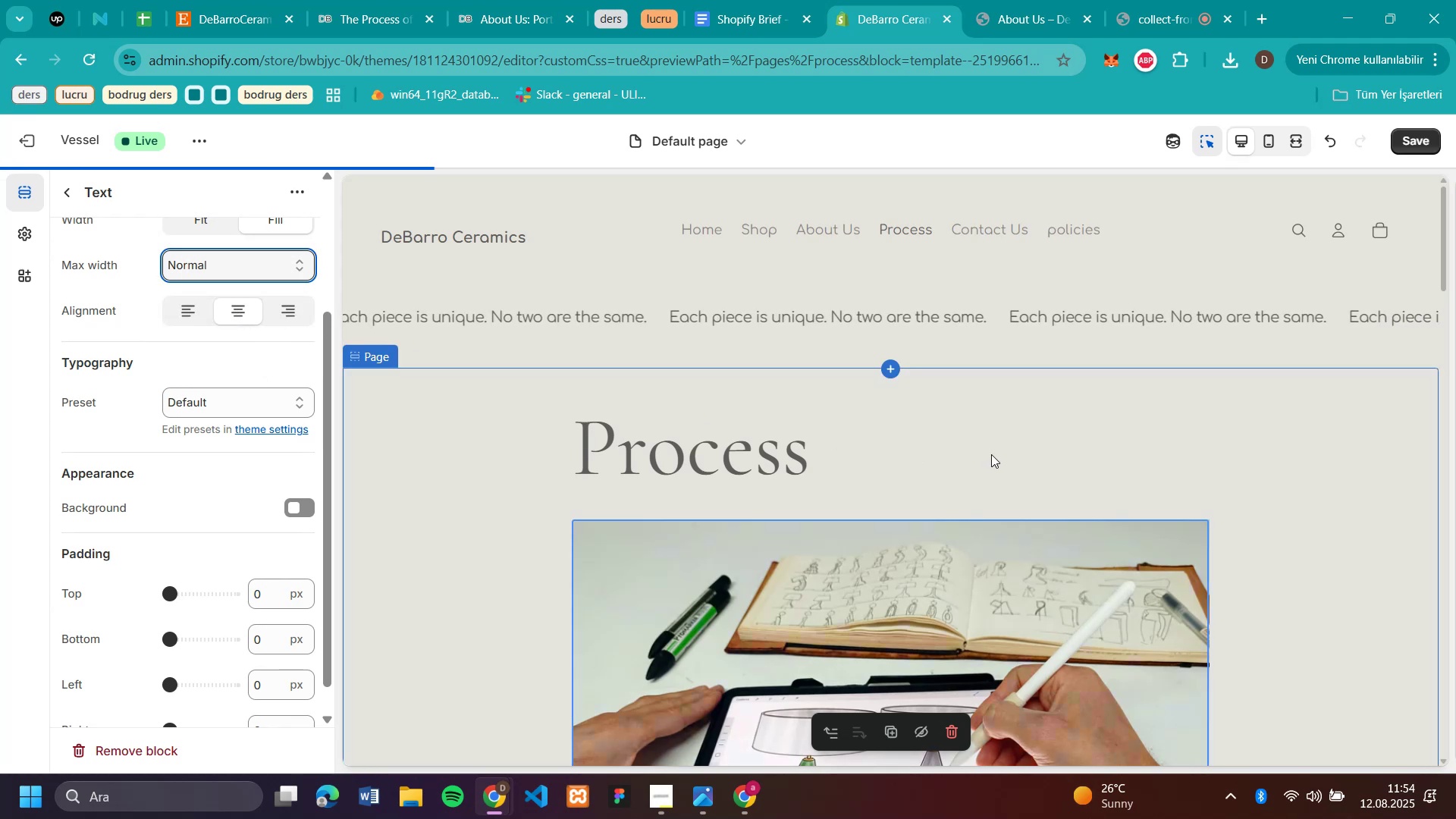 
scroll: coordinate [1028, 445], scroll_direction: down, amount: 5.0
 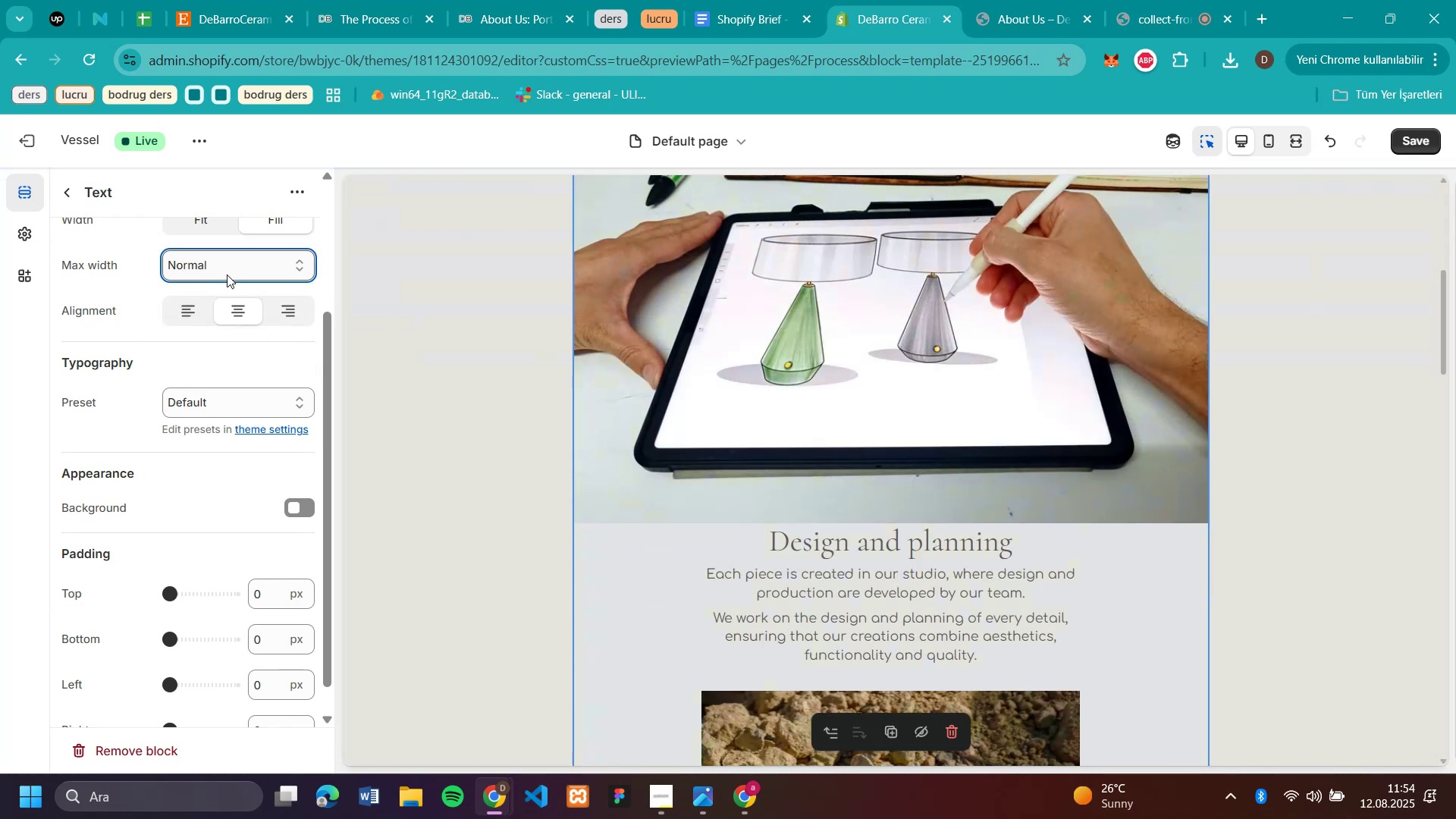 
left_click([228, 266])
 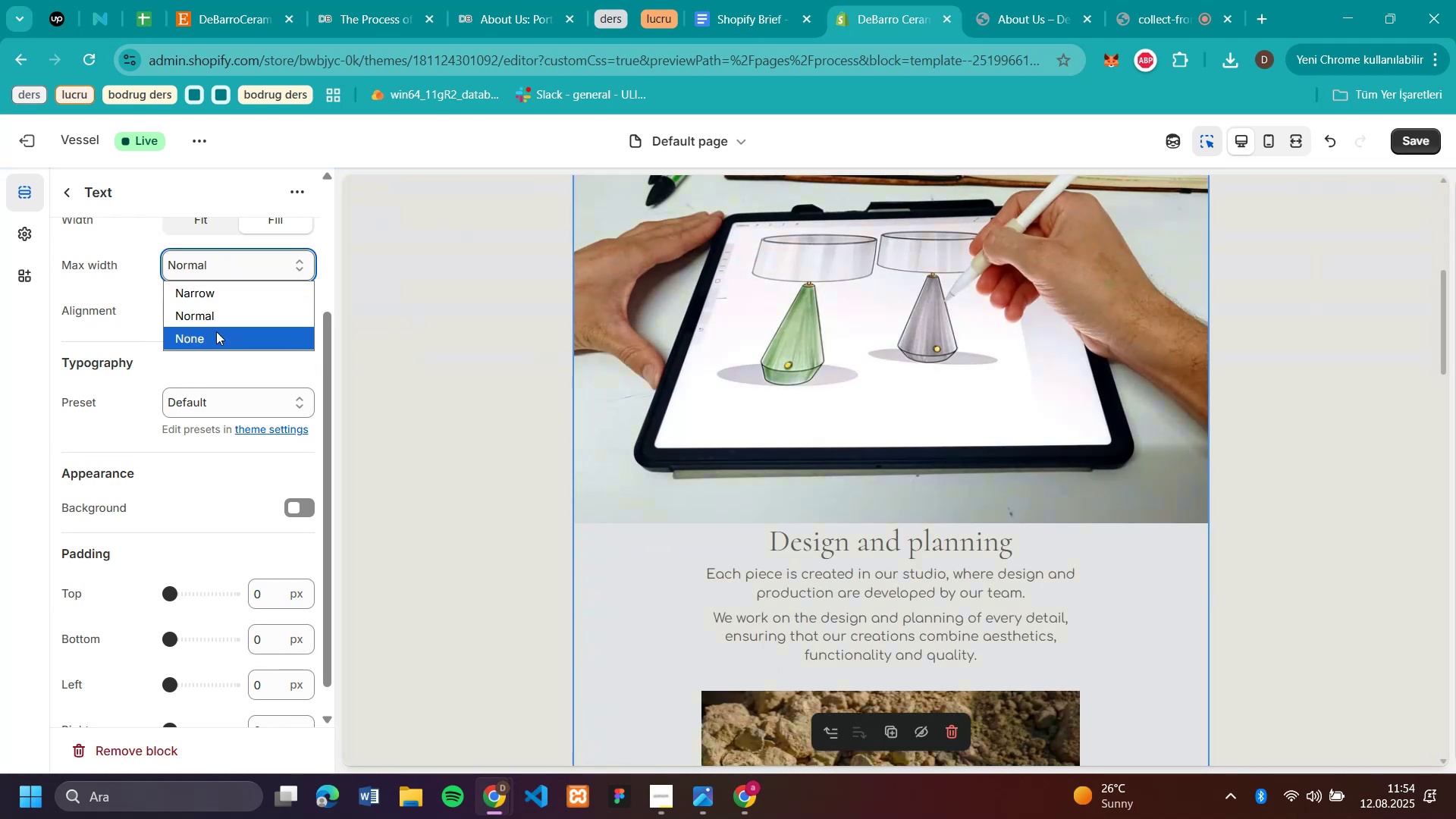 
left_click([216, 334])
 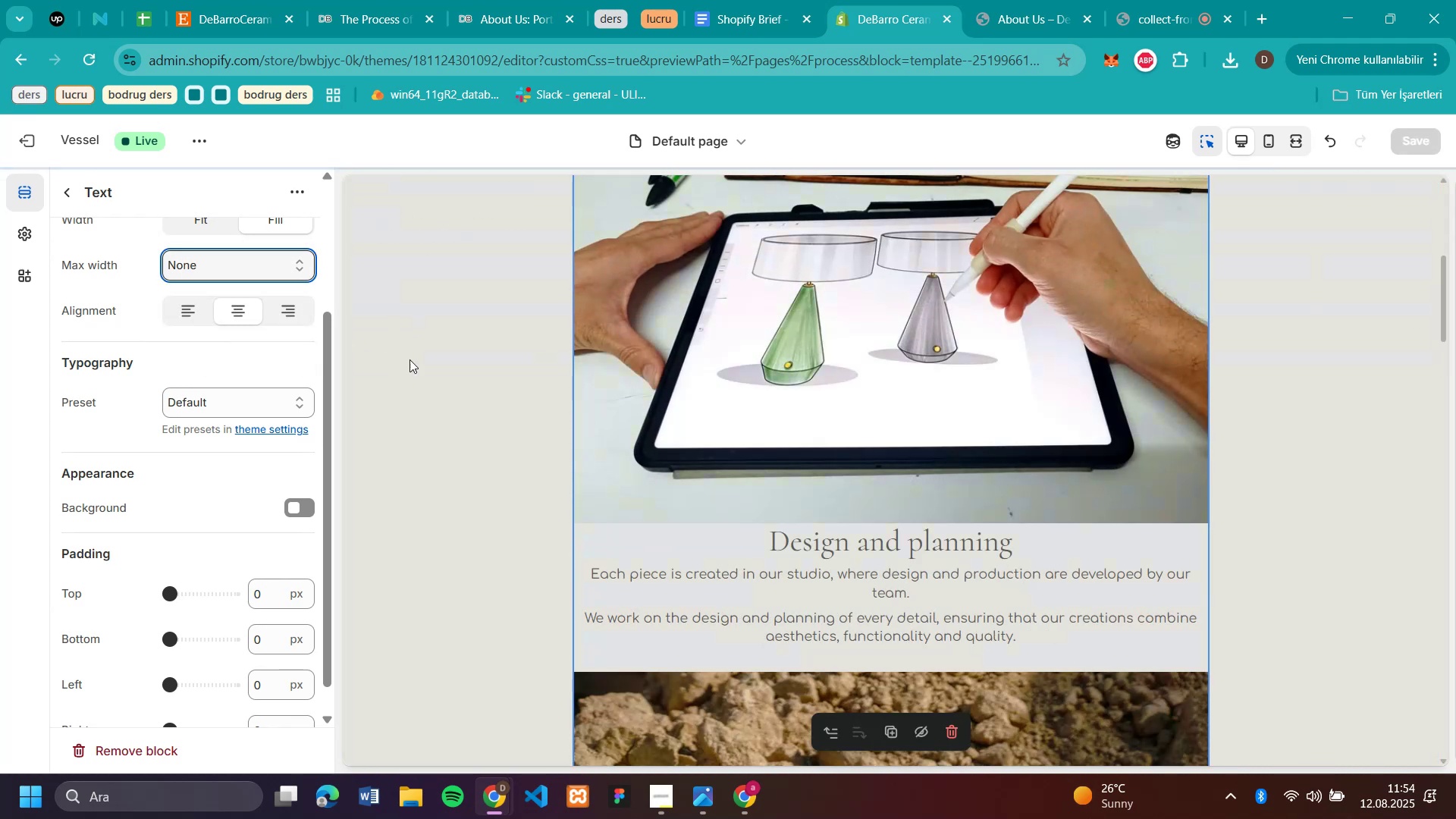 
scroll: coordinate [1207, 434], scroll_direction: down, amount: 9.0
 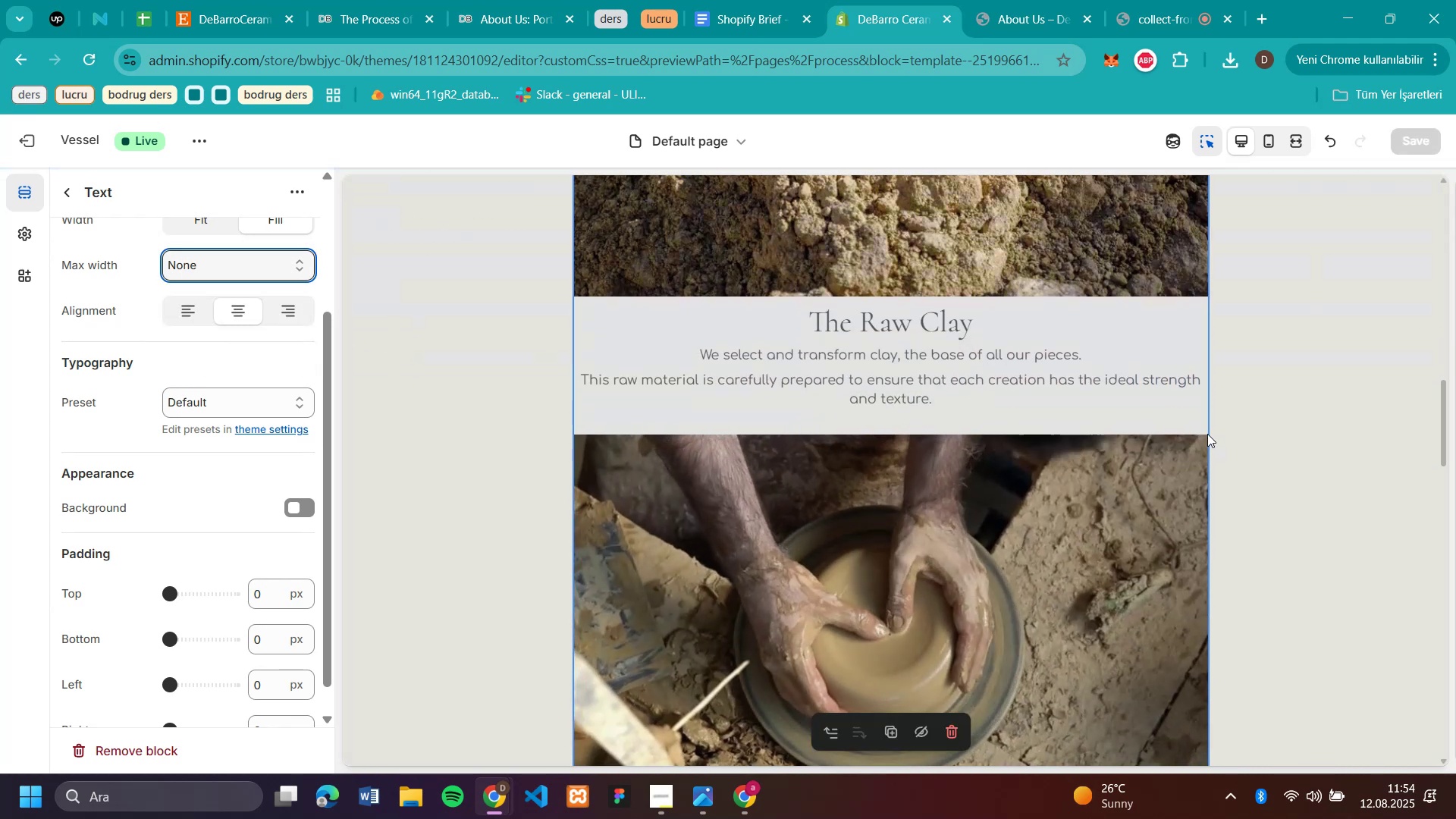 
scroll: coordinate [1176, 362], scroll_direction: up, amount: 16.0
 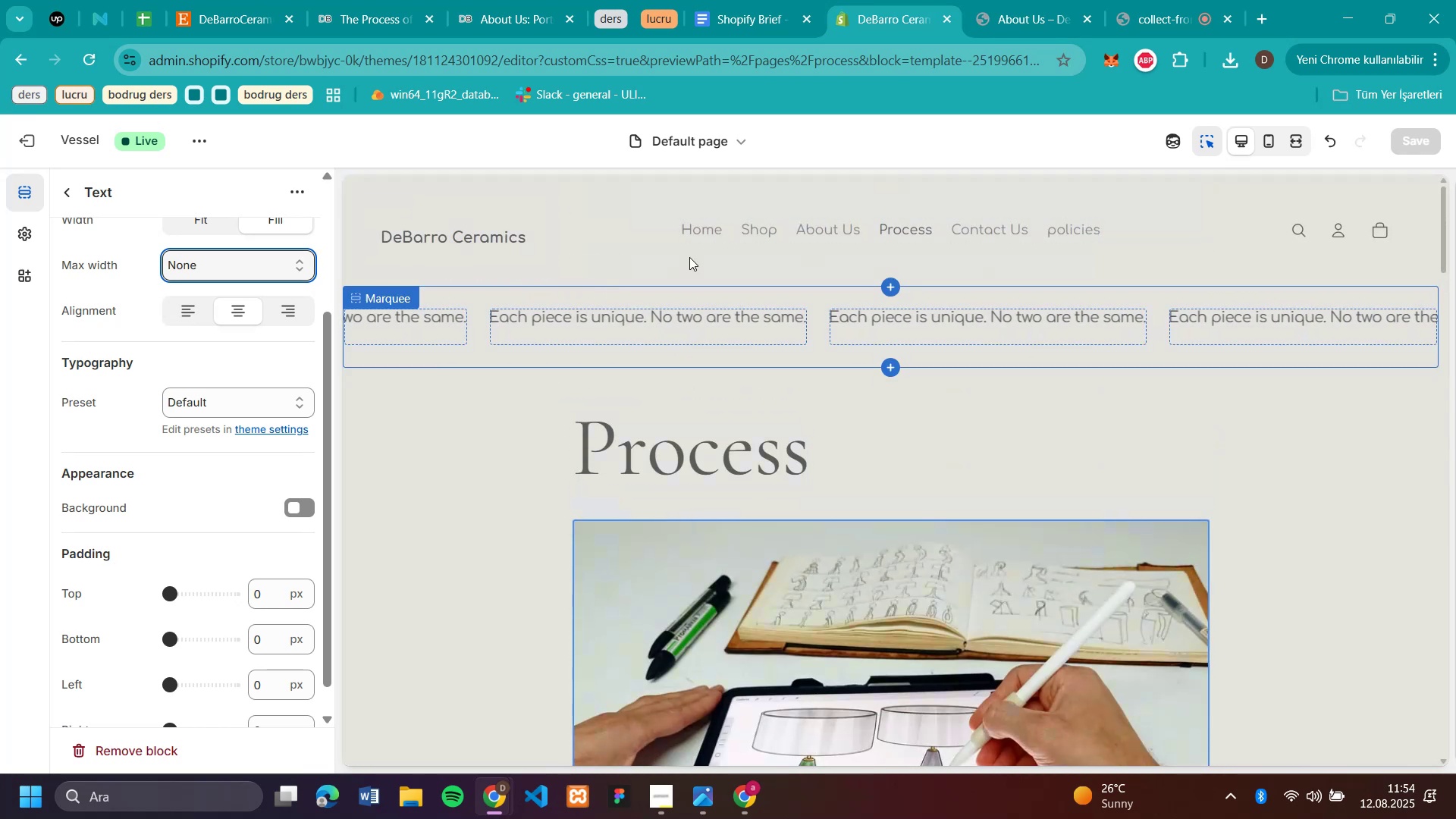 
left_click([697, 237])
 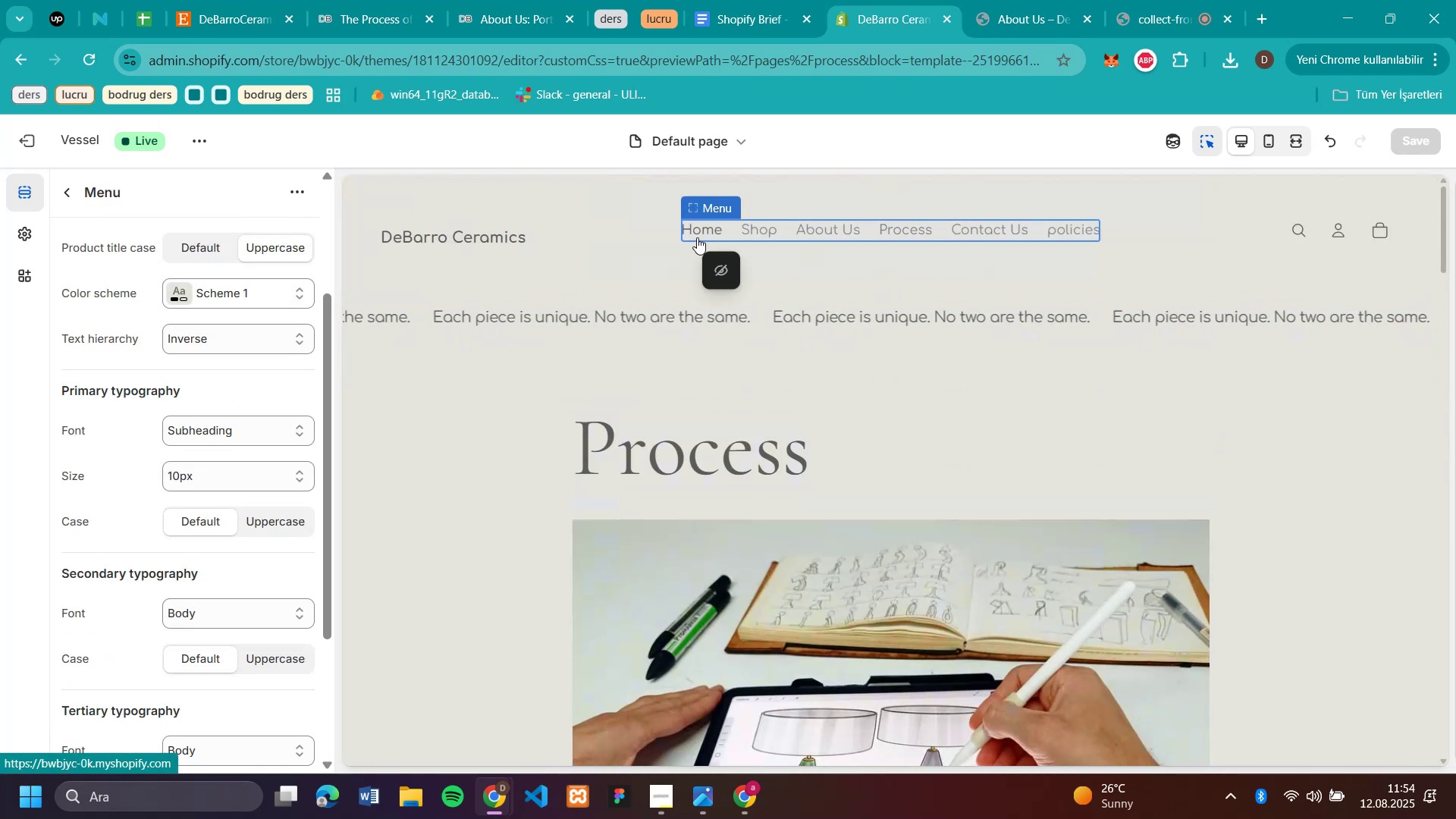 
left_click([697, 237])
 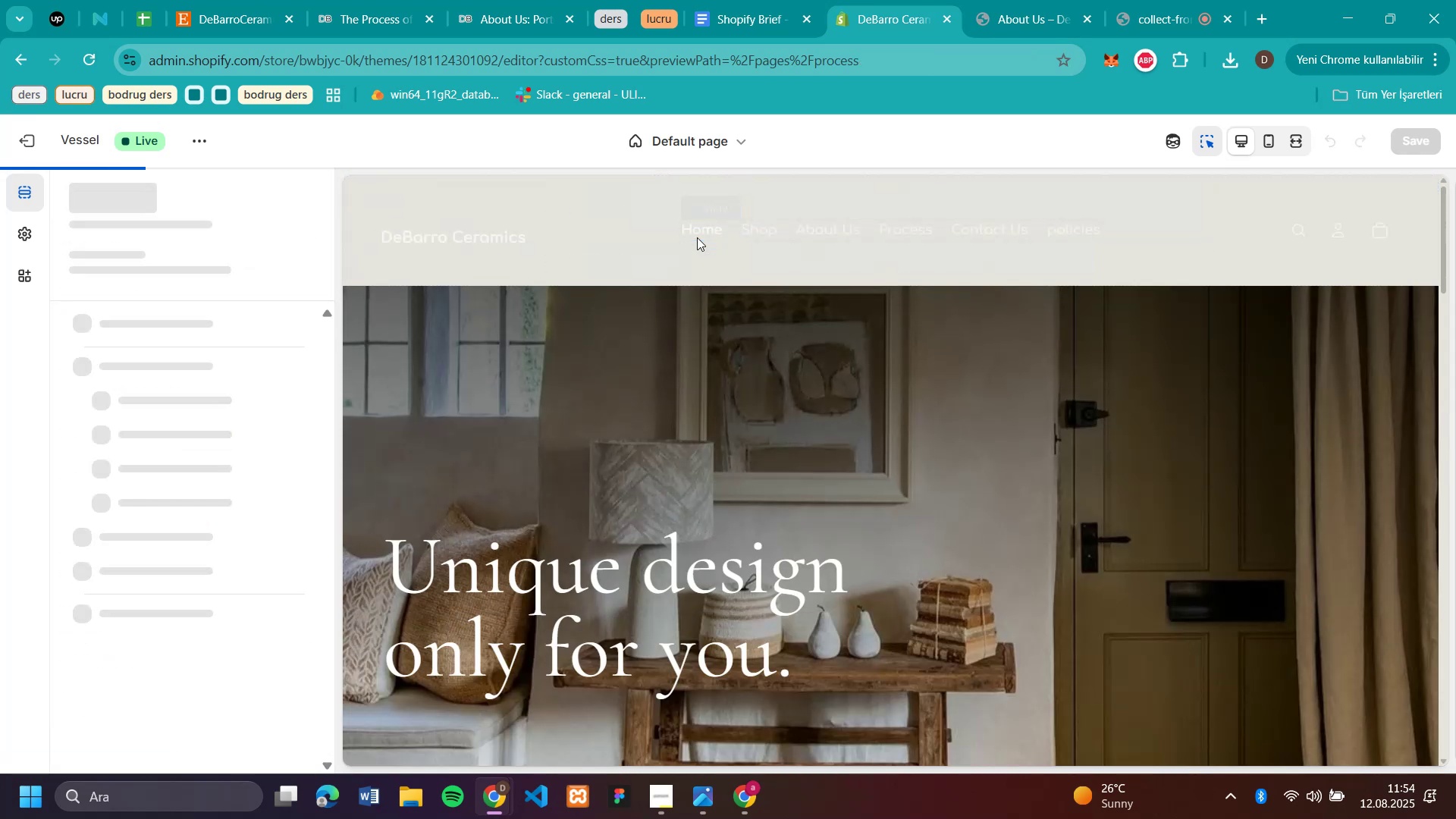 
scroll: coordinate [926, 322], scroll_direction: down, amount: 5.0
 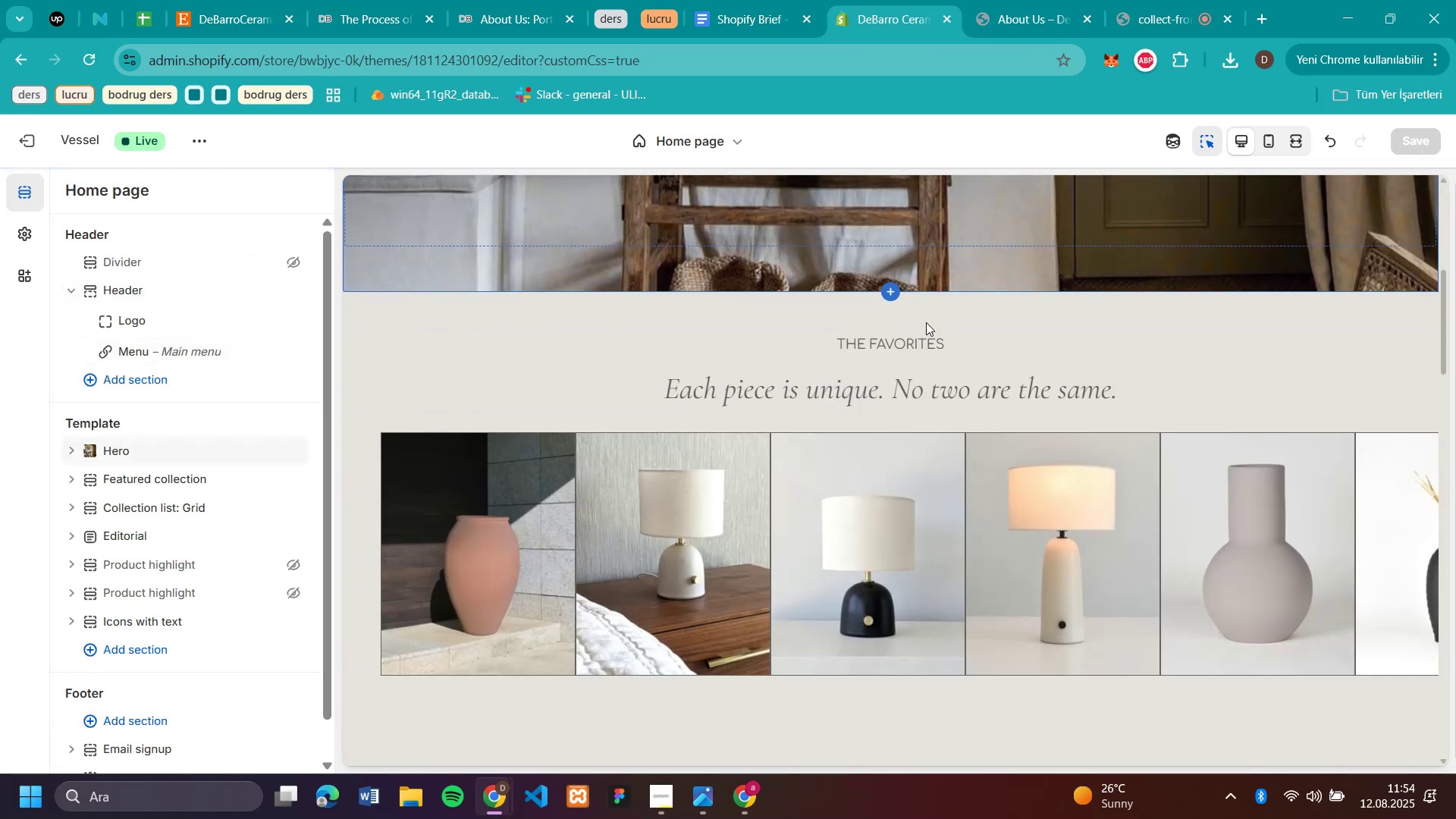 
scroll: coordinate [877, 218], scroll_direction: up, amount: 9.0
 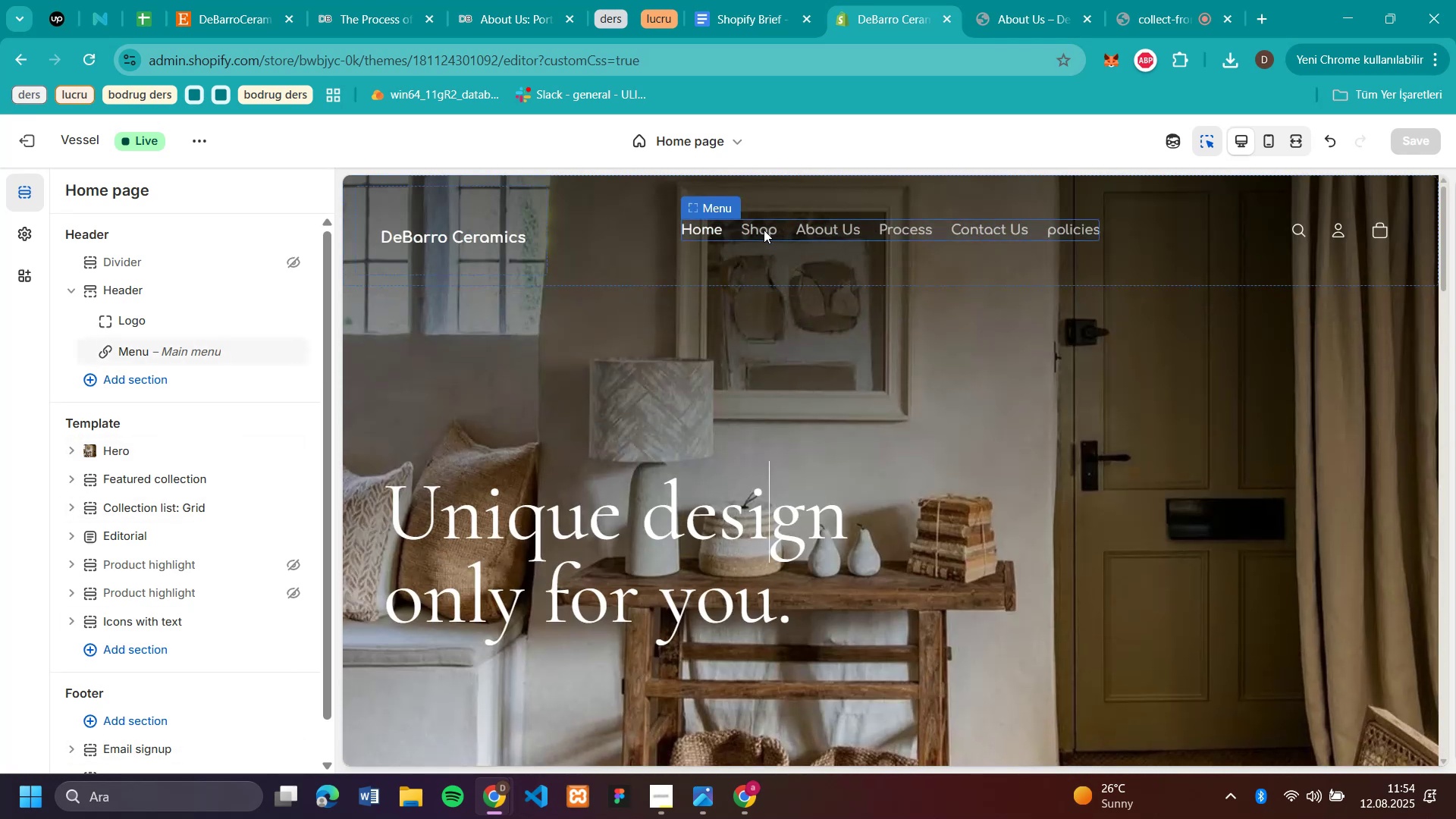 
double_click([764, 230])
 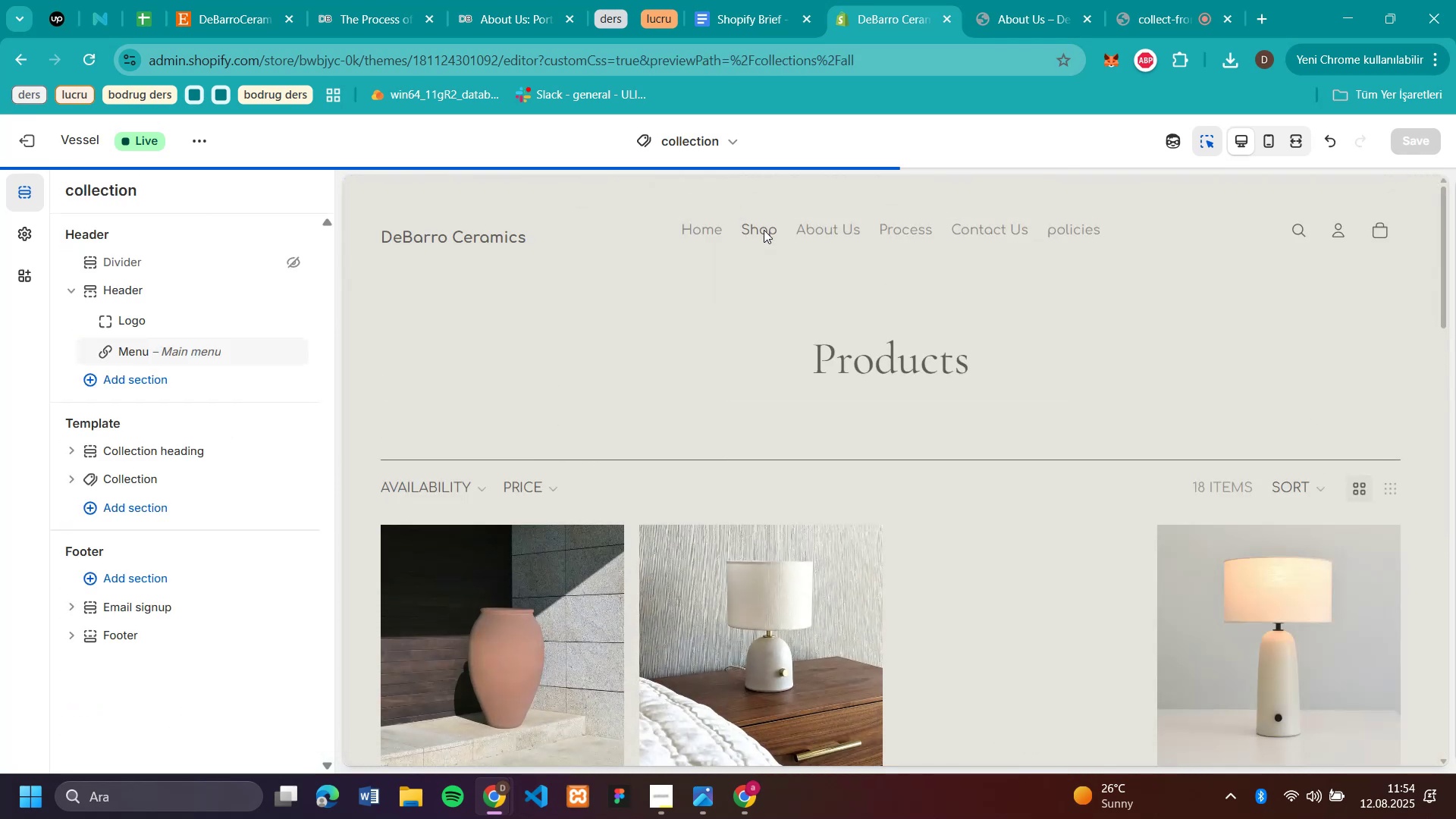 
scroll: coordinate [1087, 400], scroll_direction: down, amount: 5.0
 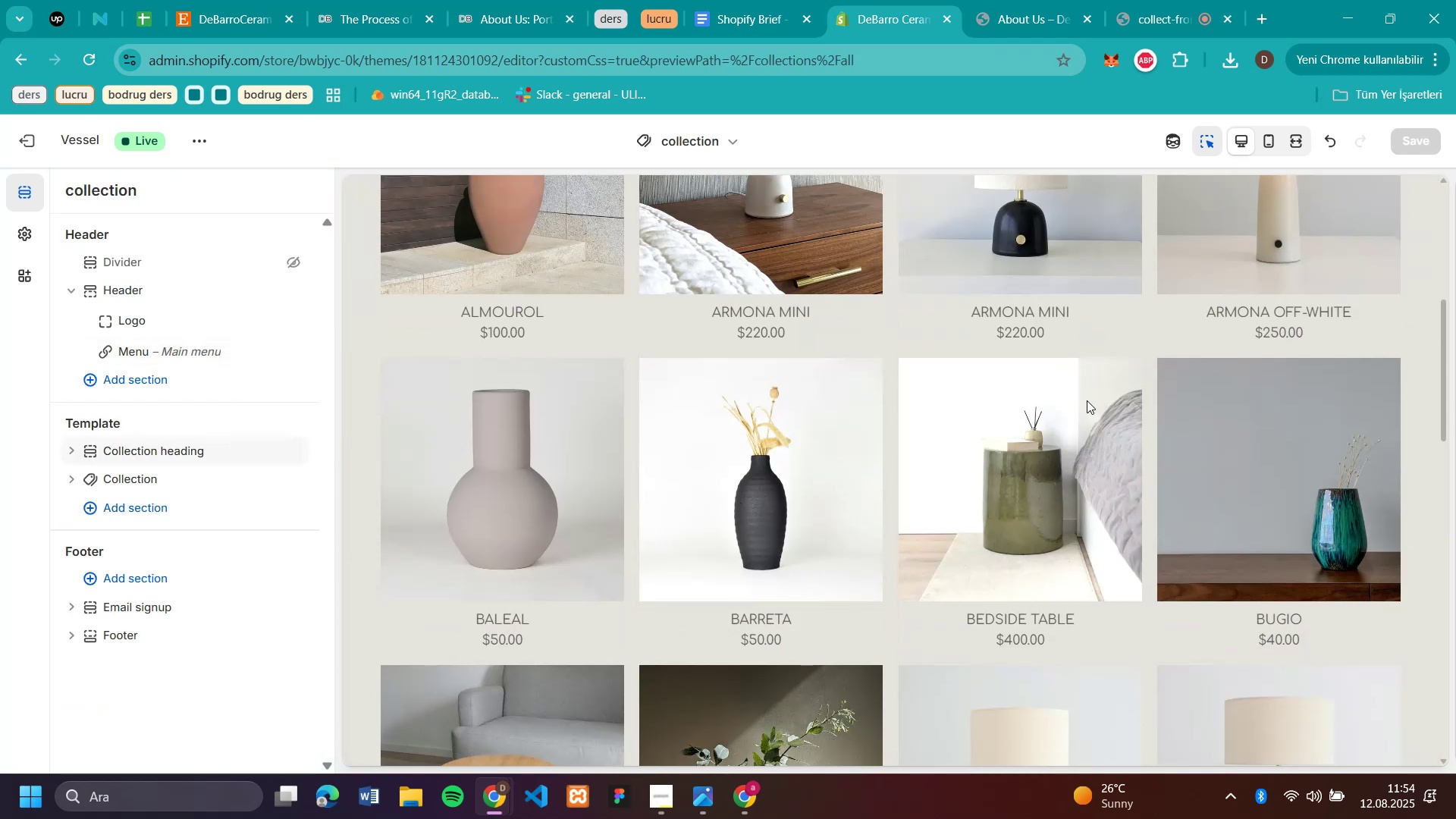 
scroll: coordinate [1087, 400], scroll_direction: up, amount: 10.0
 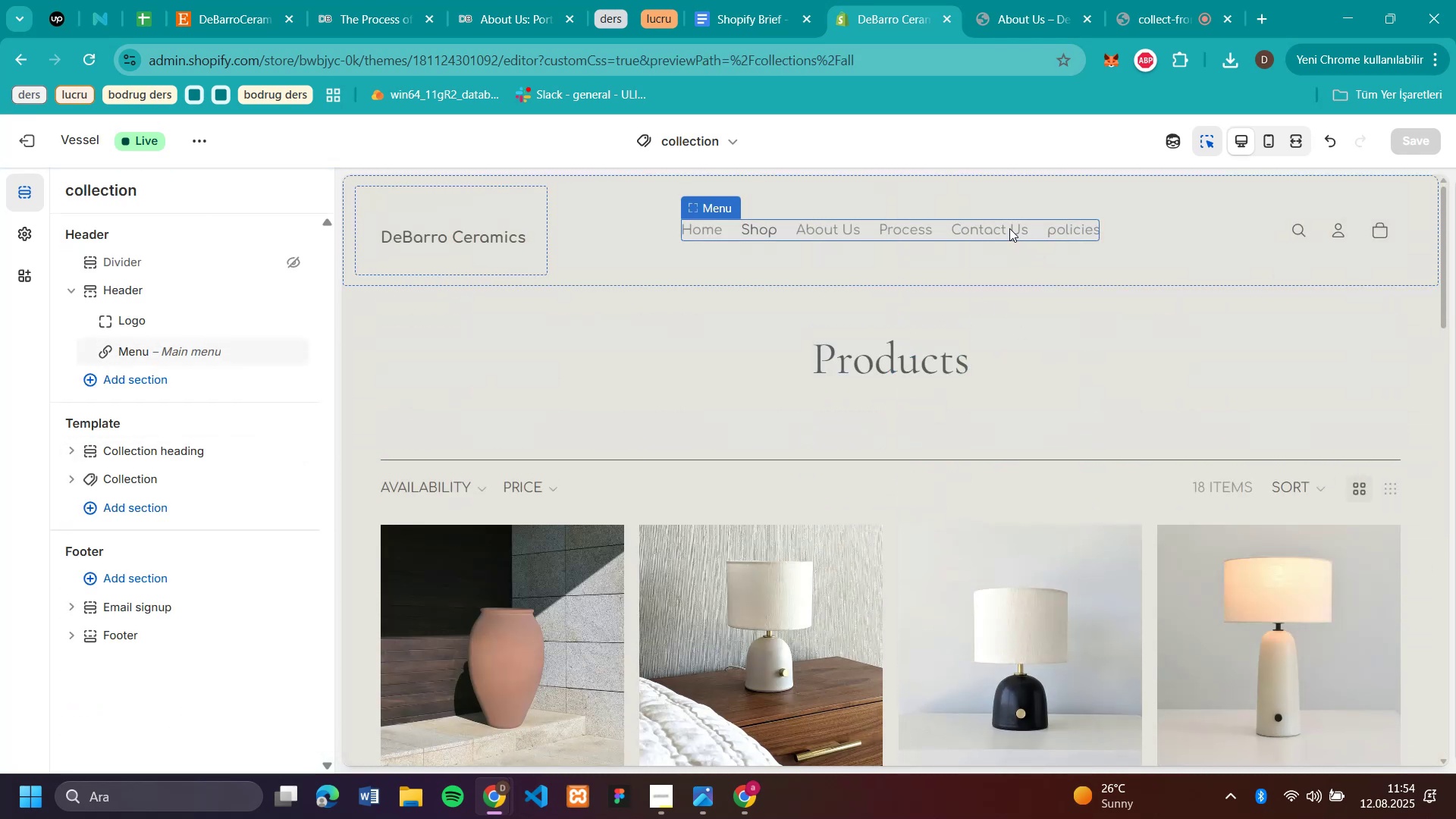 
double_click([1009, 228])
 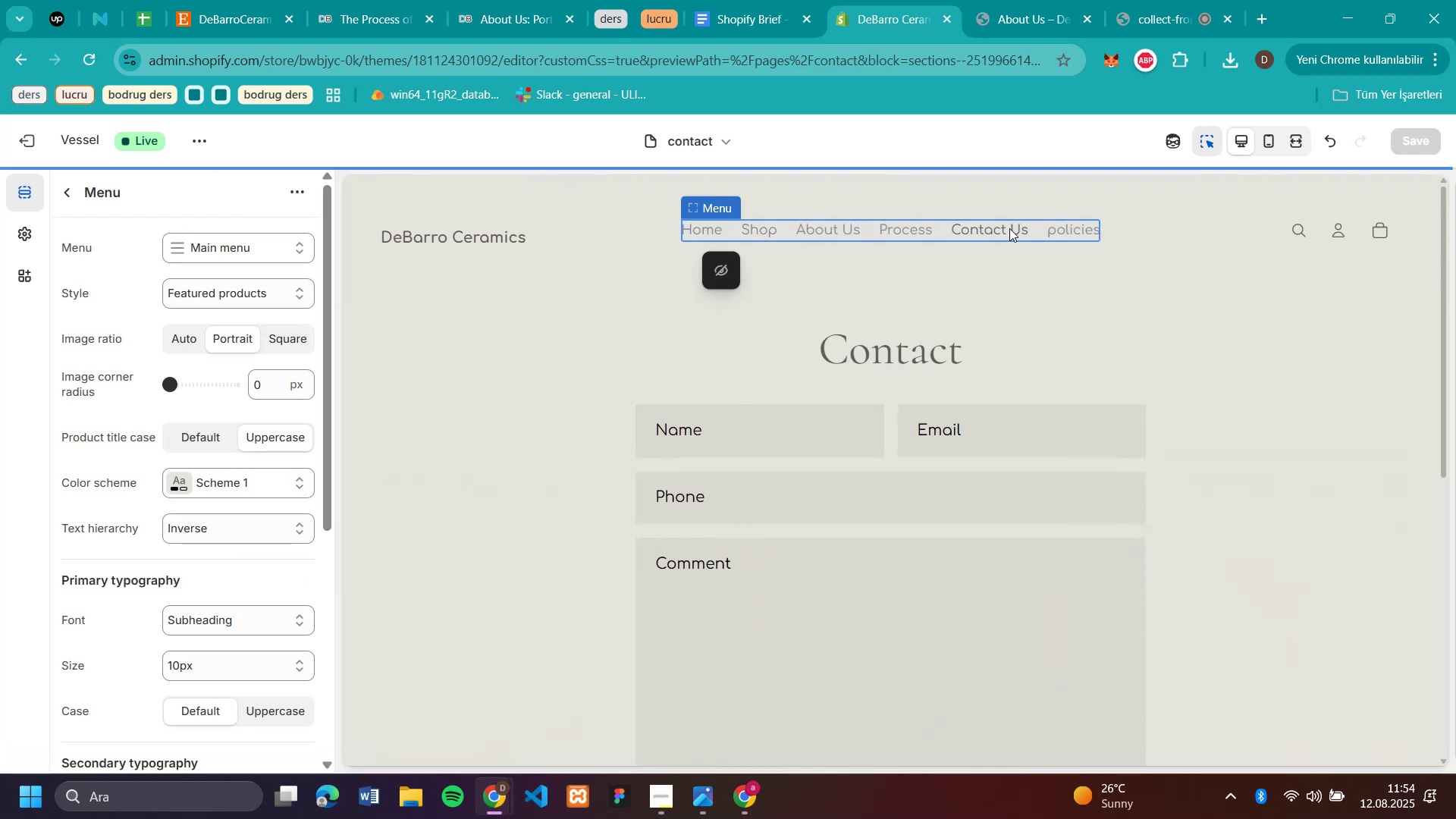 
left_click([1057, 227])
 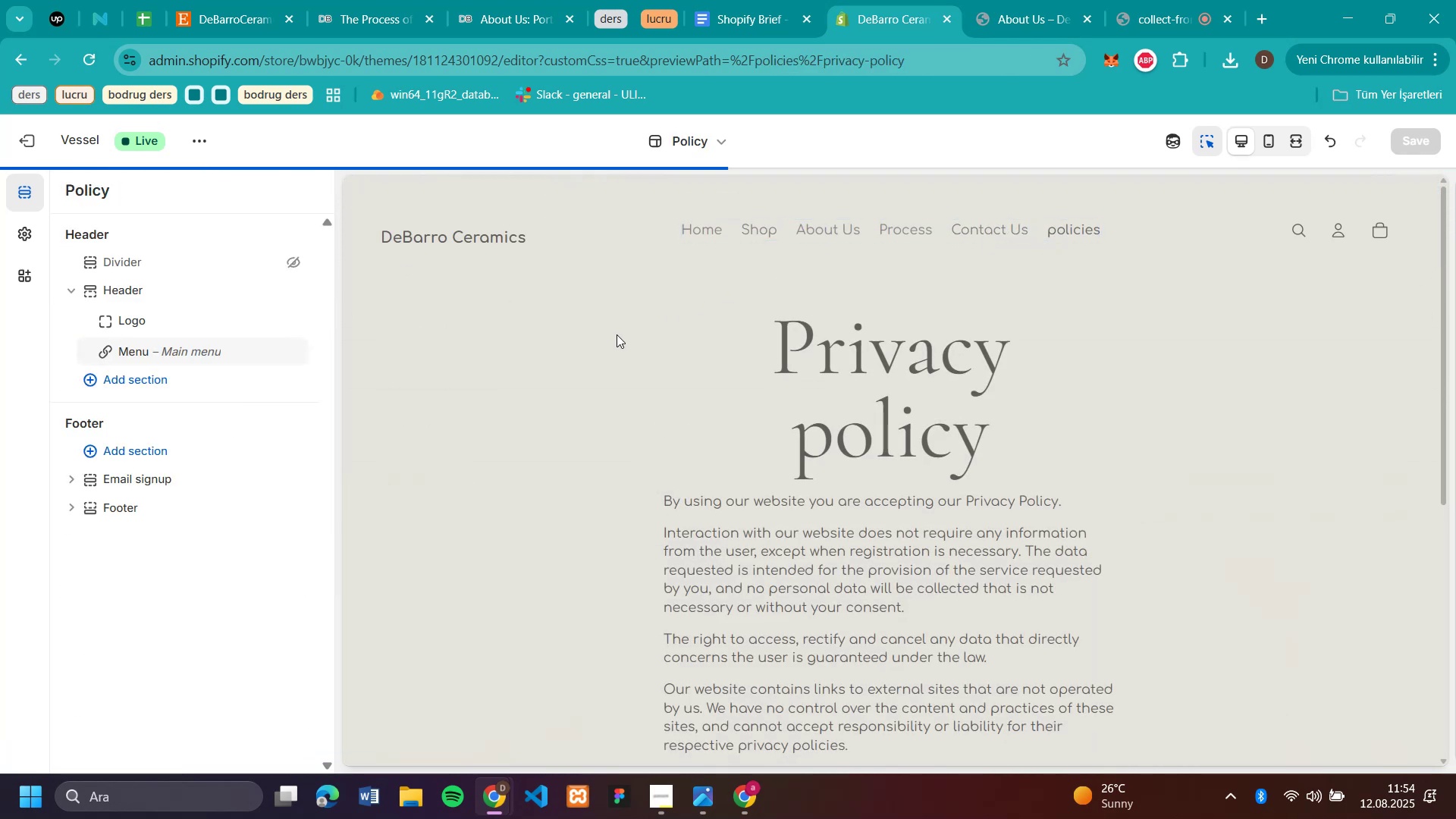 
scroll: coordinate [1314, 360], scroll_direction: down, amount: 2.0
 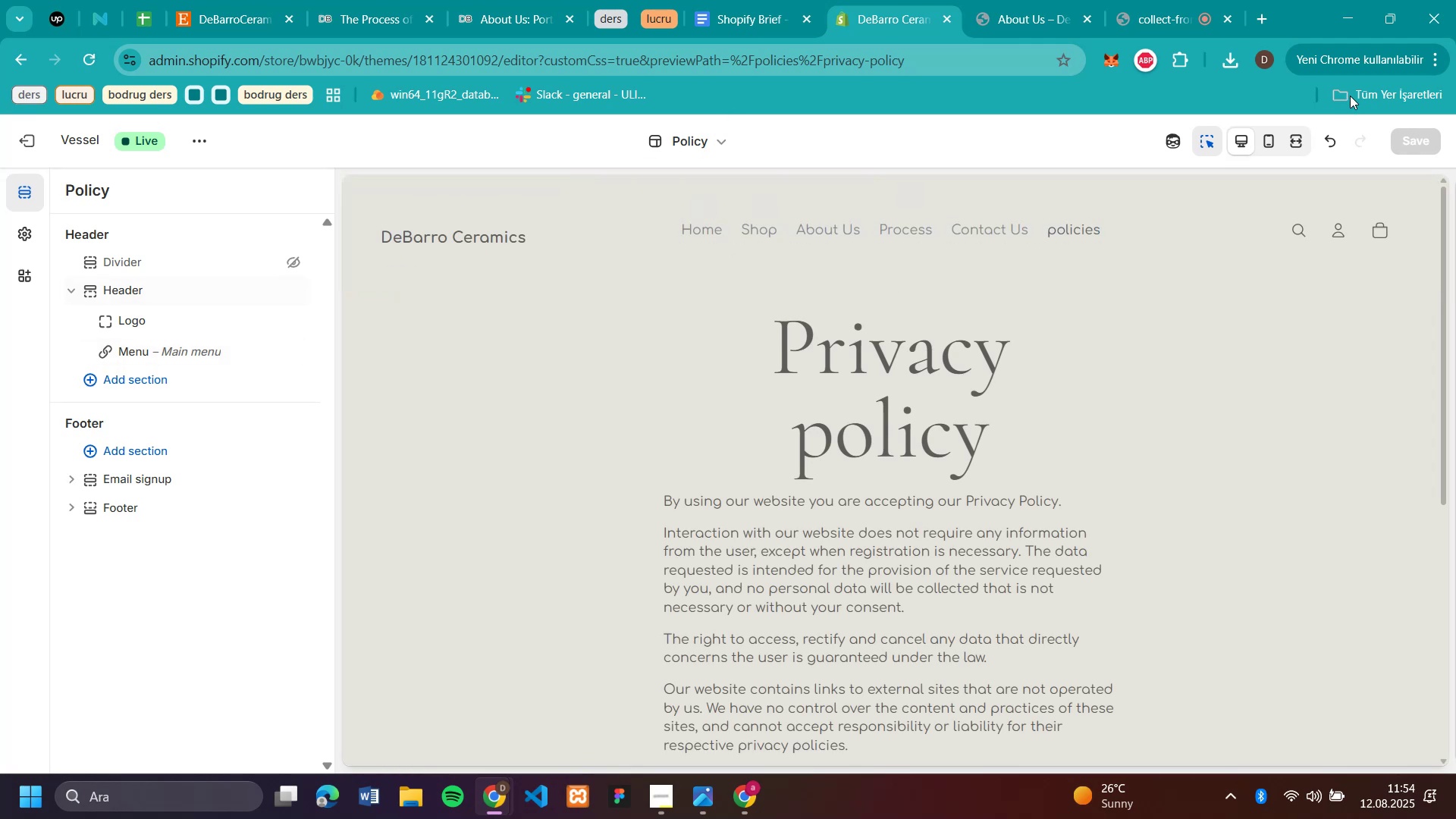 
wait(6.15)
 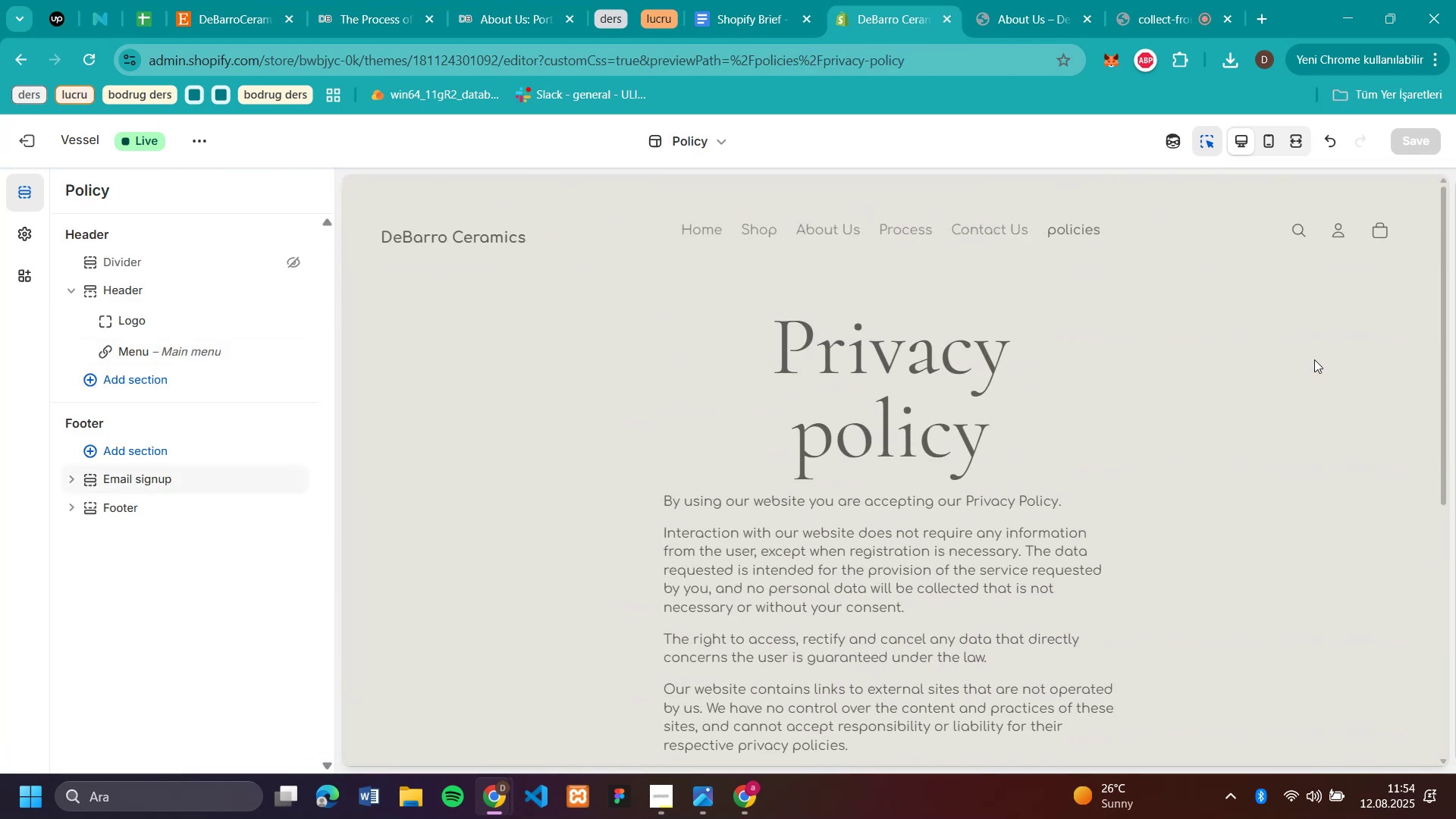 
left_click([18, 136])
 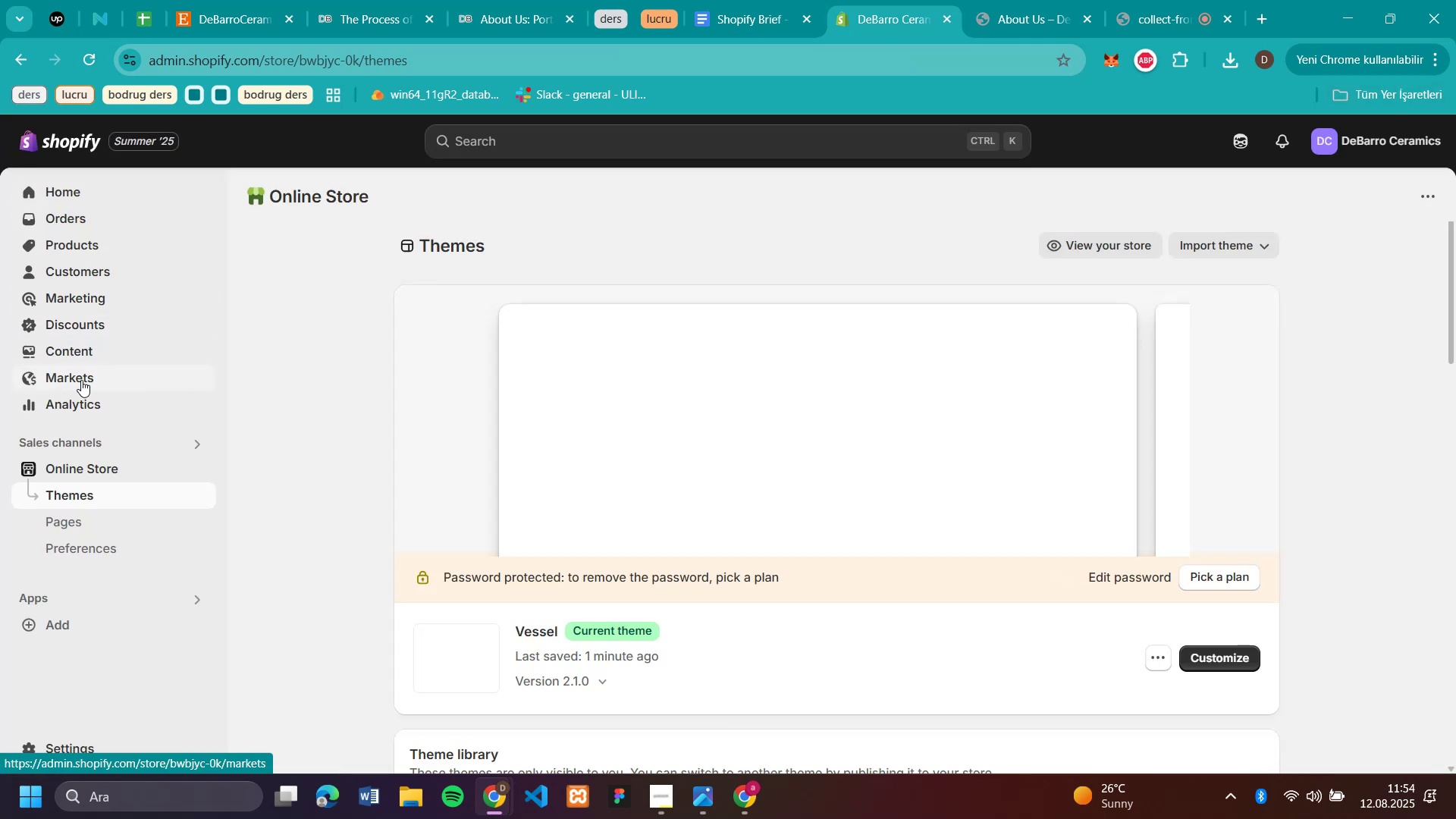 
left_click([75, 520])
 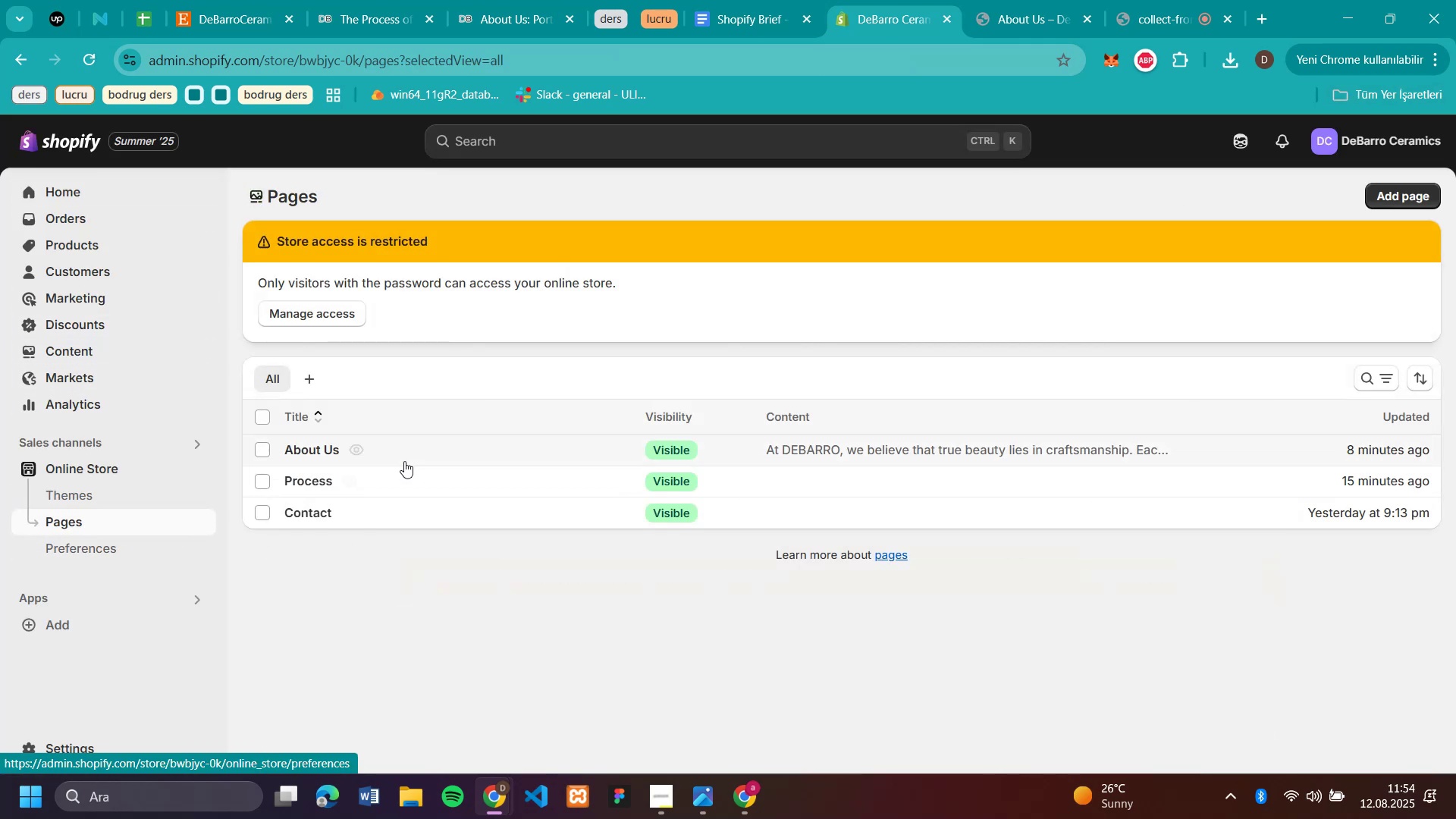 
left_click([372, 454])
 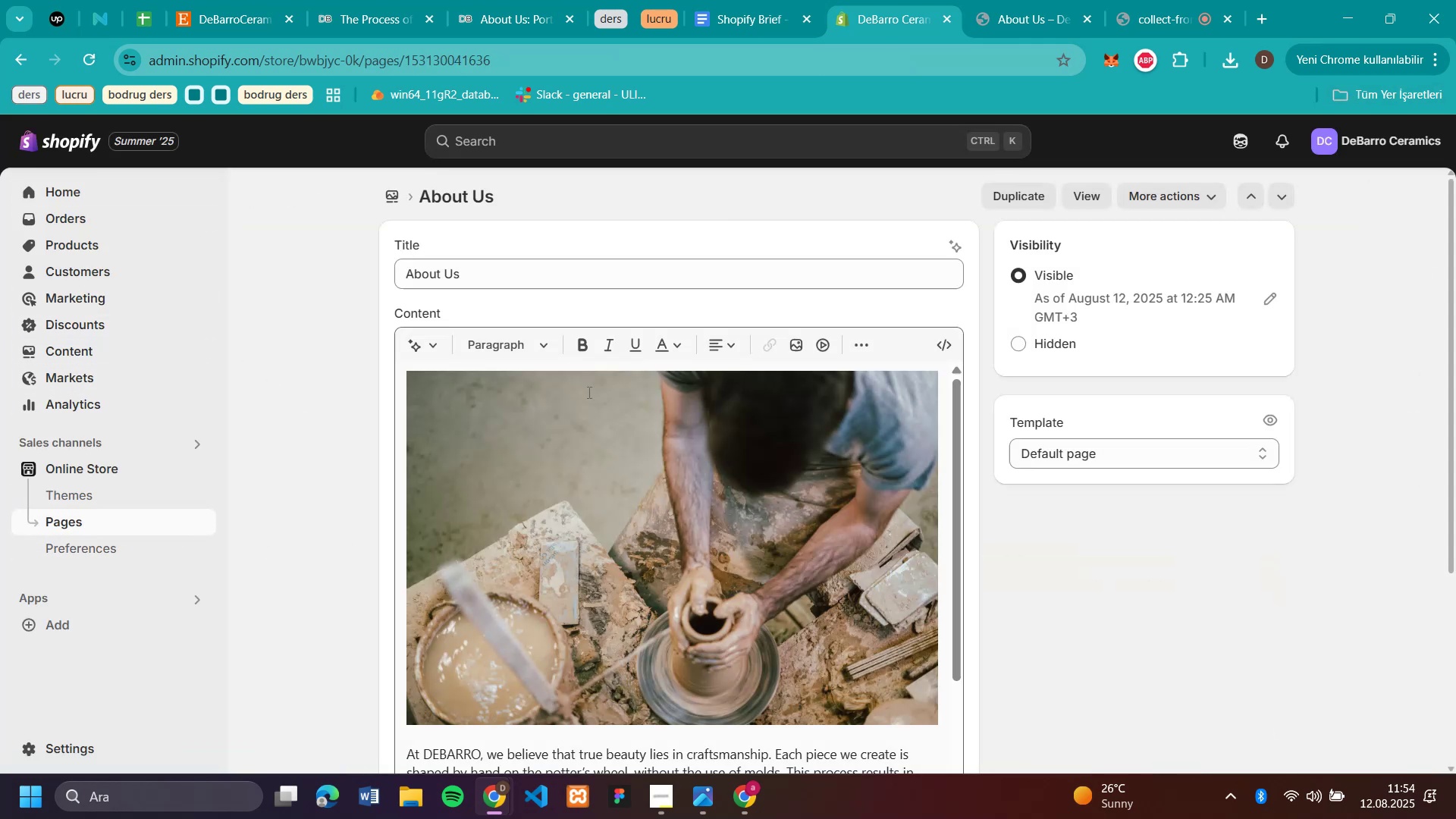 
scroll: coordinate [692, 488], scroll_direction: down, amount: 1.0
 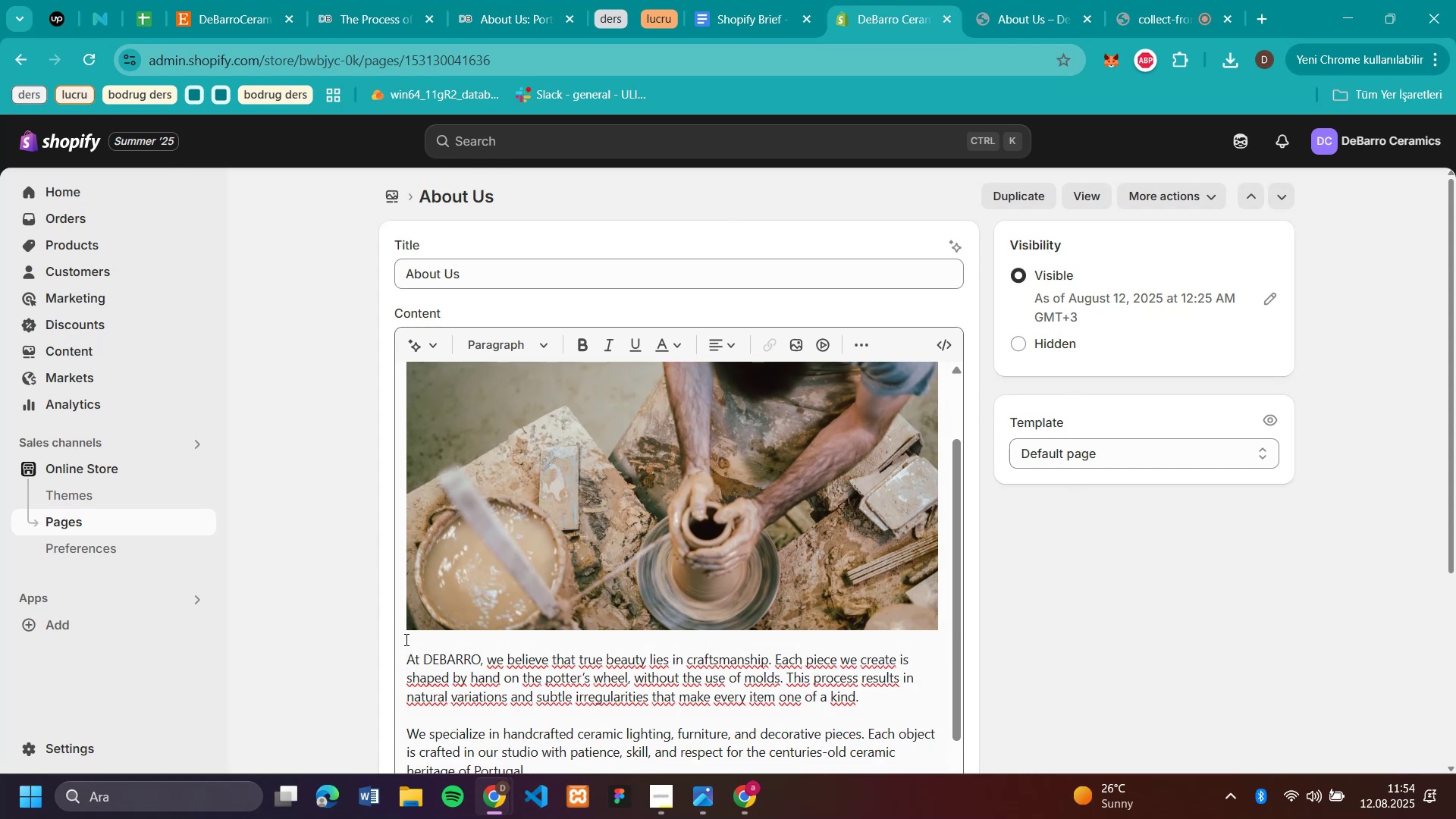 
left_click([416, 642])
 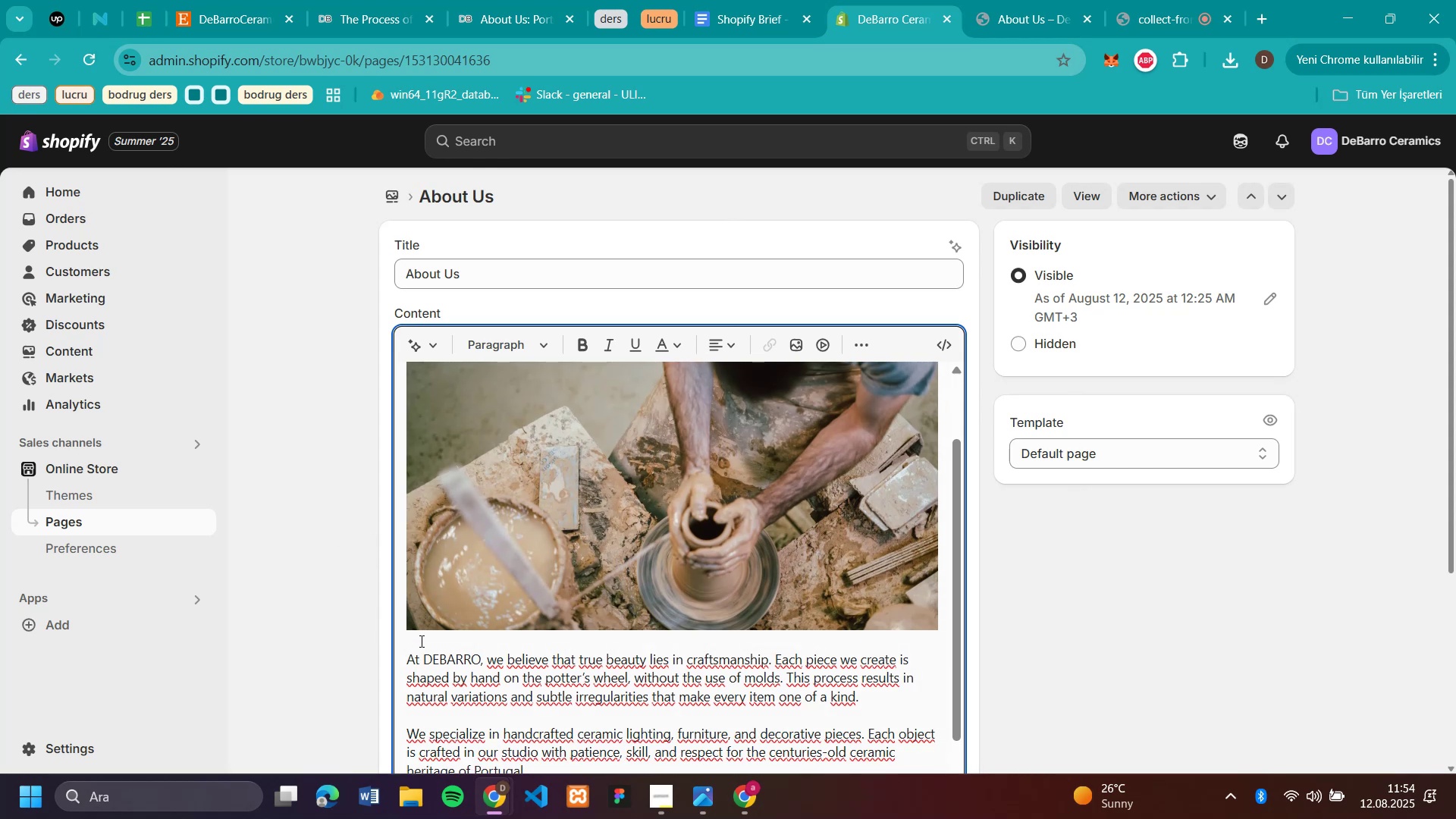 
key(Enter)
 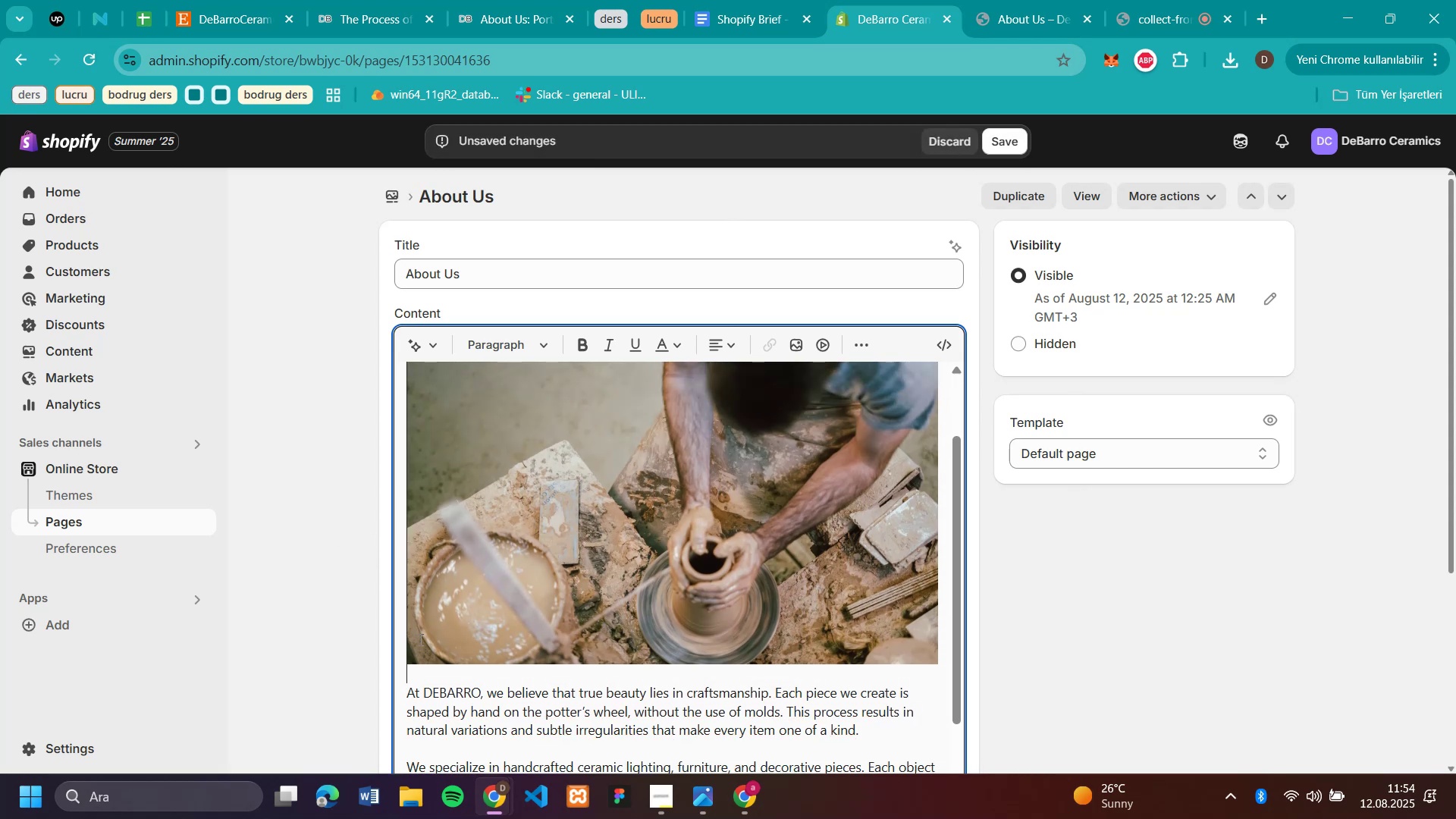 
key(Enter)
 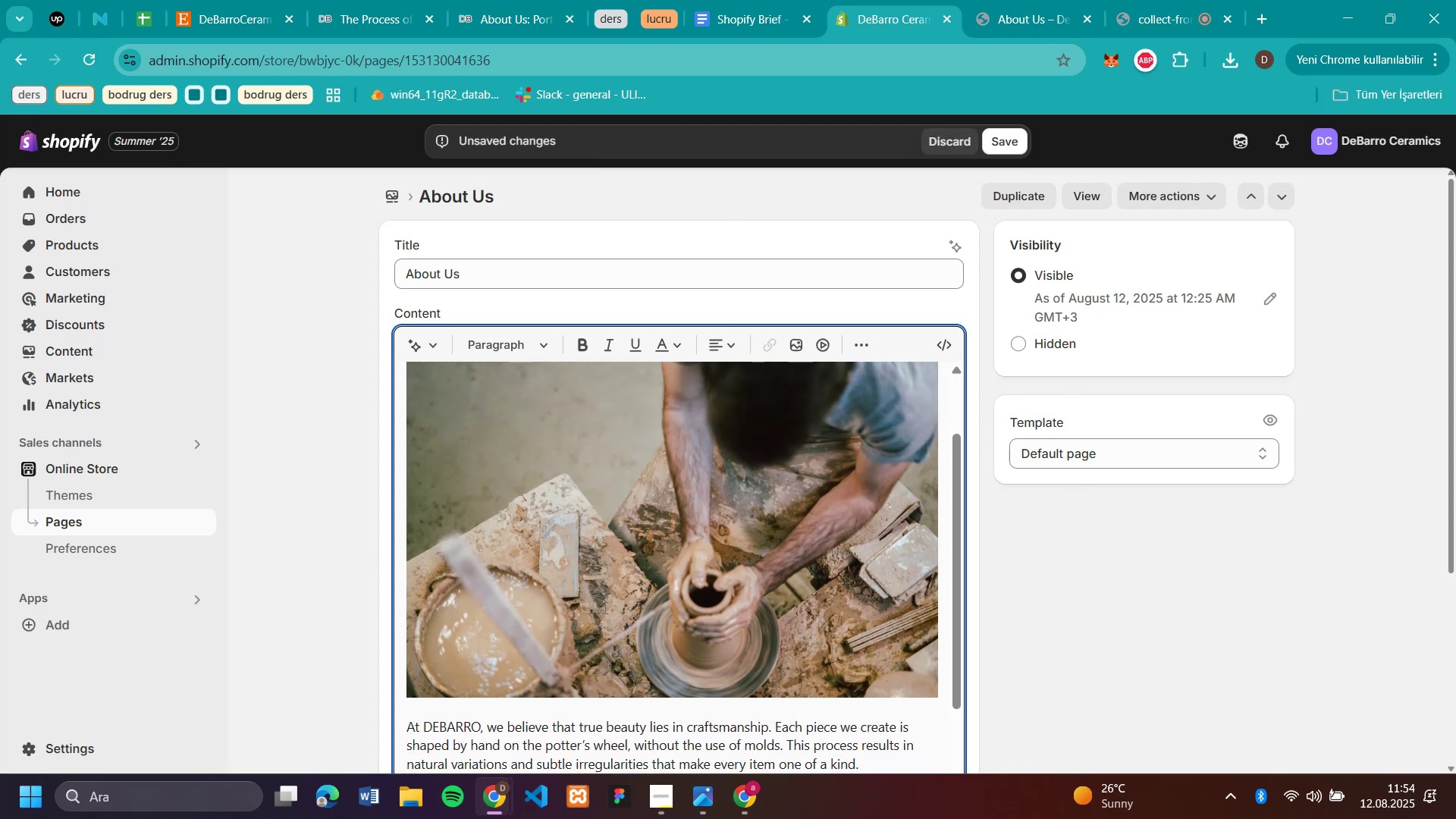 
scroll: coordinate [691, 538], scroll_direction: down, amount: 6.0
 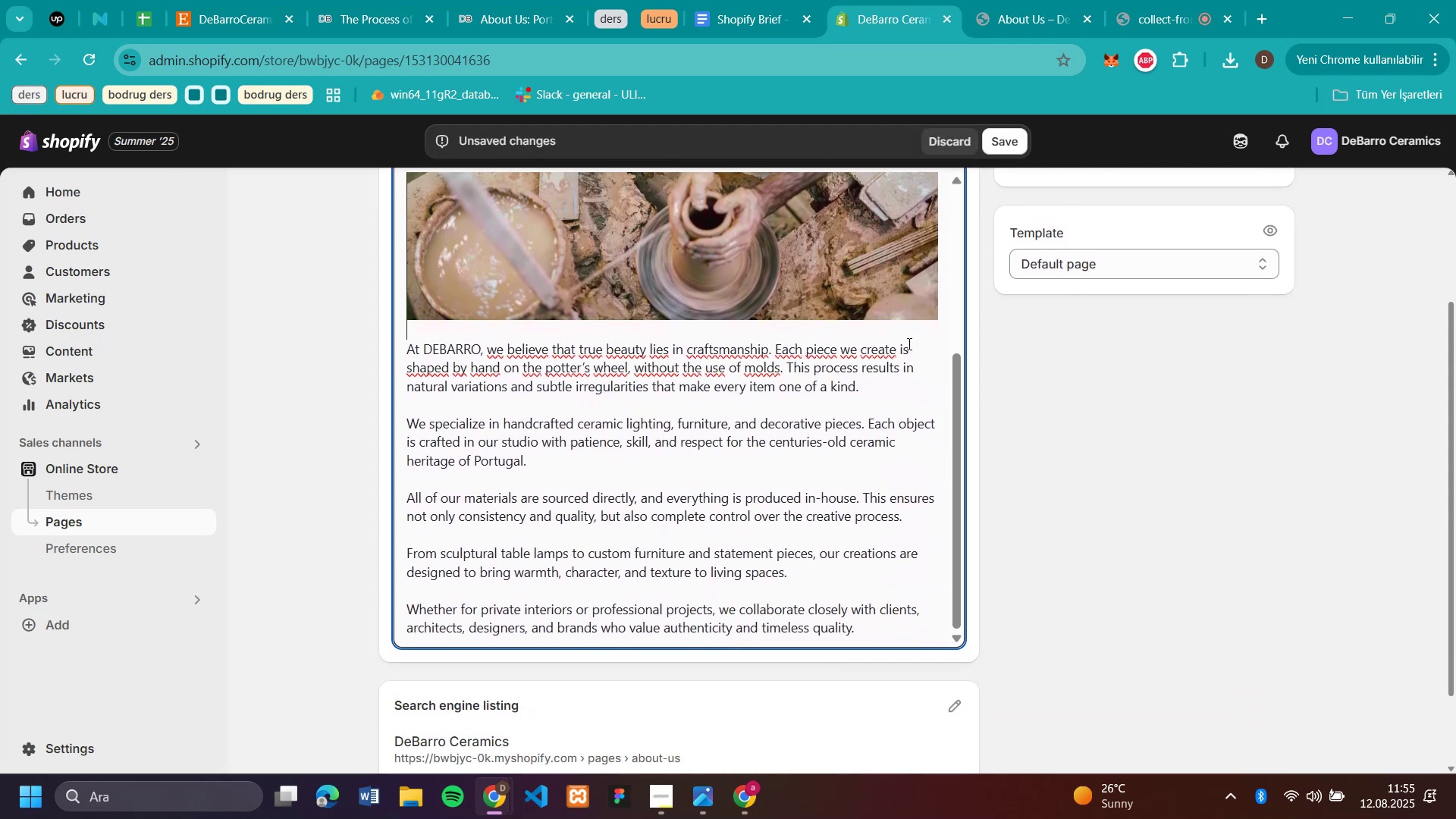 
wait(5.03)
 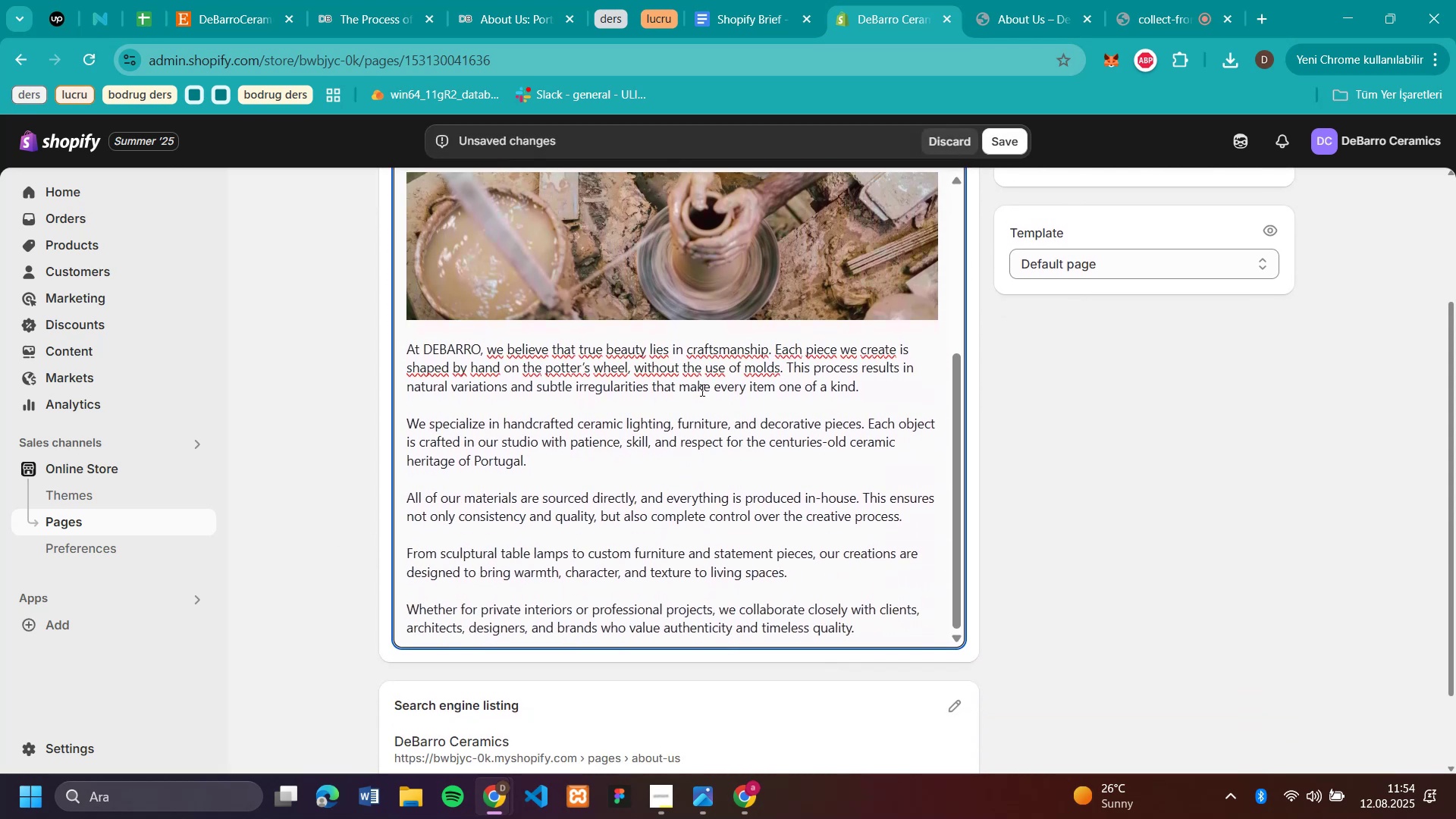 
left_click([406, 349])
 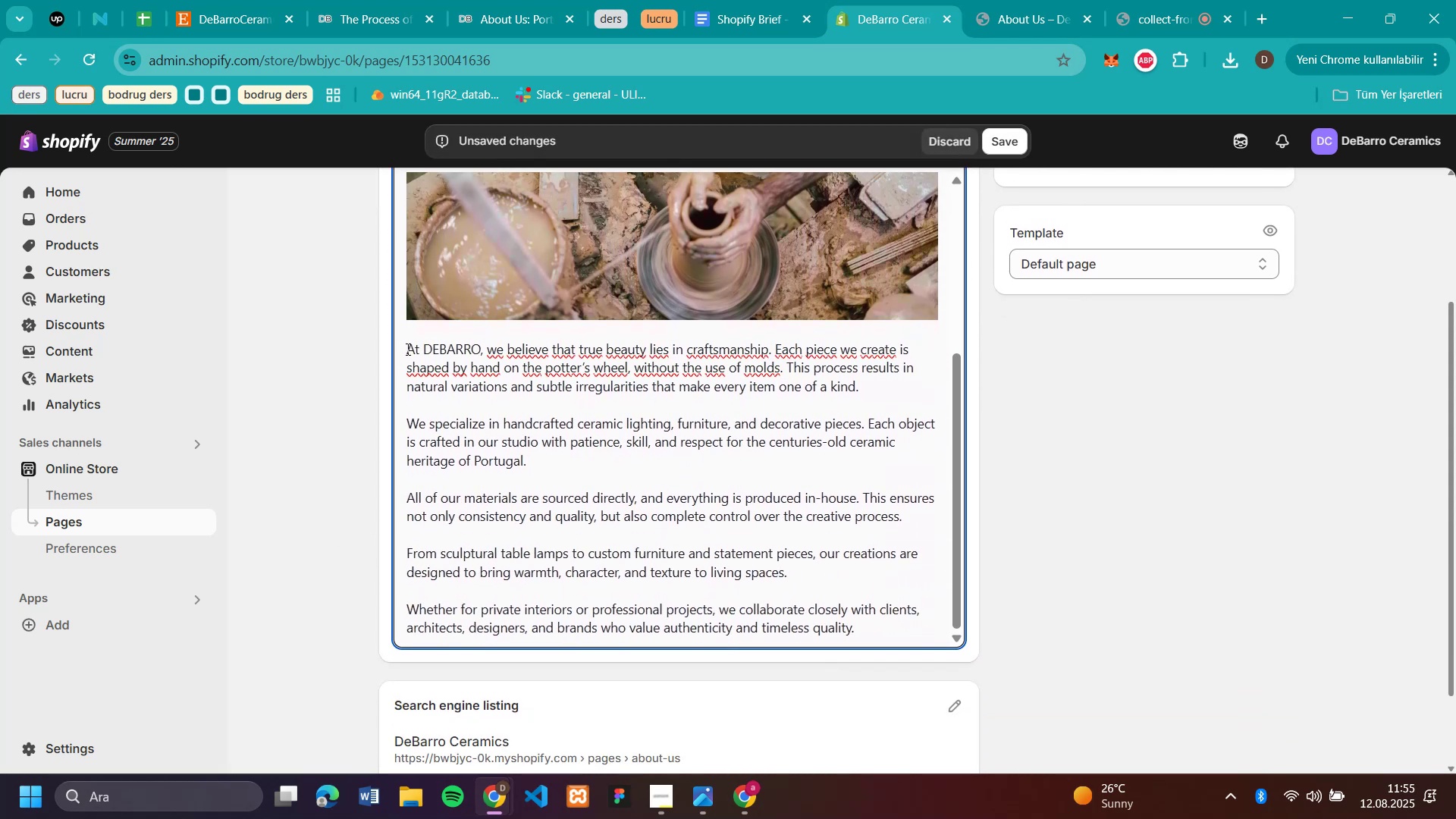 
key(Enter)
 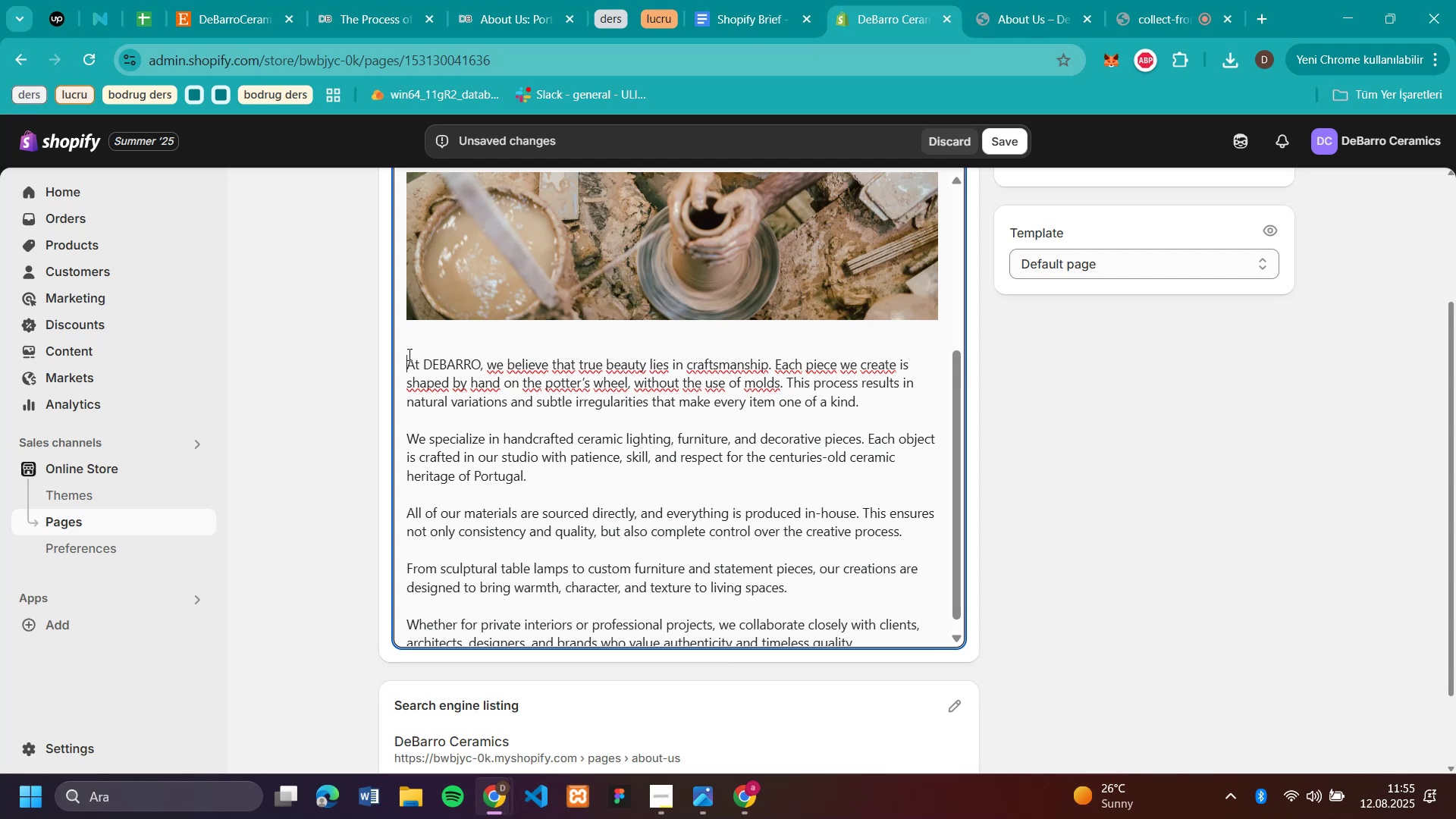 
scroll: coordinate [530, 358], scroll_direction: up, amount: 7.0
 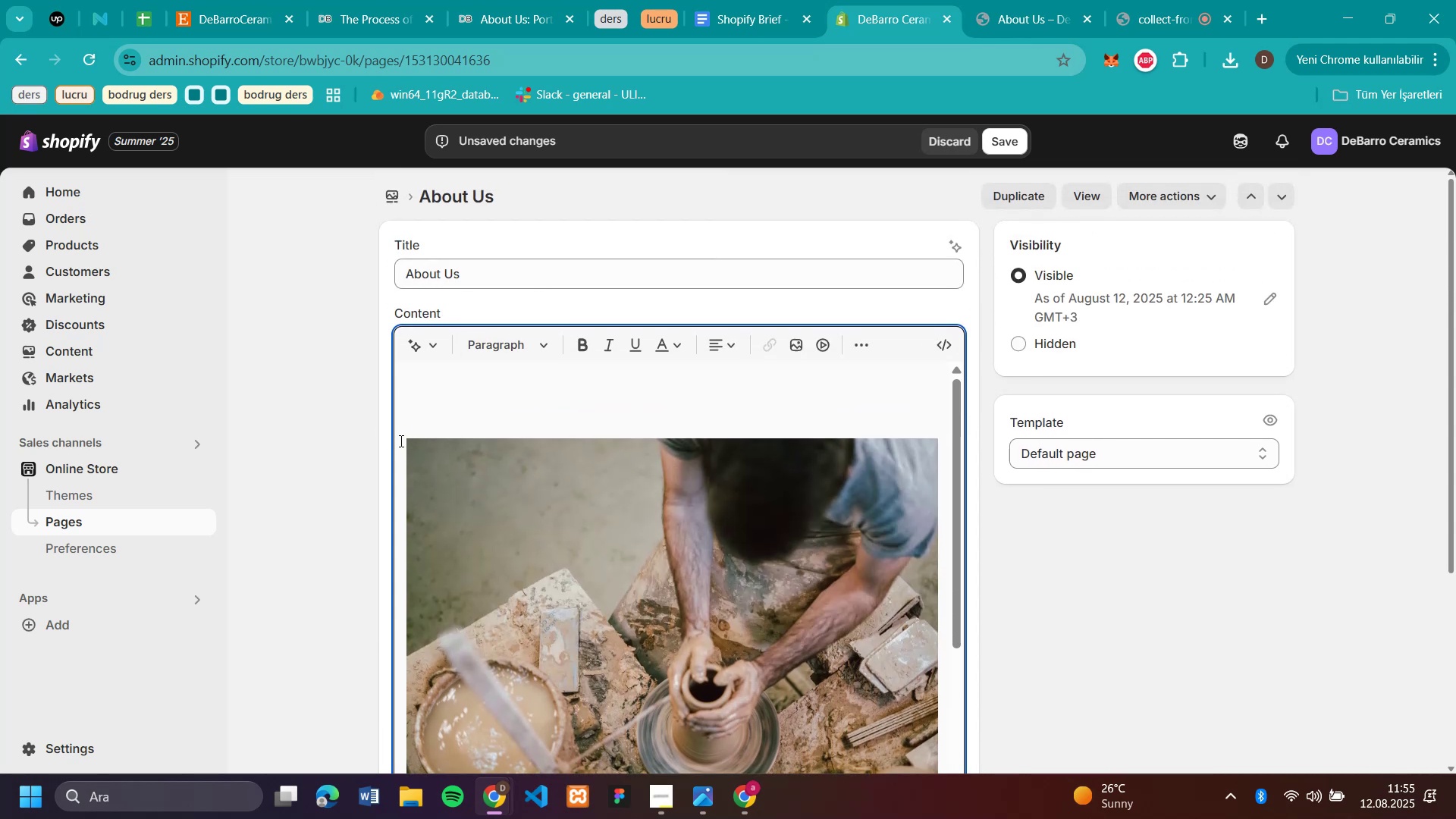 
left_click([403, 437])
 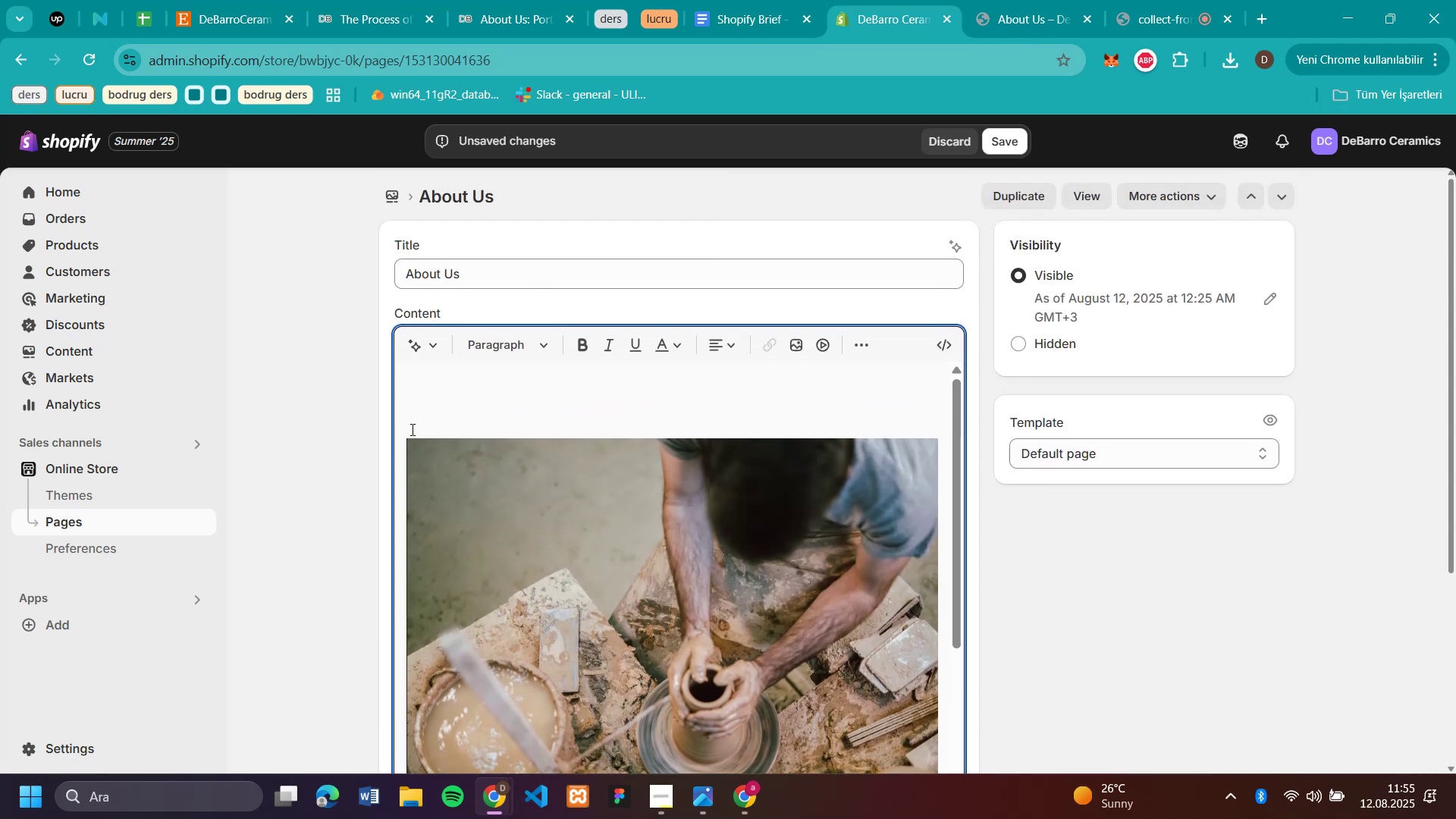 
left_click([409, 421])
 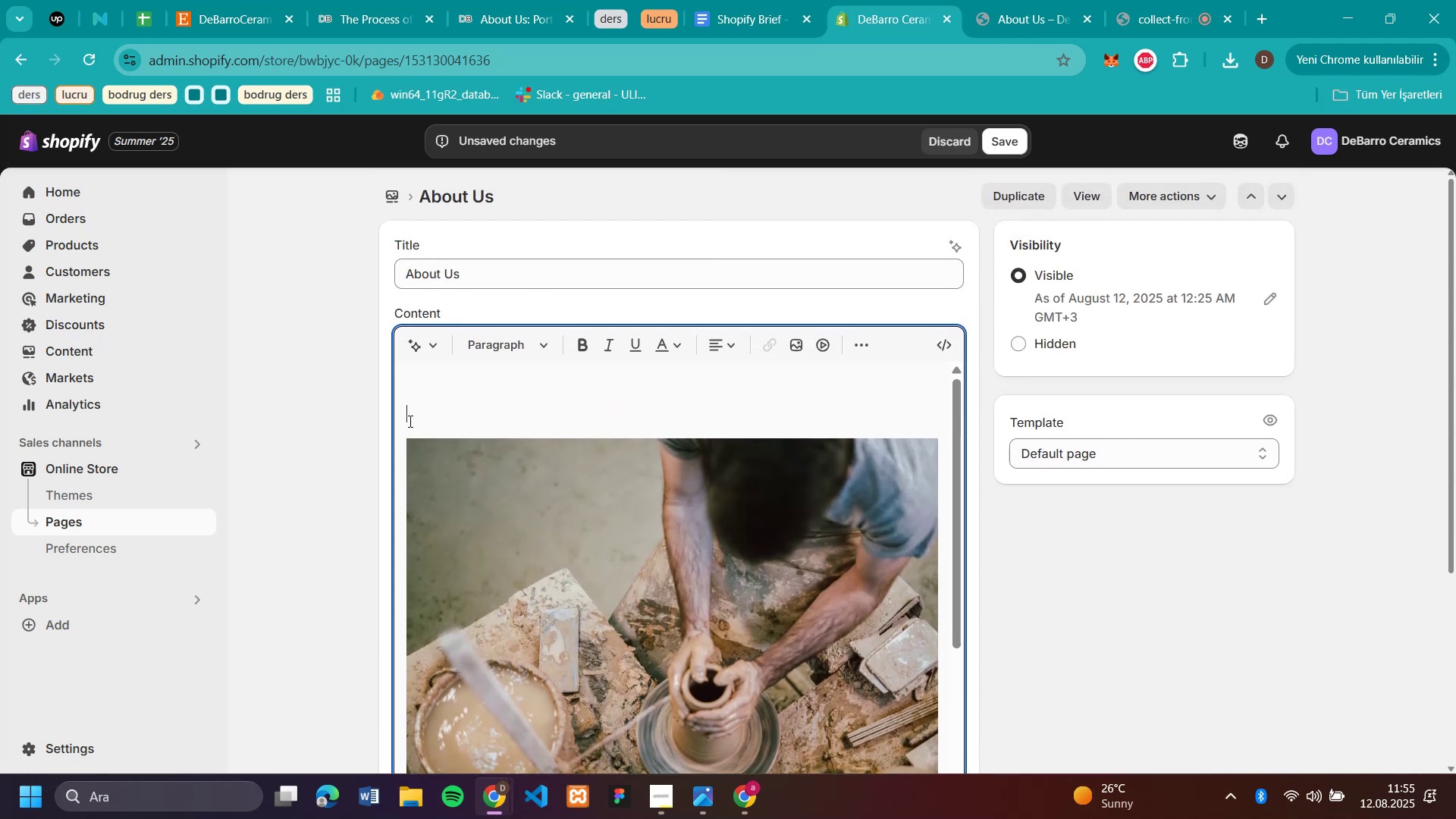 
key(Backspace)
 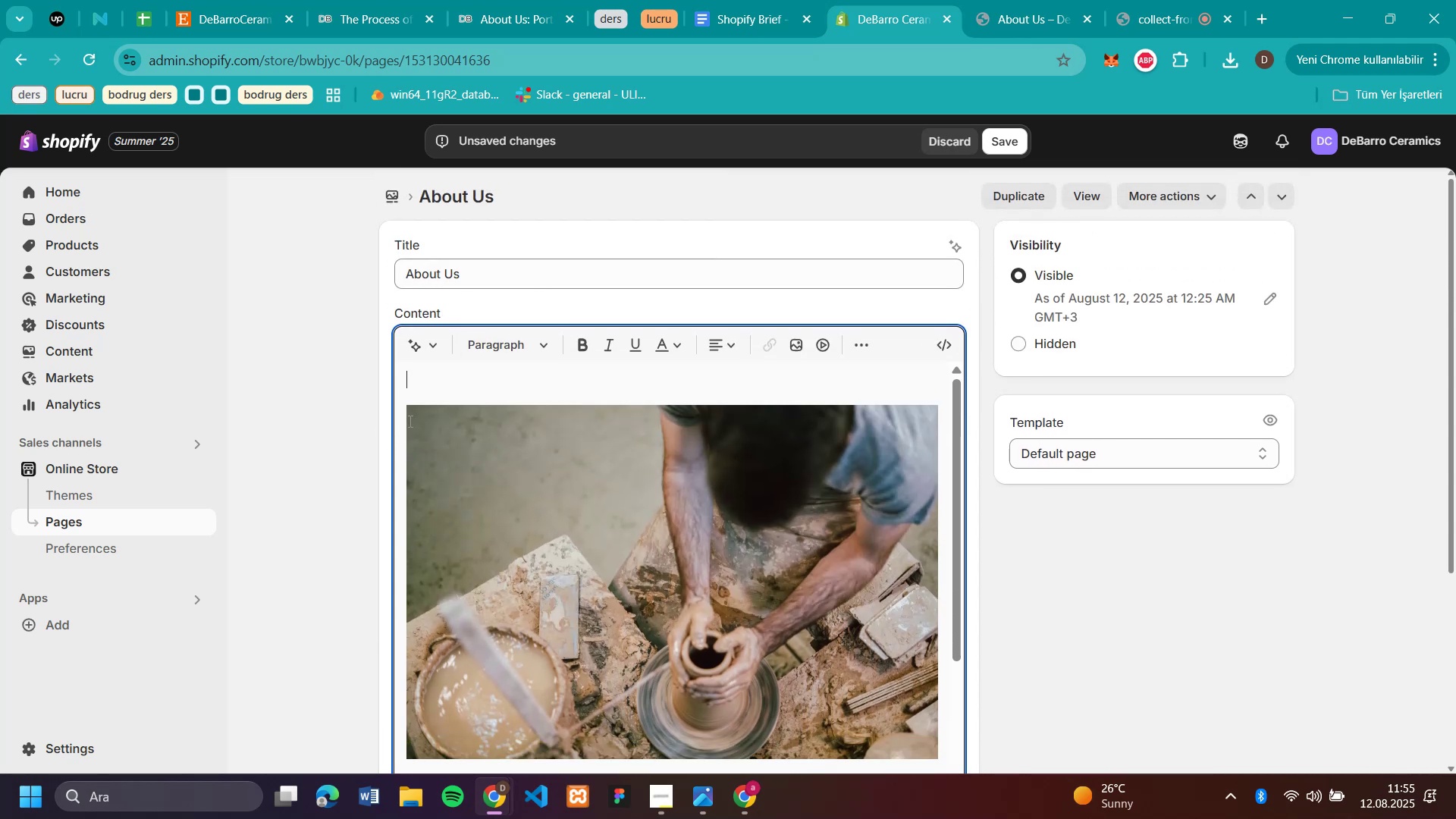 
key(Backspace)
 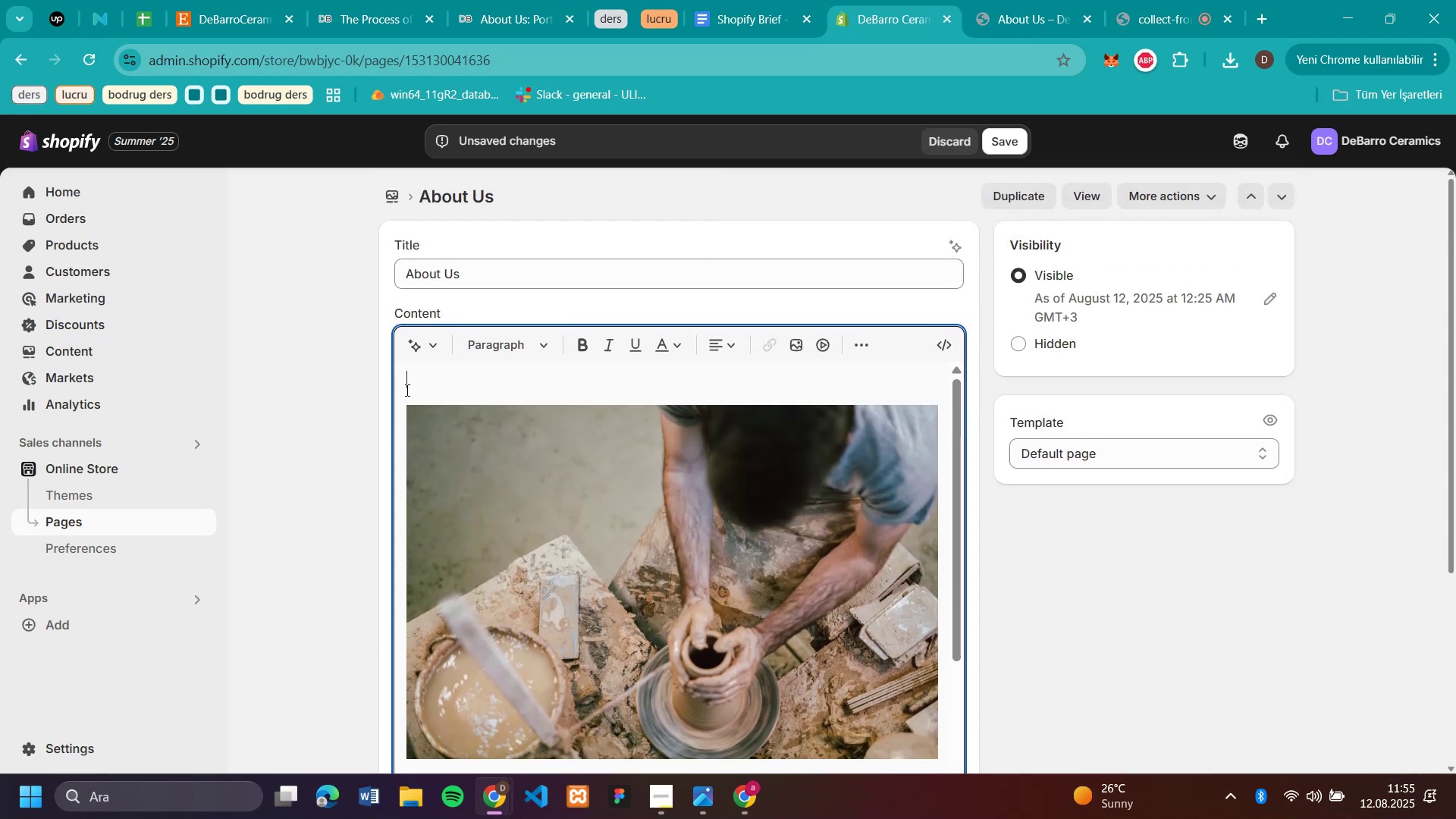 
scroll: coordinate [514, 523], scroll_direction: down, amount: 6.0
 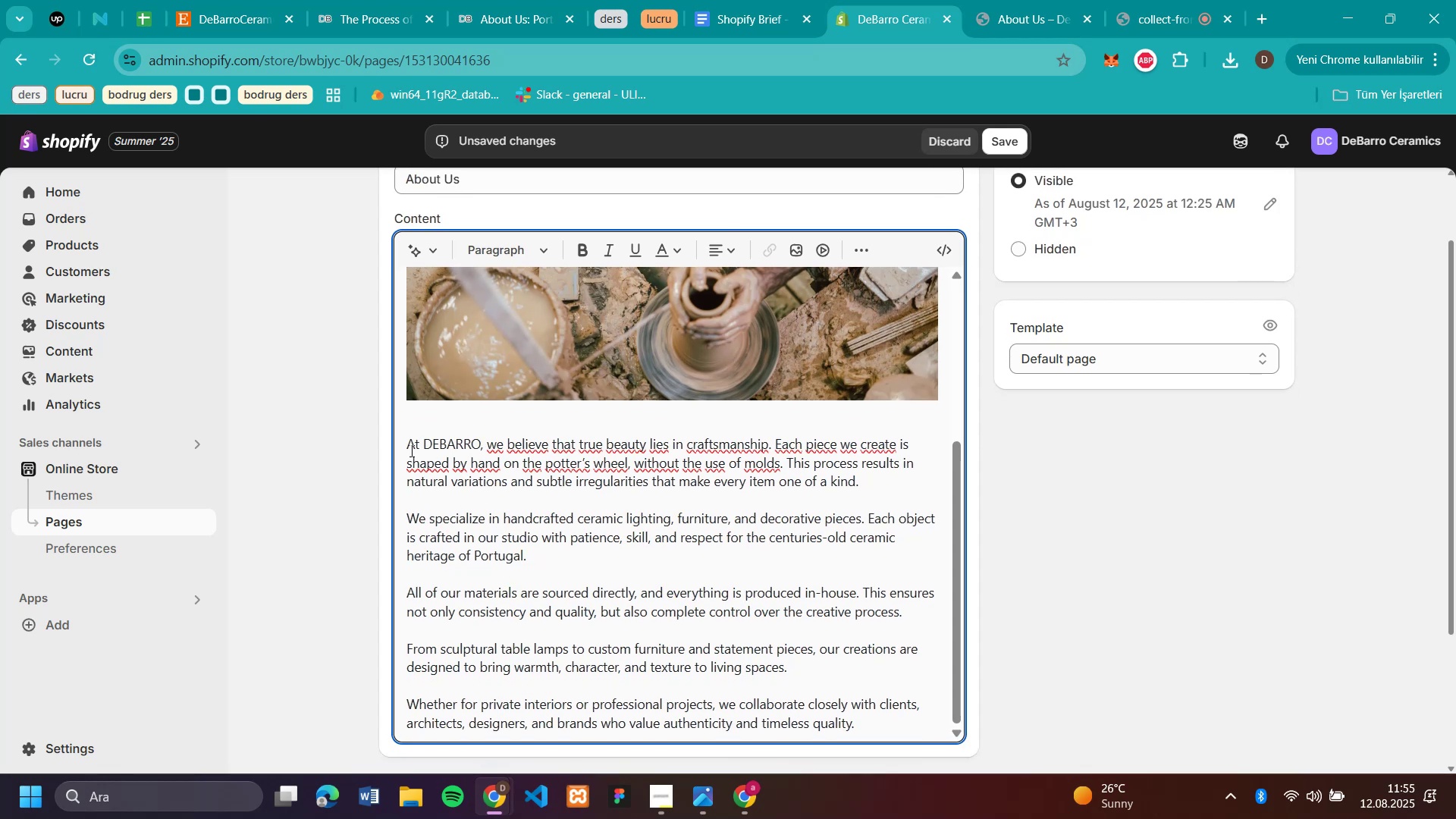 
left_click([409, 445])
 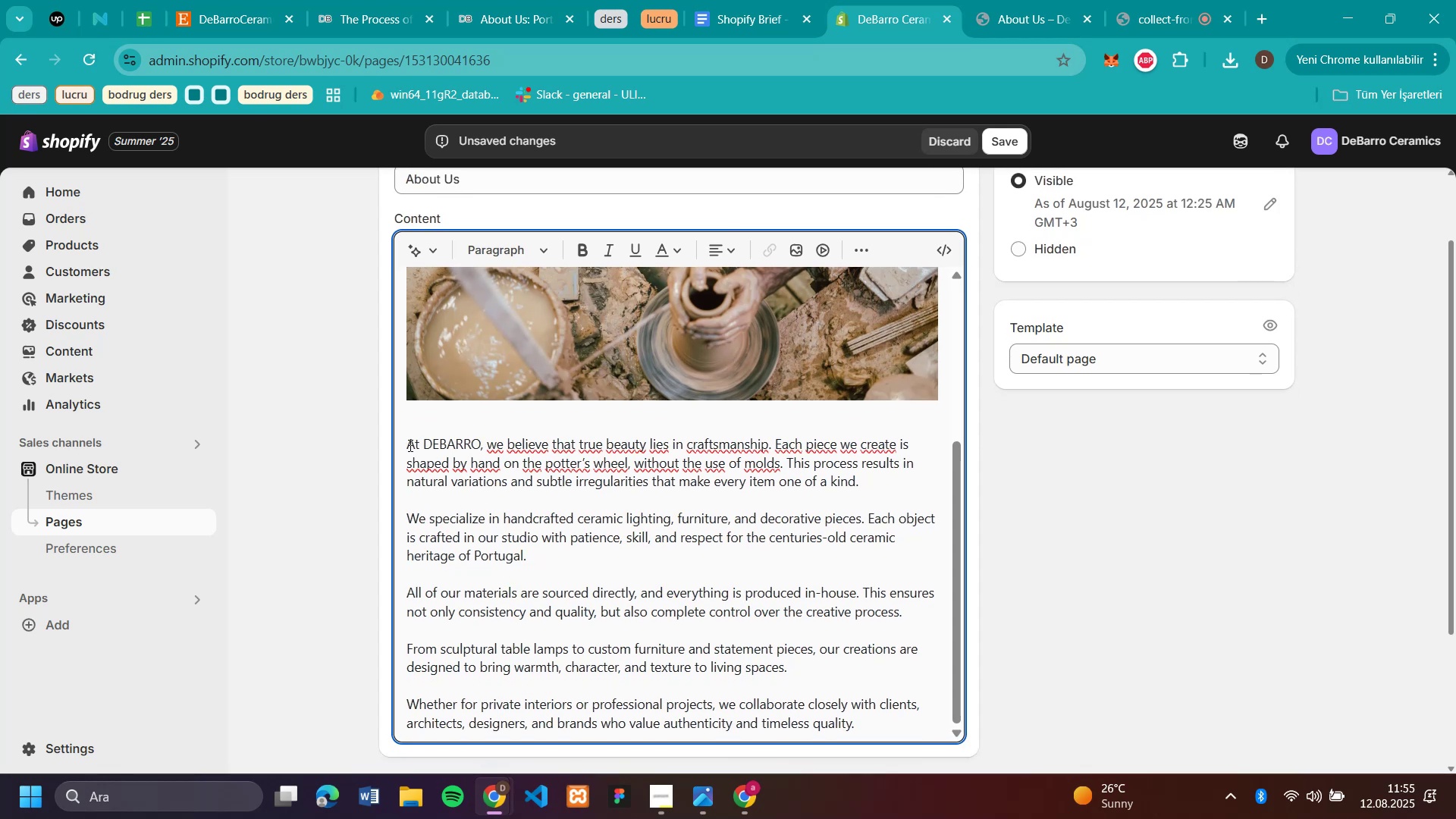 
key(Enter)
 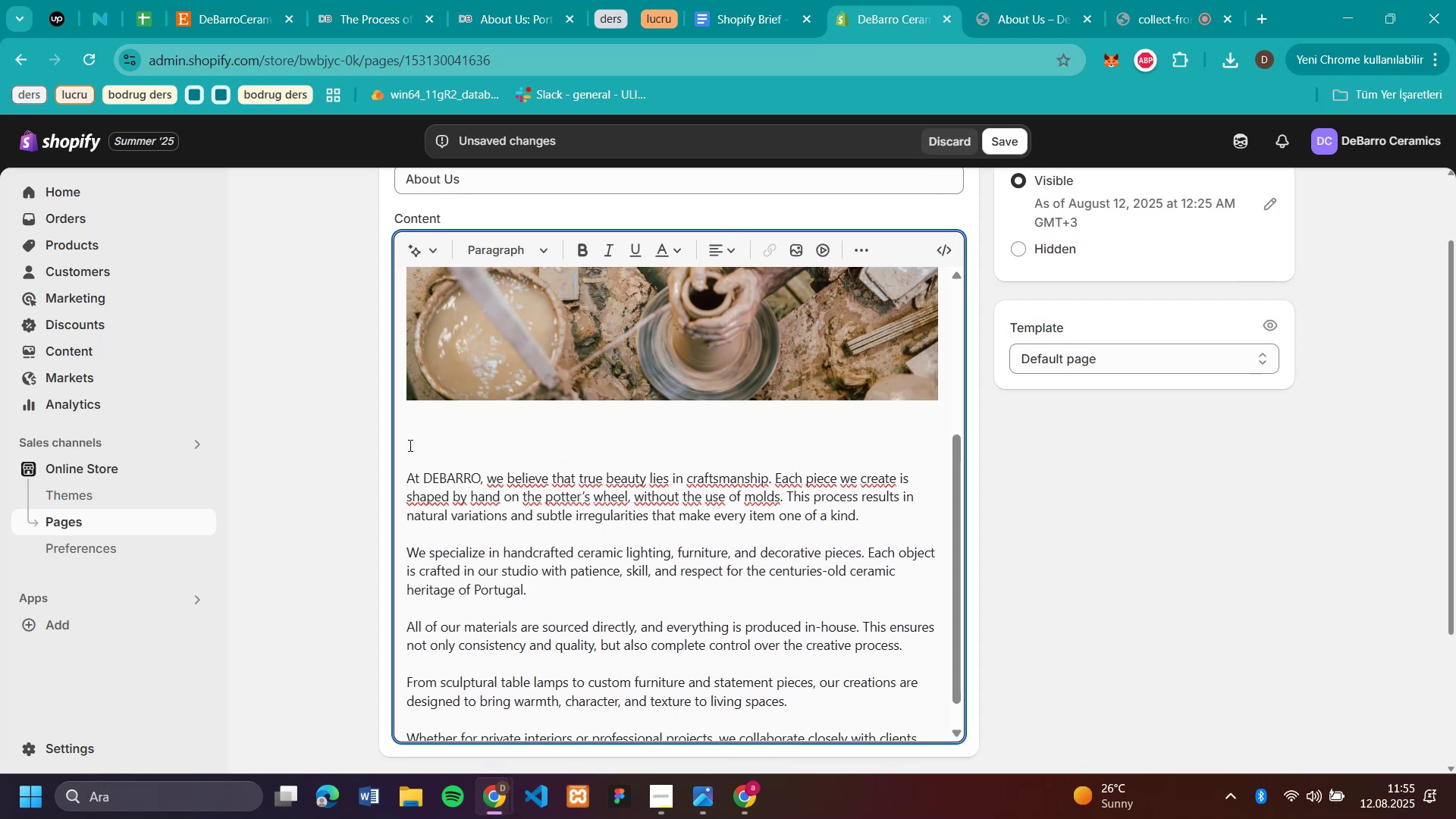 
key(Backspace)
 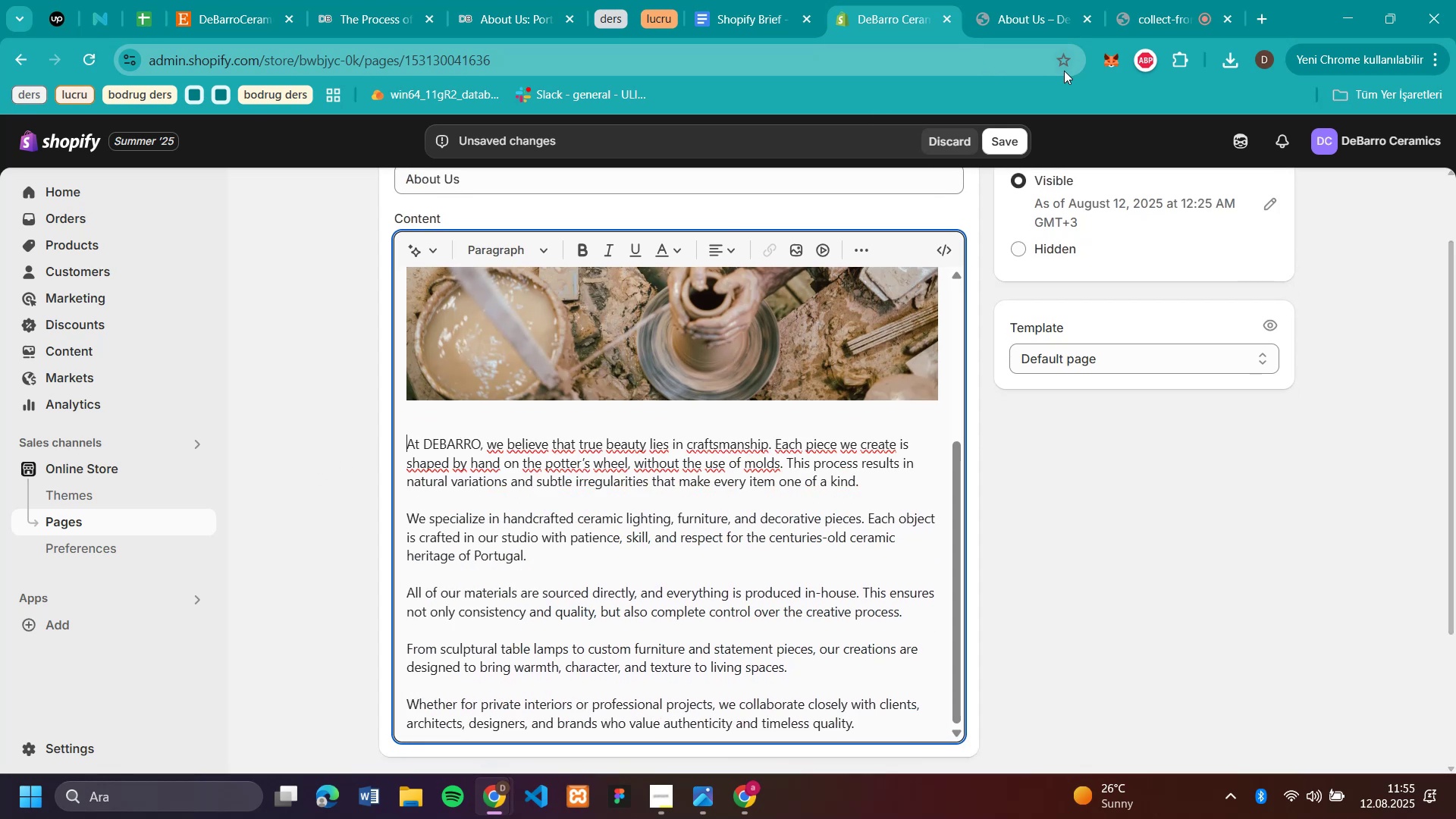 
left_click([1014, 138])
 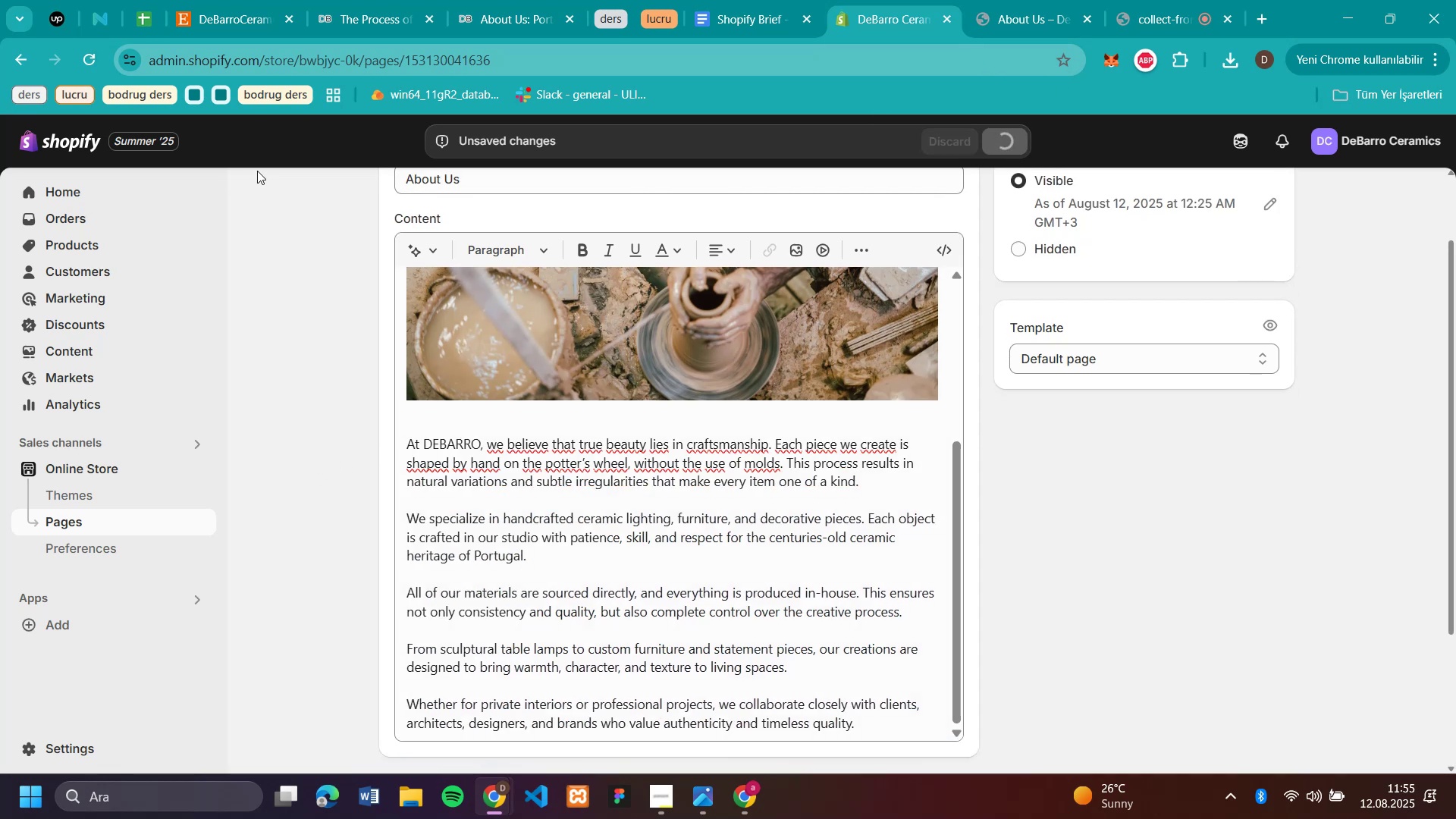 
scroll: coordinate [340, 227], scroll_direction: up, amount: 8.0
 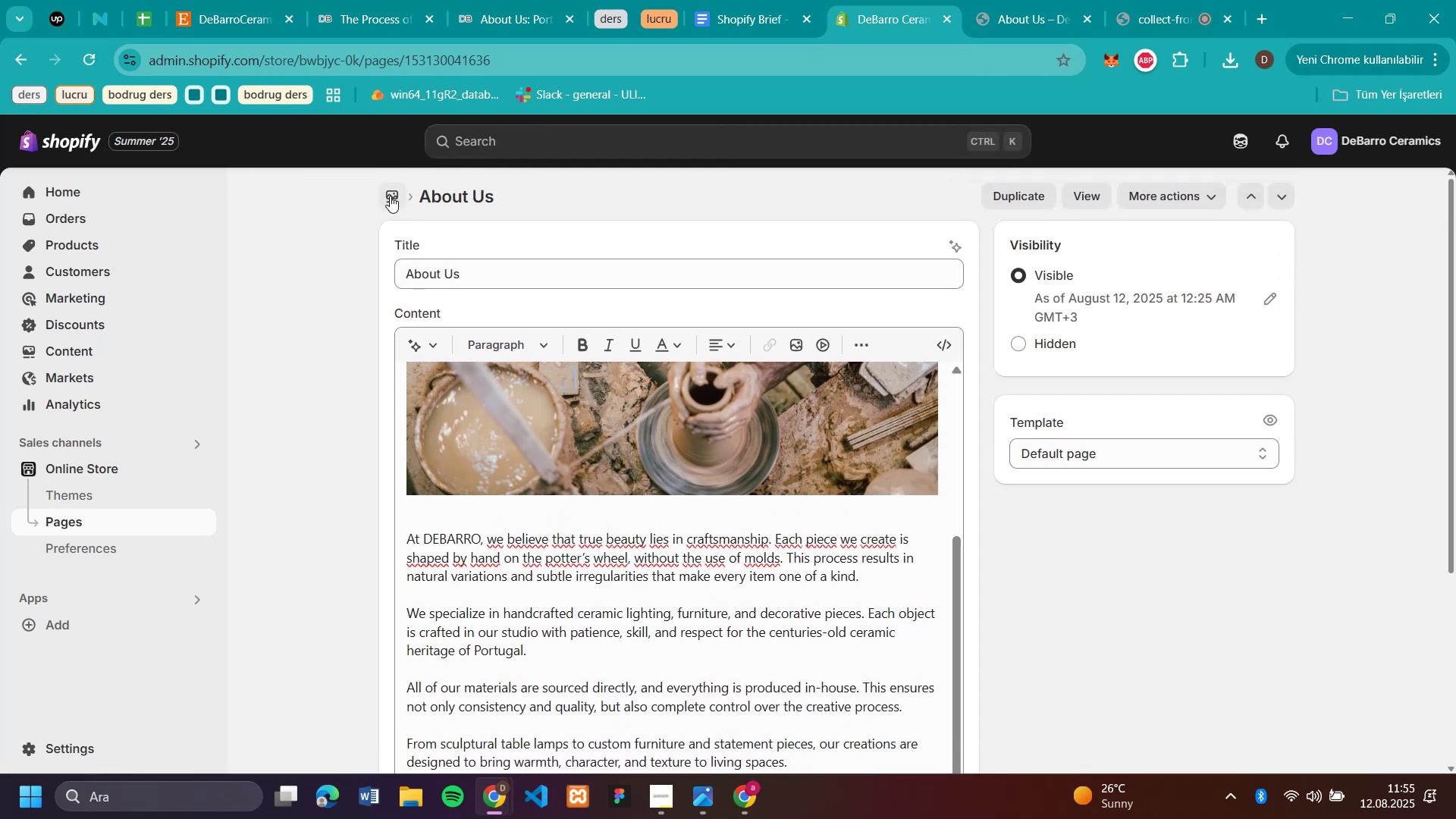 
left_click([390, 196])
 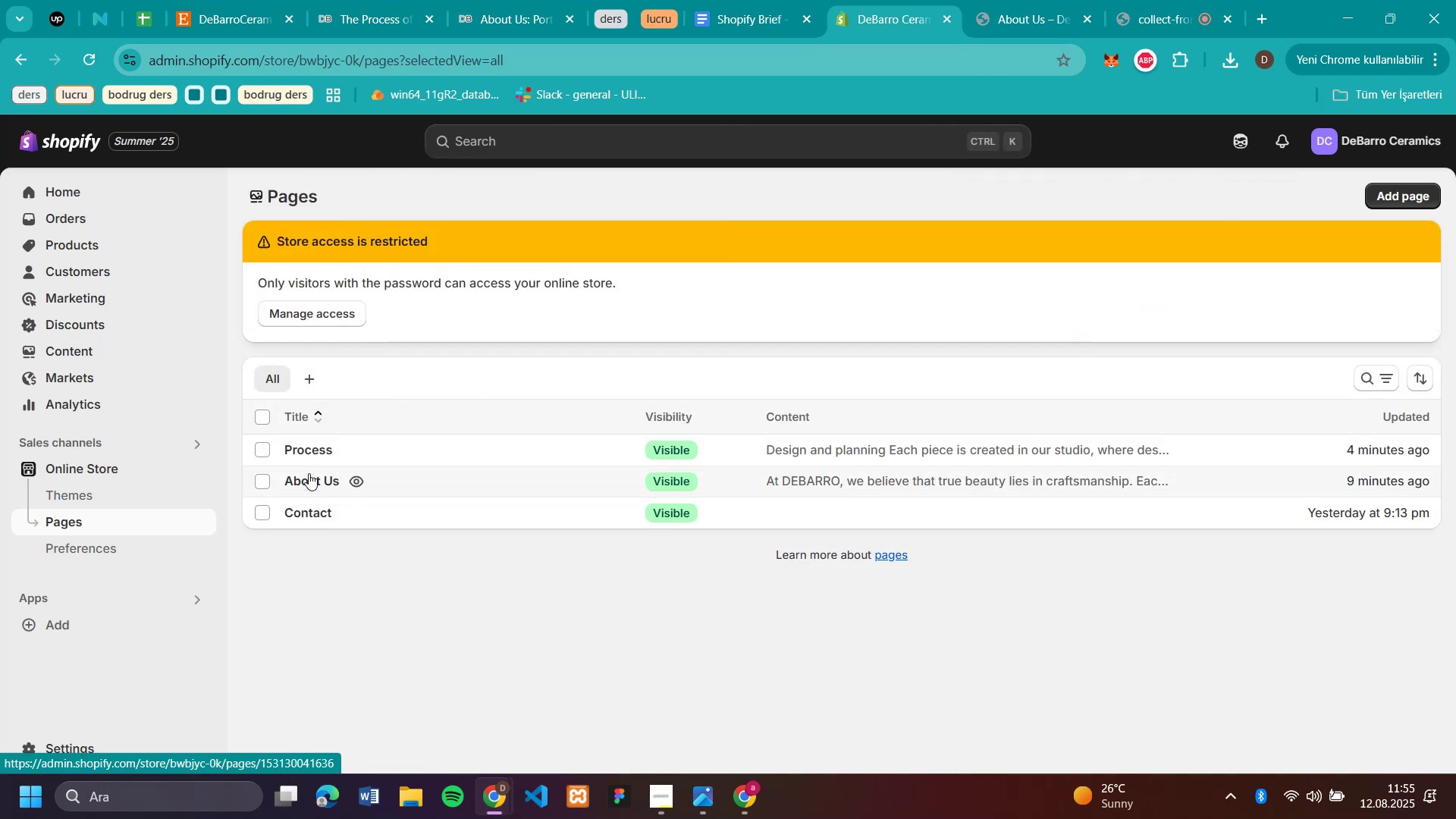 
left_click([305, 450])
 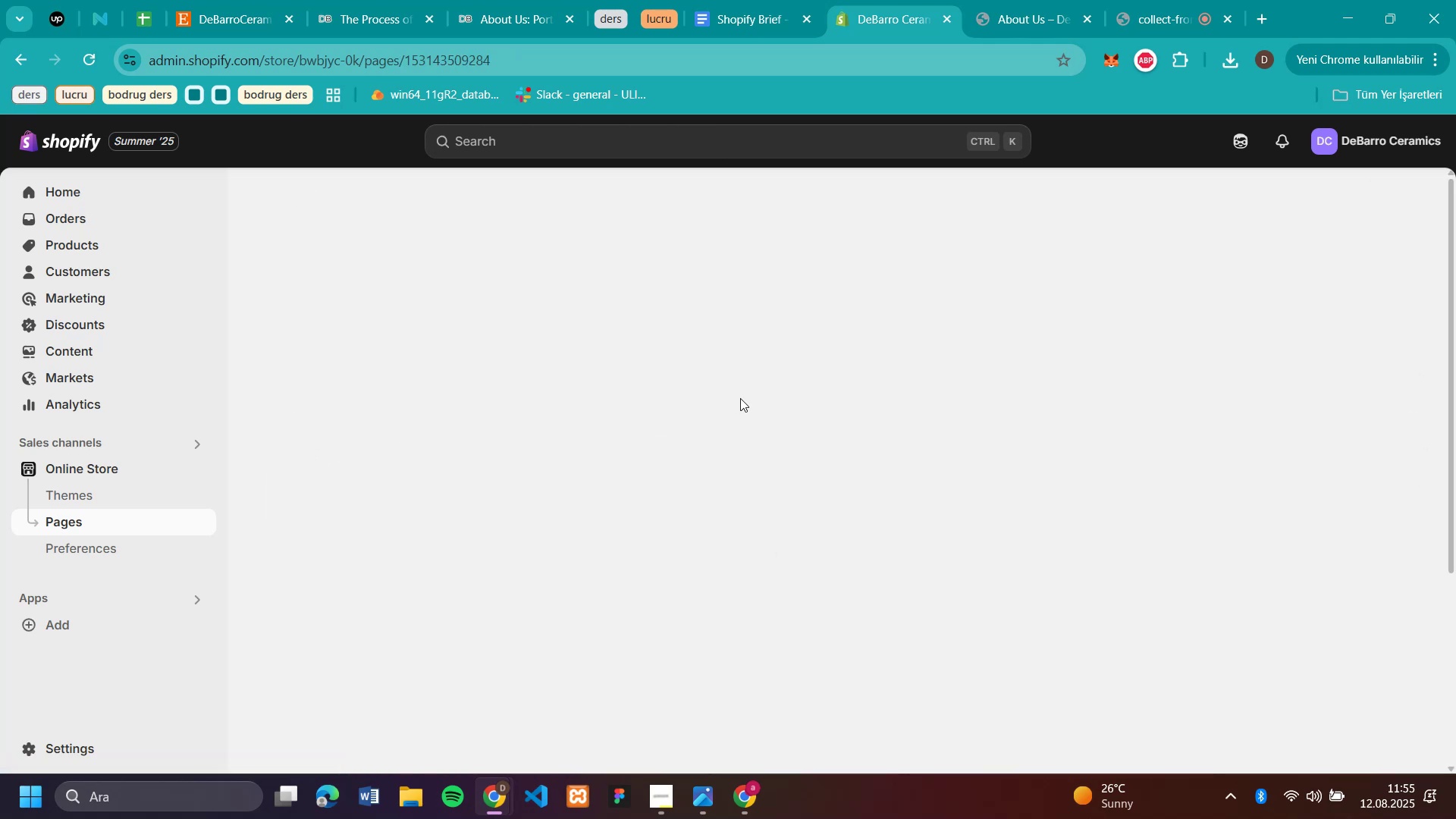 
scroll: coordinate [740, 398], scroll_direction: down, amount: 3.0
 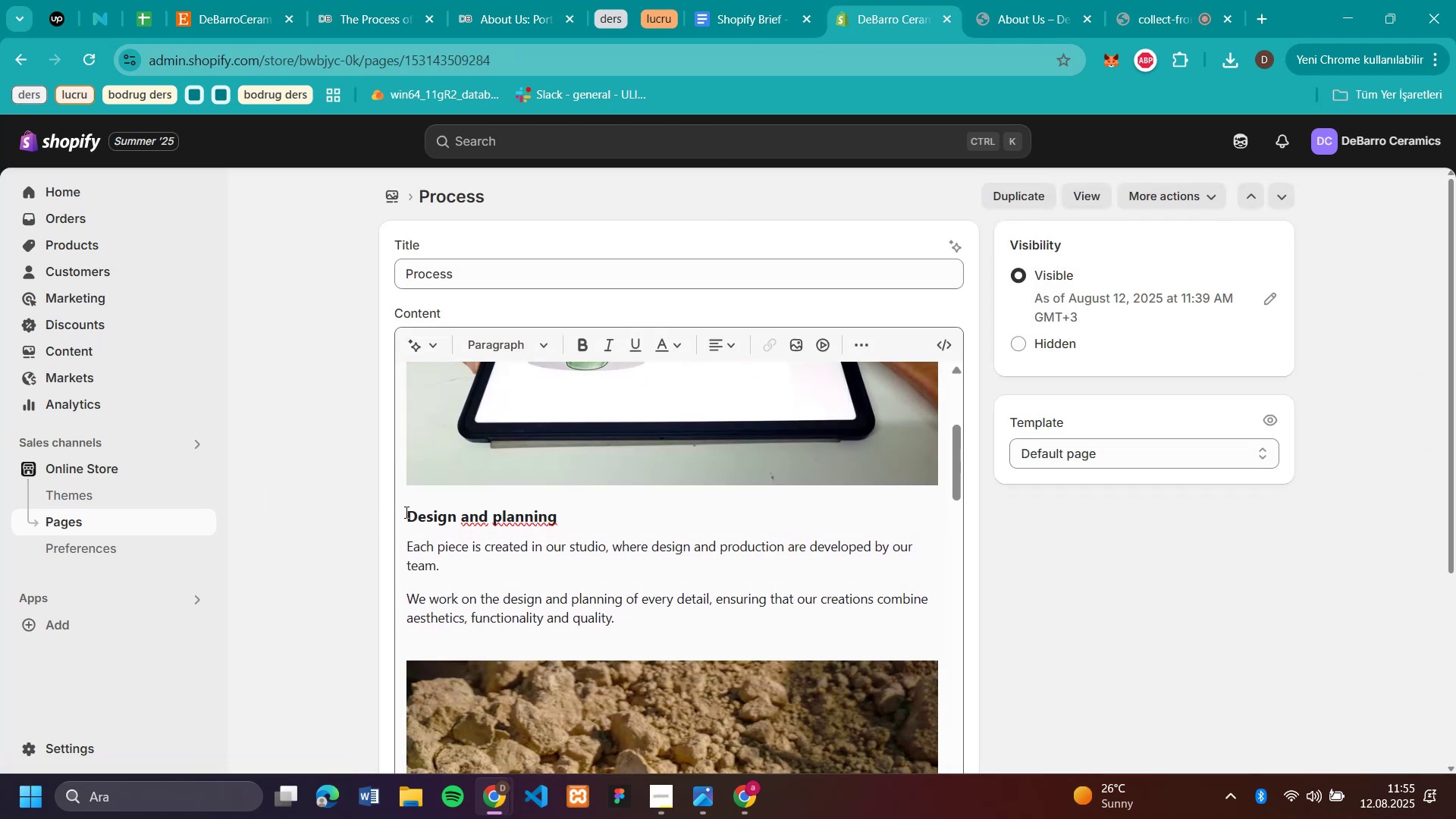 
left_click([405, 512])
 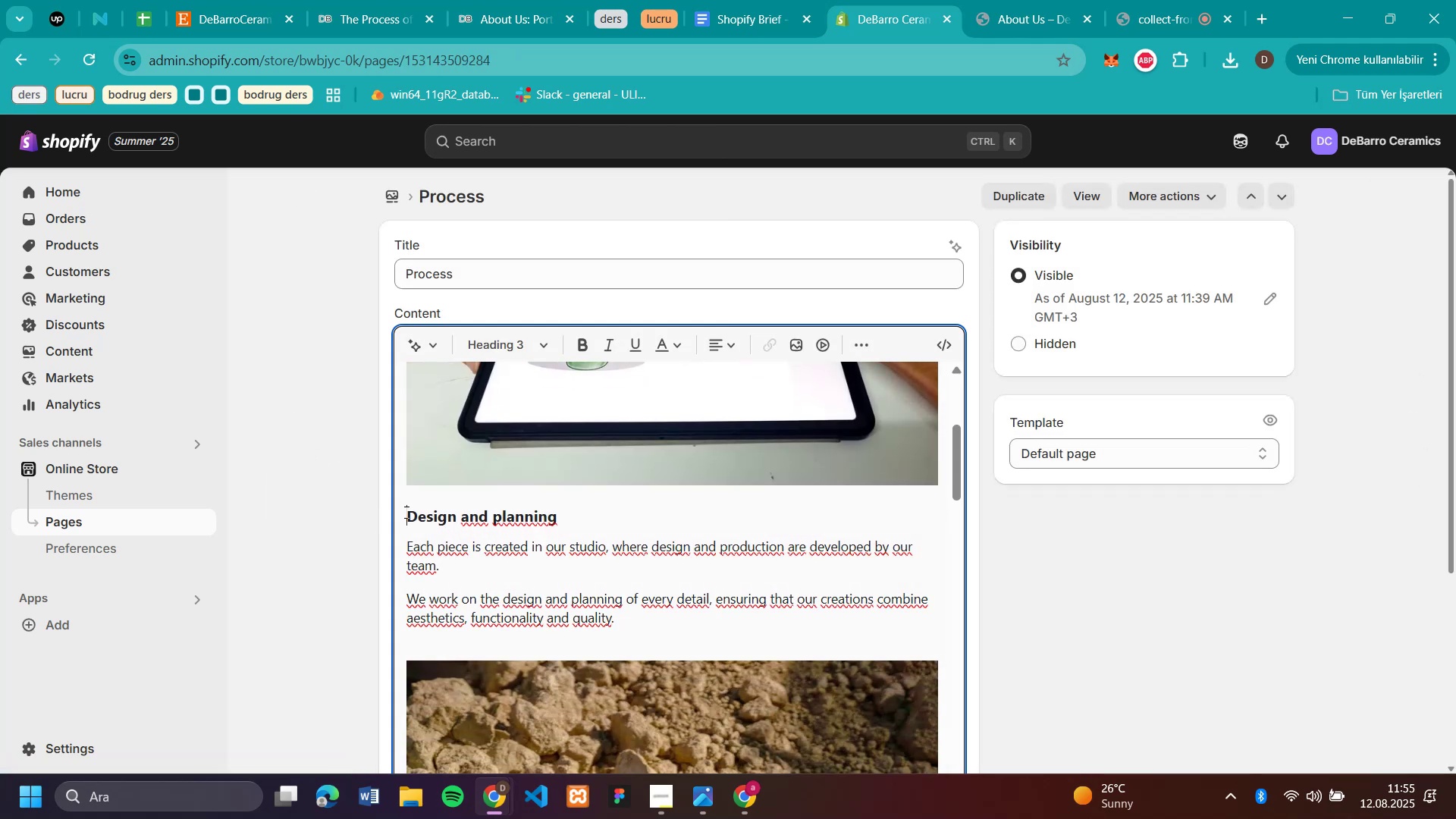 
key(Enter)
 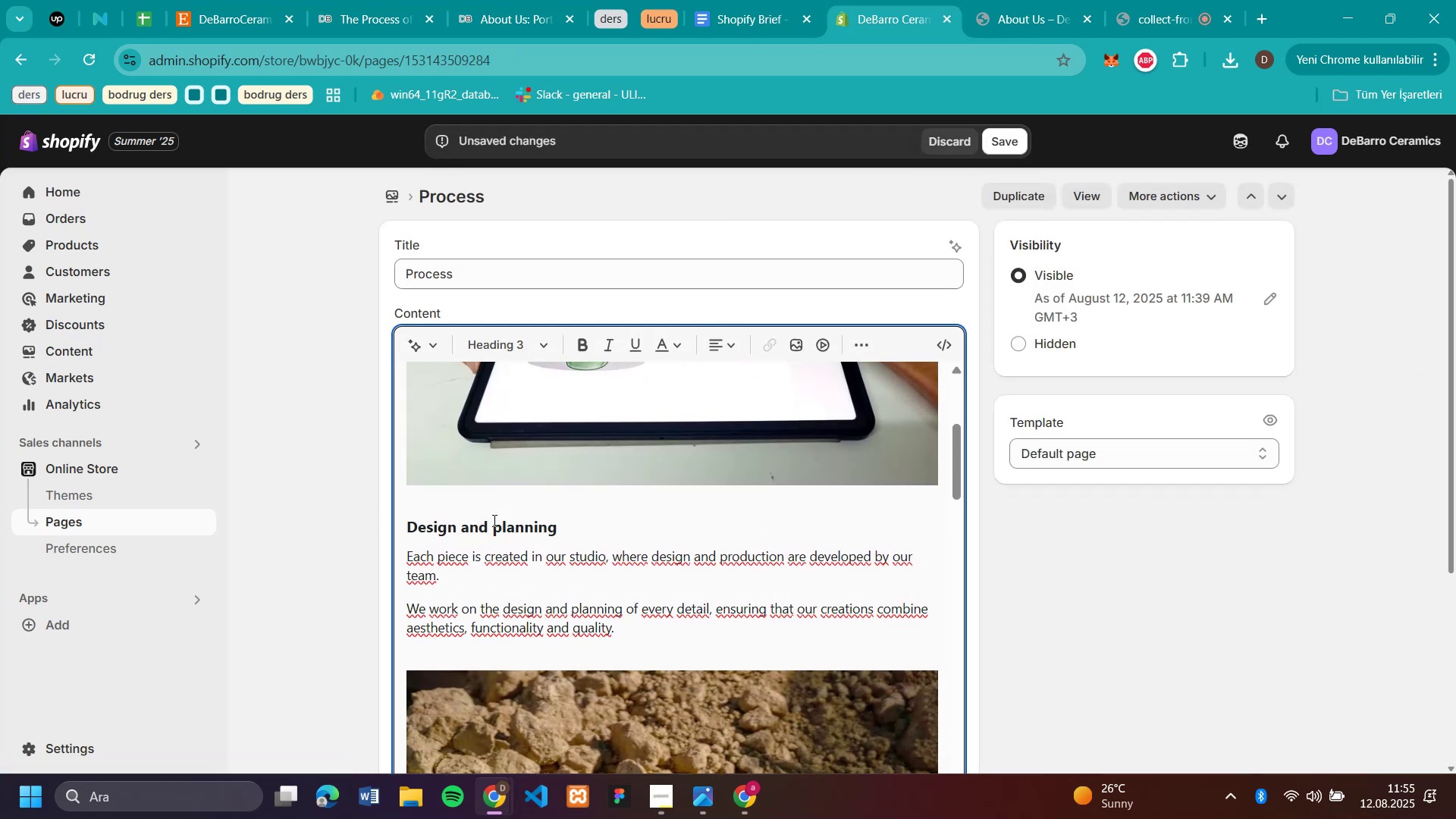 
key(Enter)
 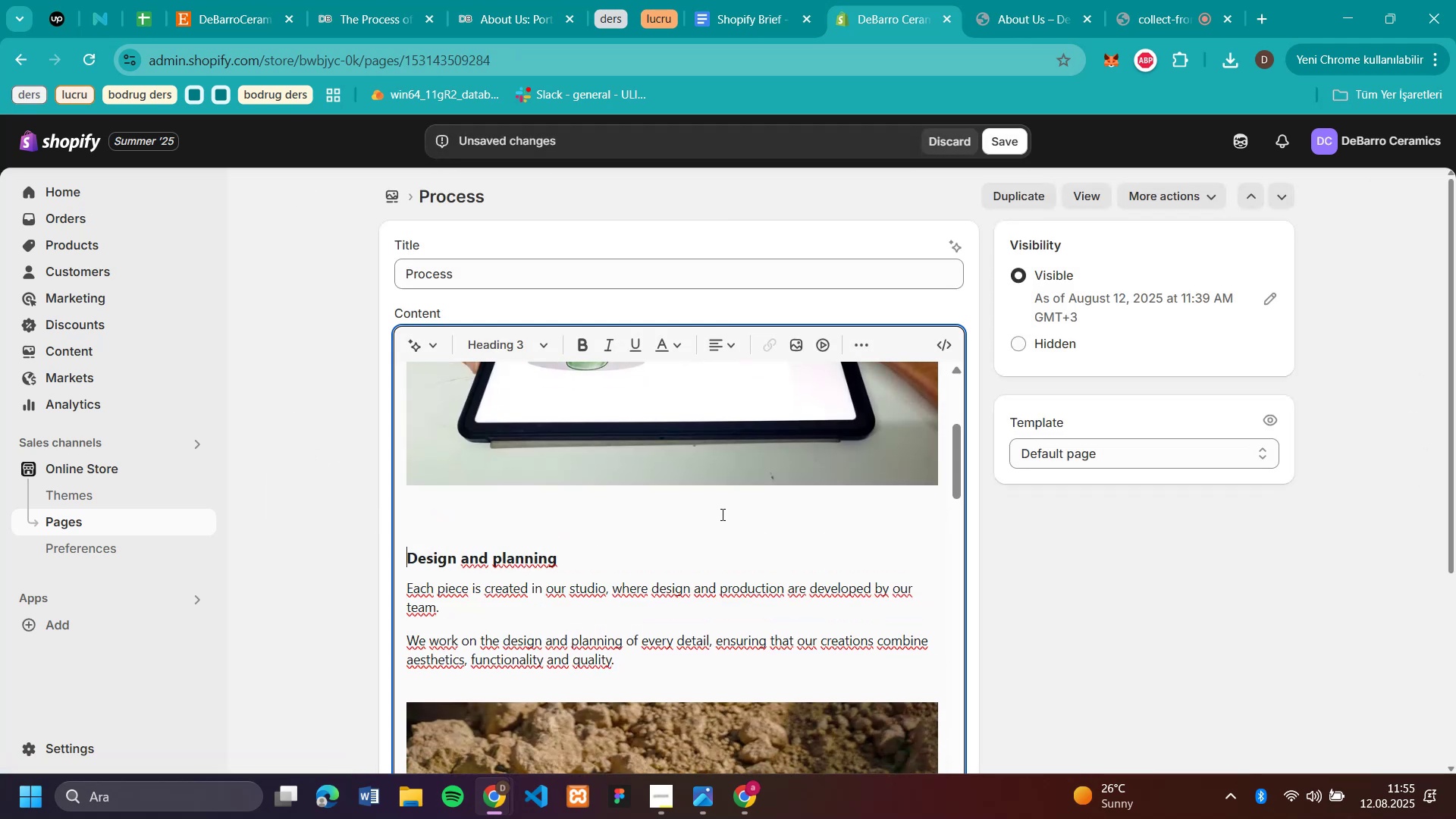 
scroll: coordinate [722, 497], scroll_direction: down, amount: 1.0
 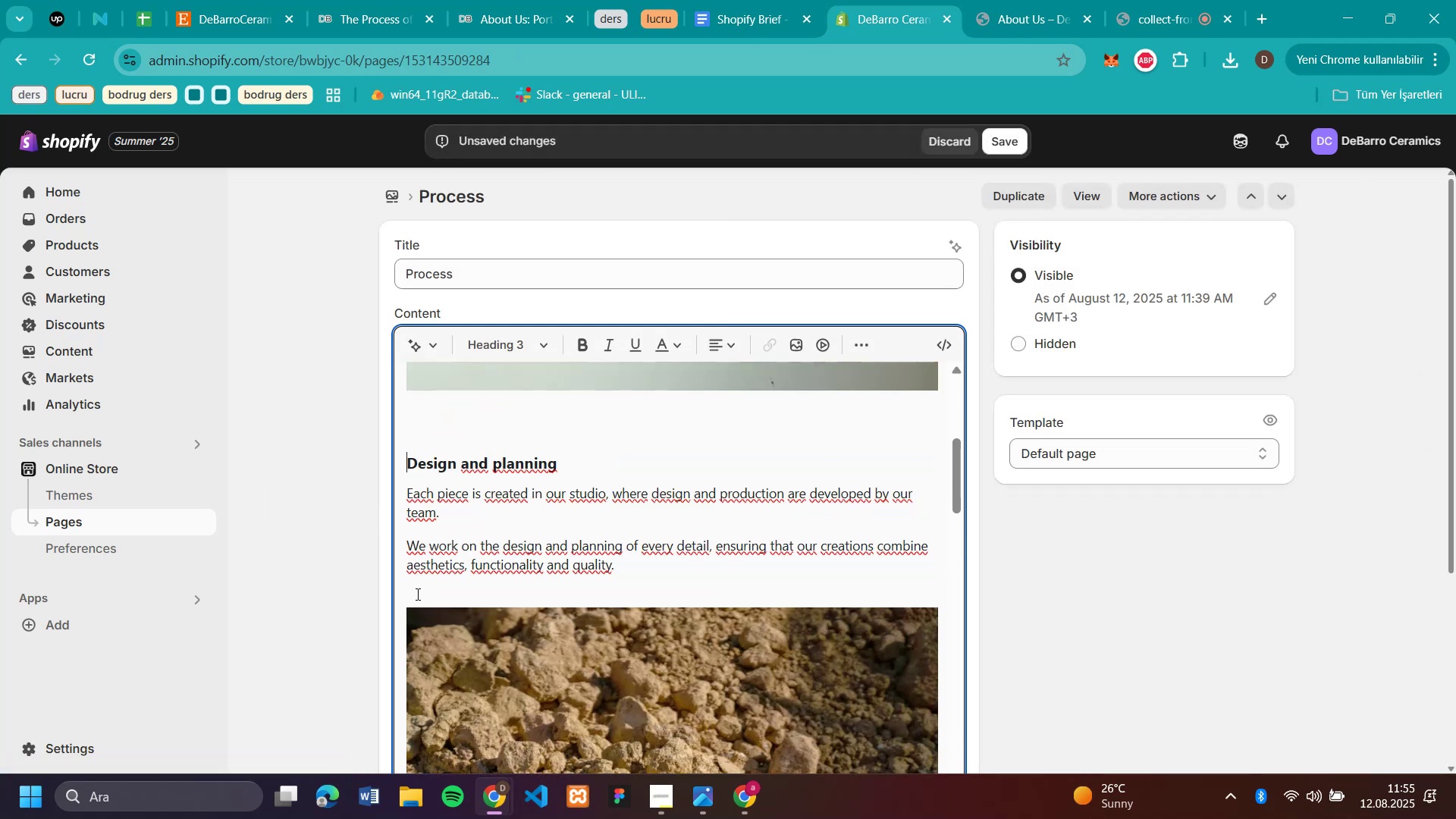 
left_click([417, 593])
 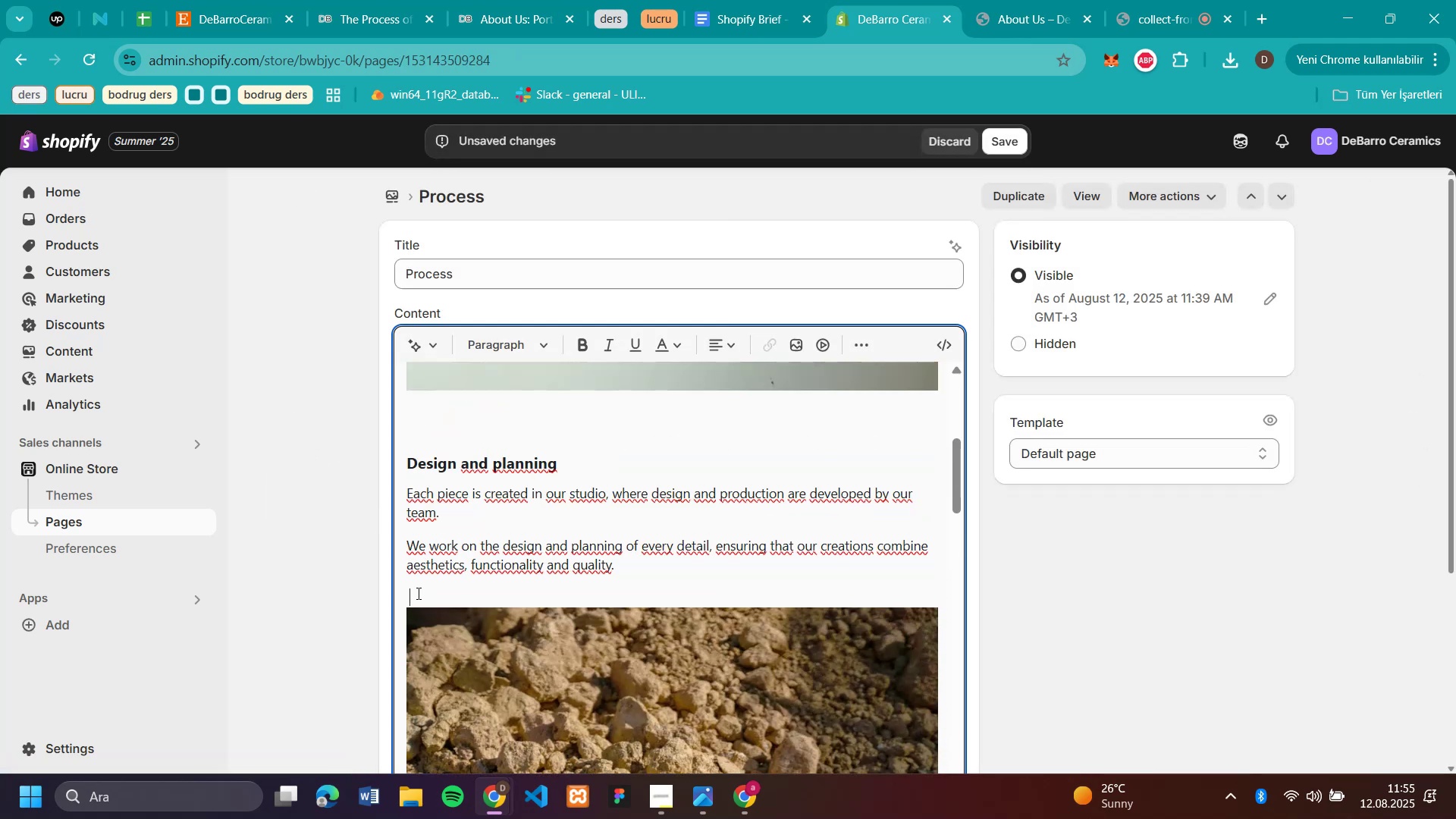 
key(Enter)
 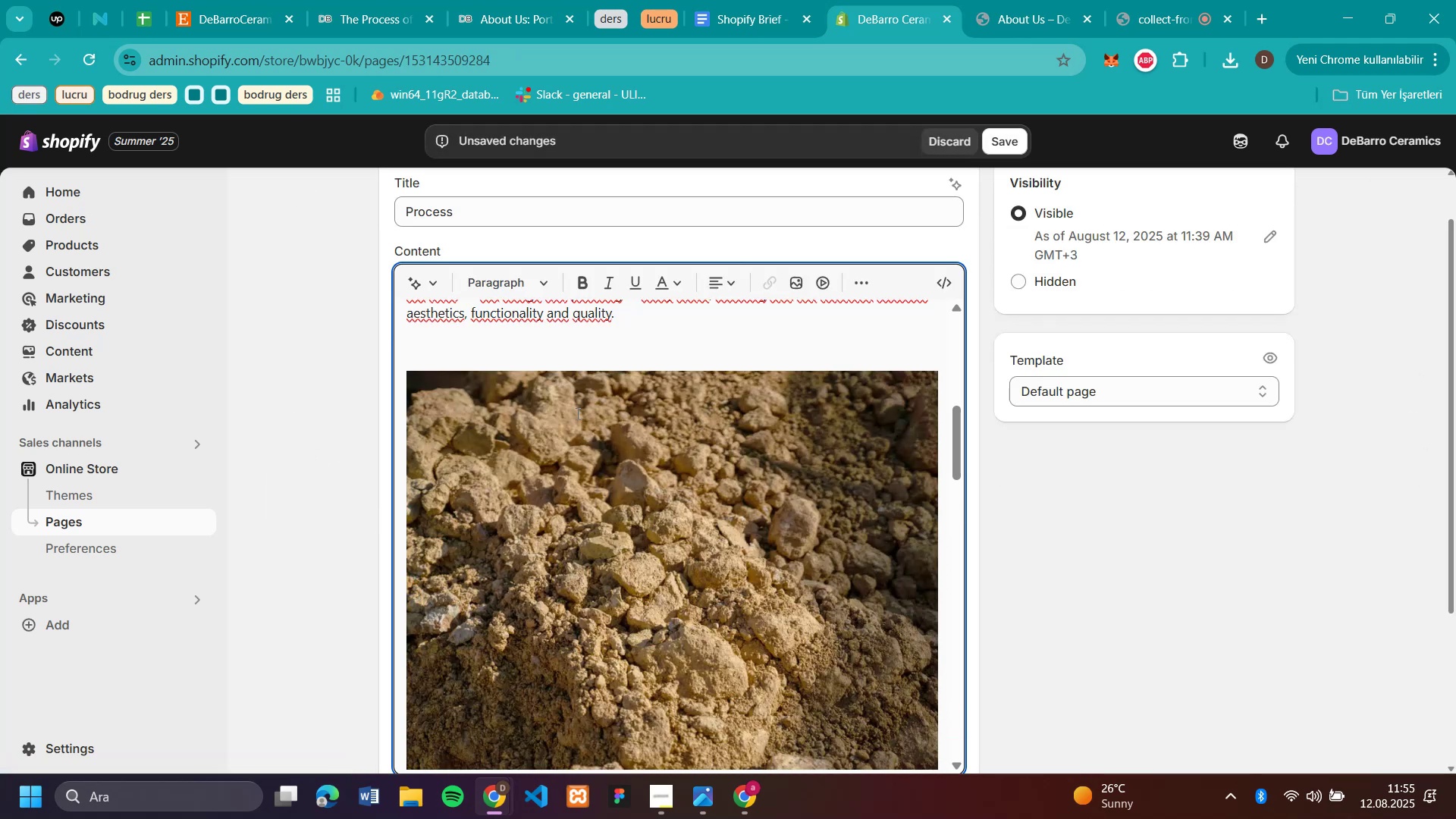 
scroll: coordinate [698, 379], scroll_direction: down, amount: 4.0
 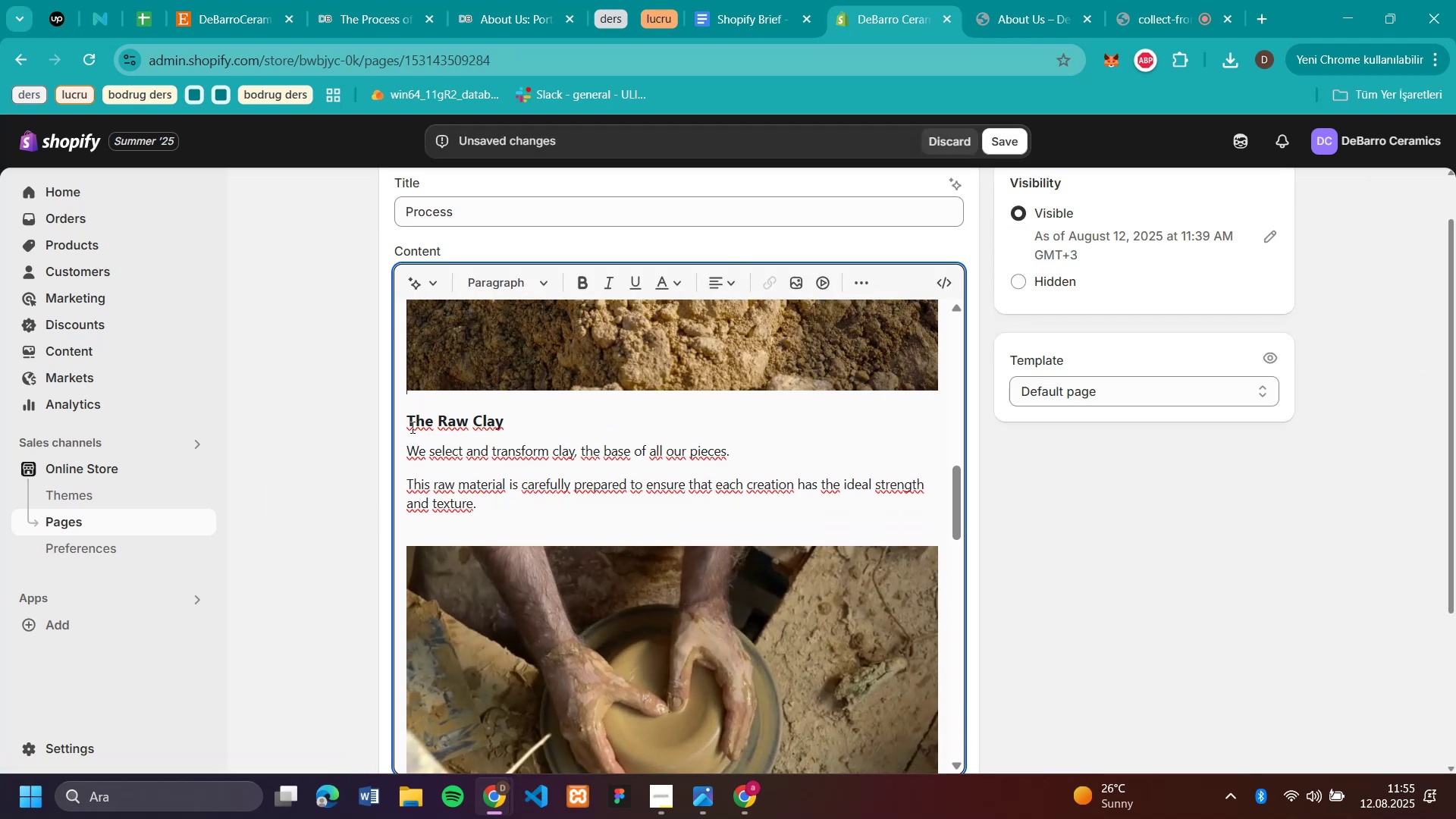 
left_click([406, 420])
 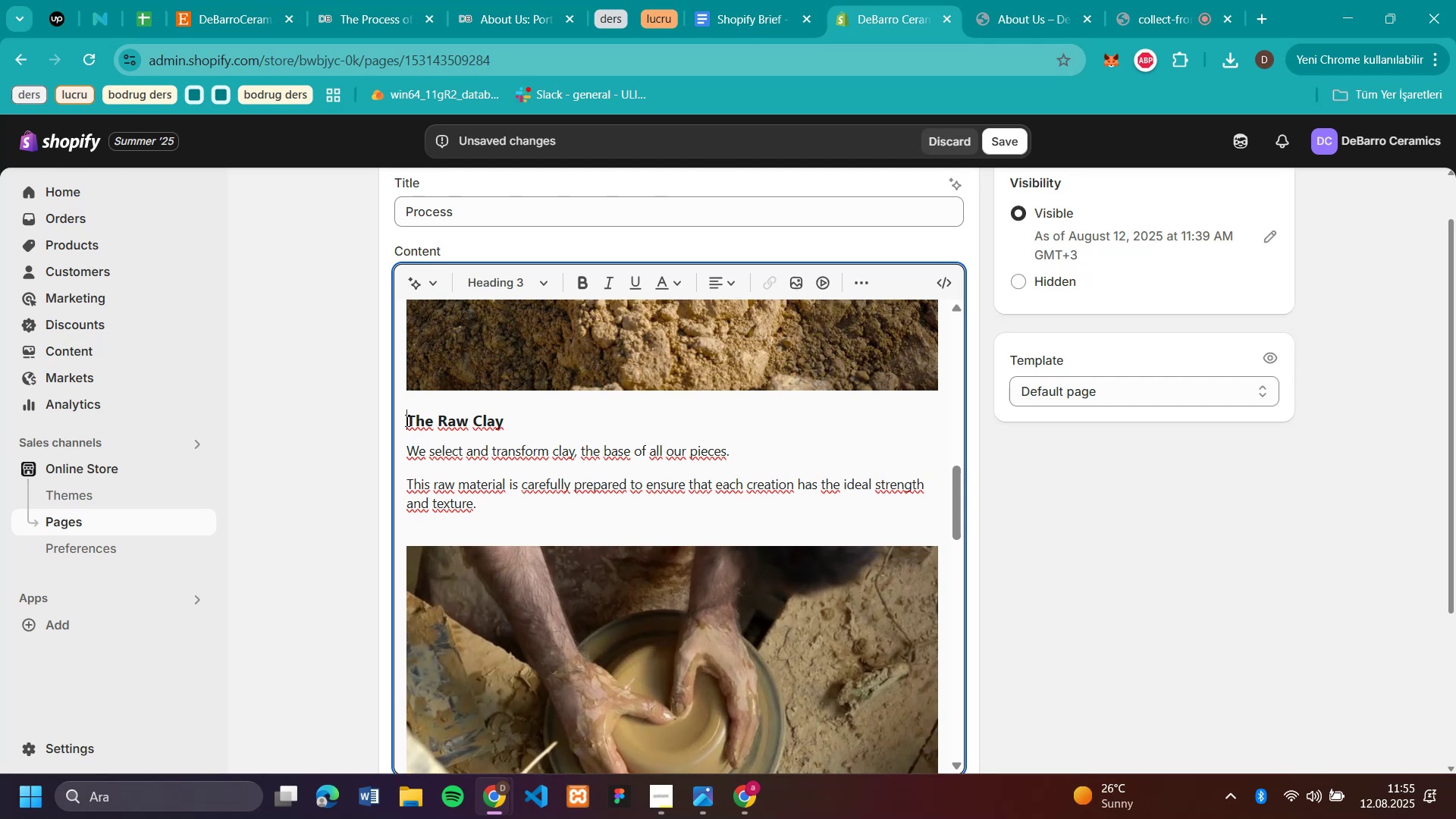 
key(Enter)
 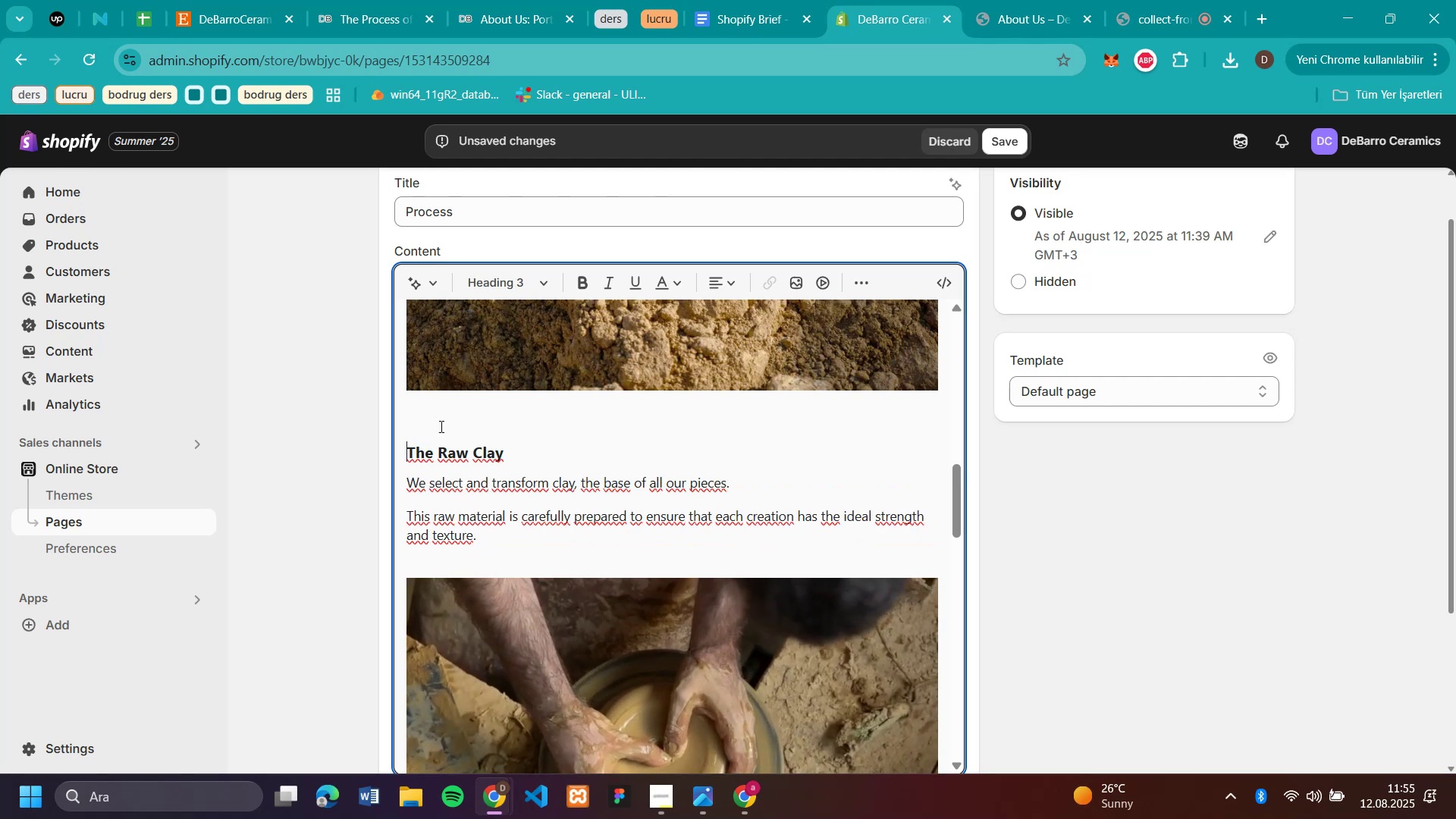 
scroll: coordinate [592, 442], scroll_direction: down, amount: 1.0
 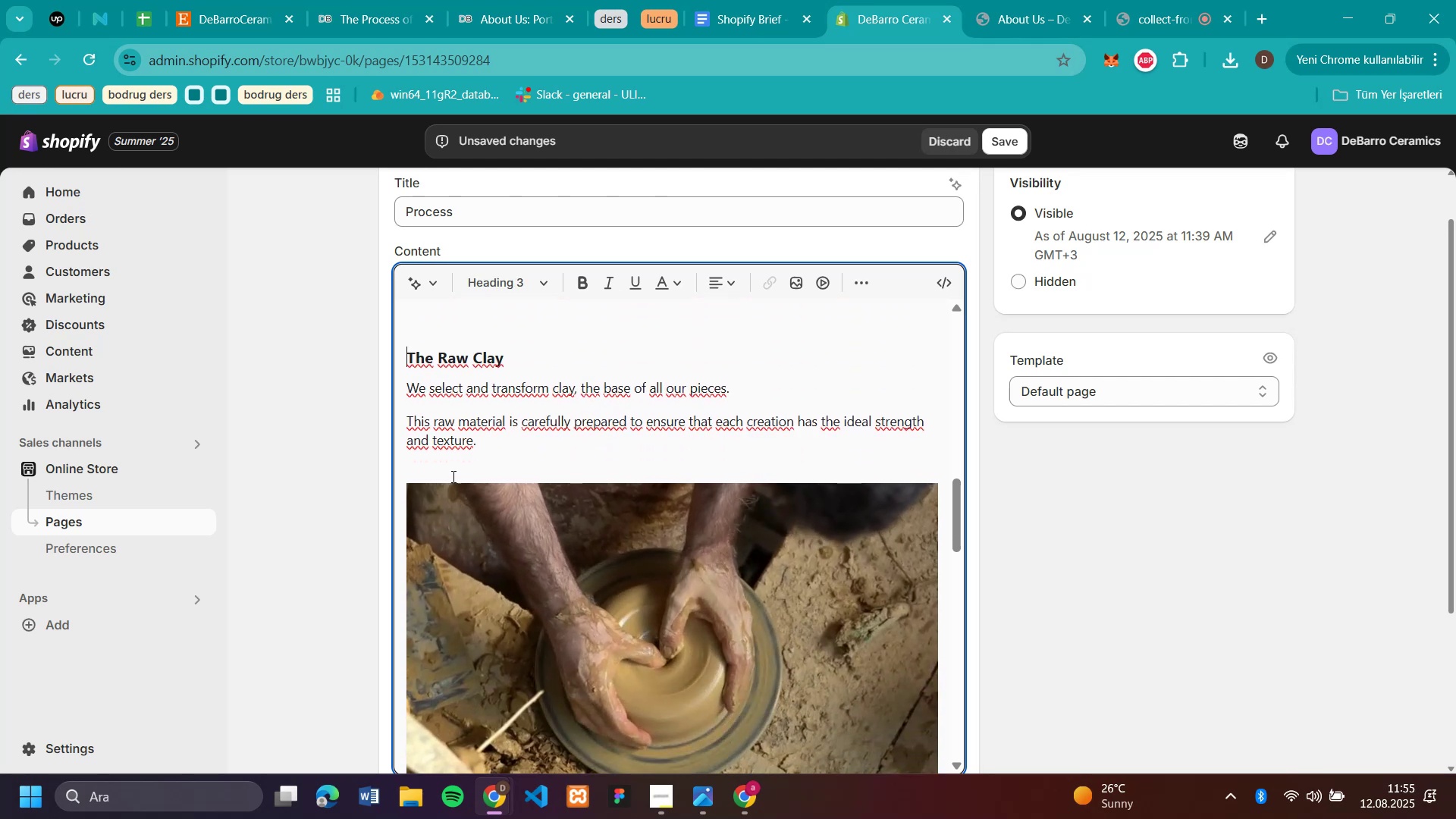 
left_click([450, 471])
 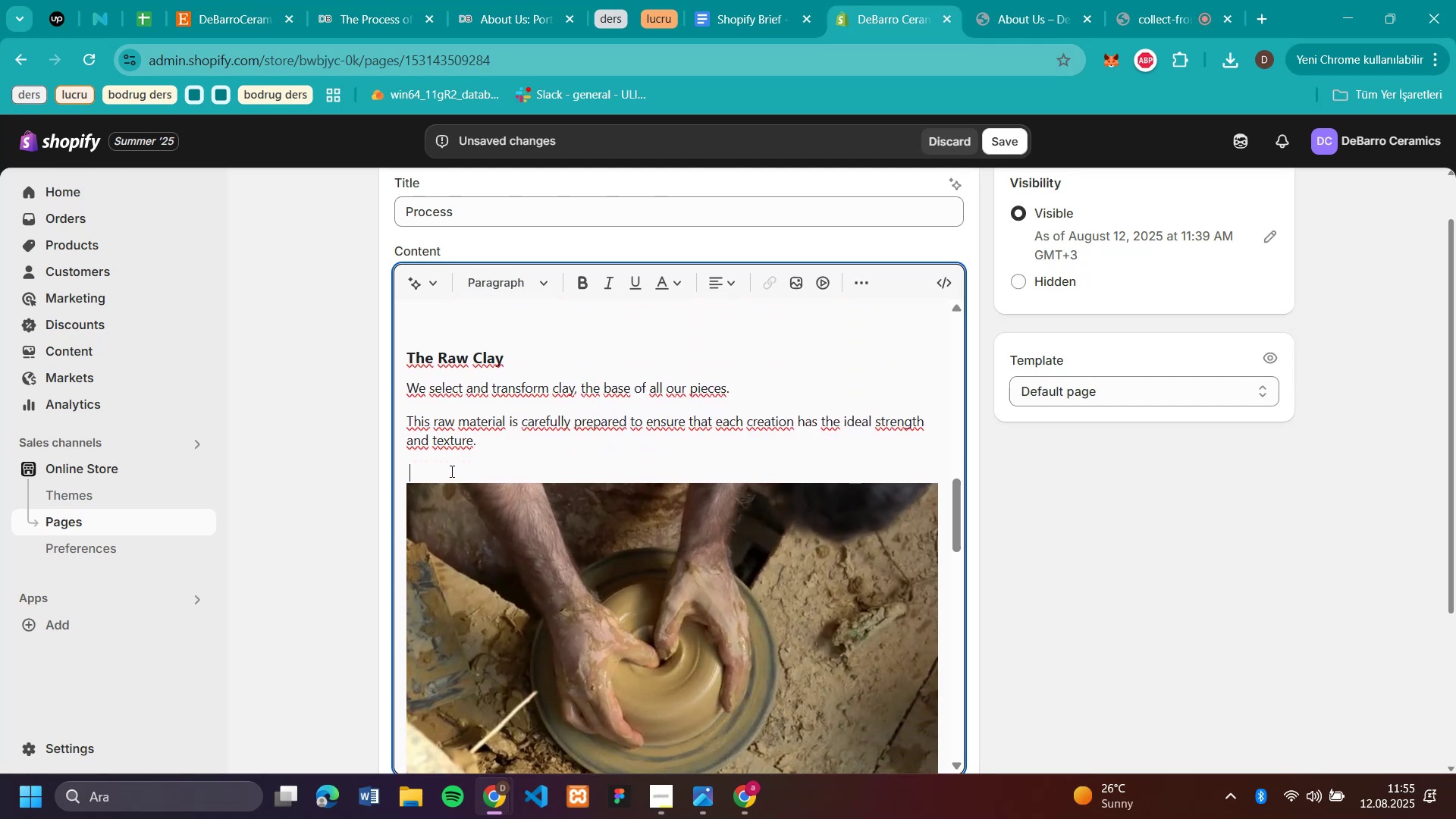 
key(Enter)
 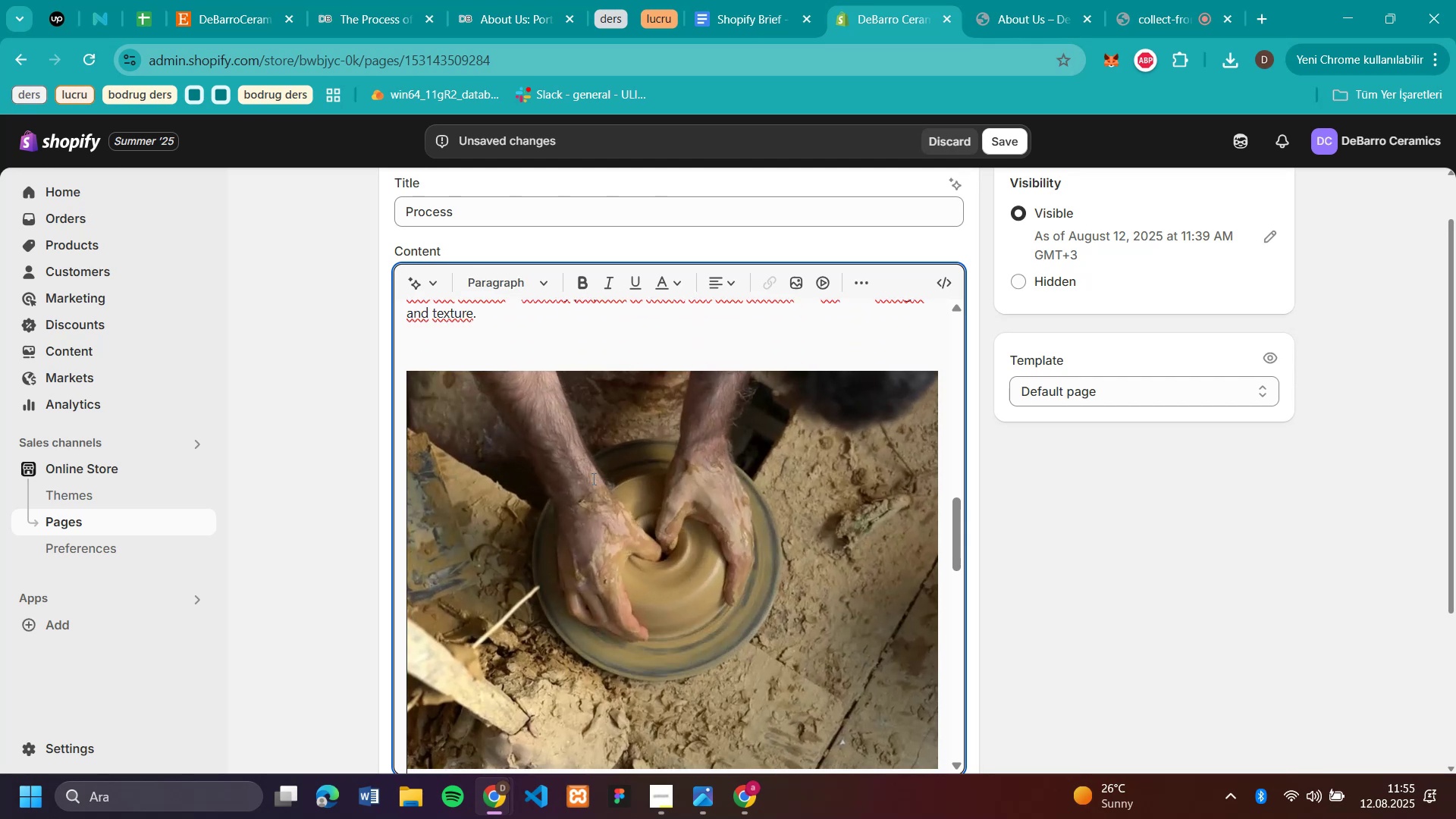 
scroll: coordinate [595, 479], scroll_direction: down, amount: 6.0
 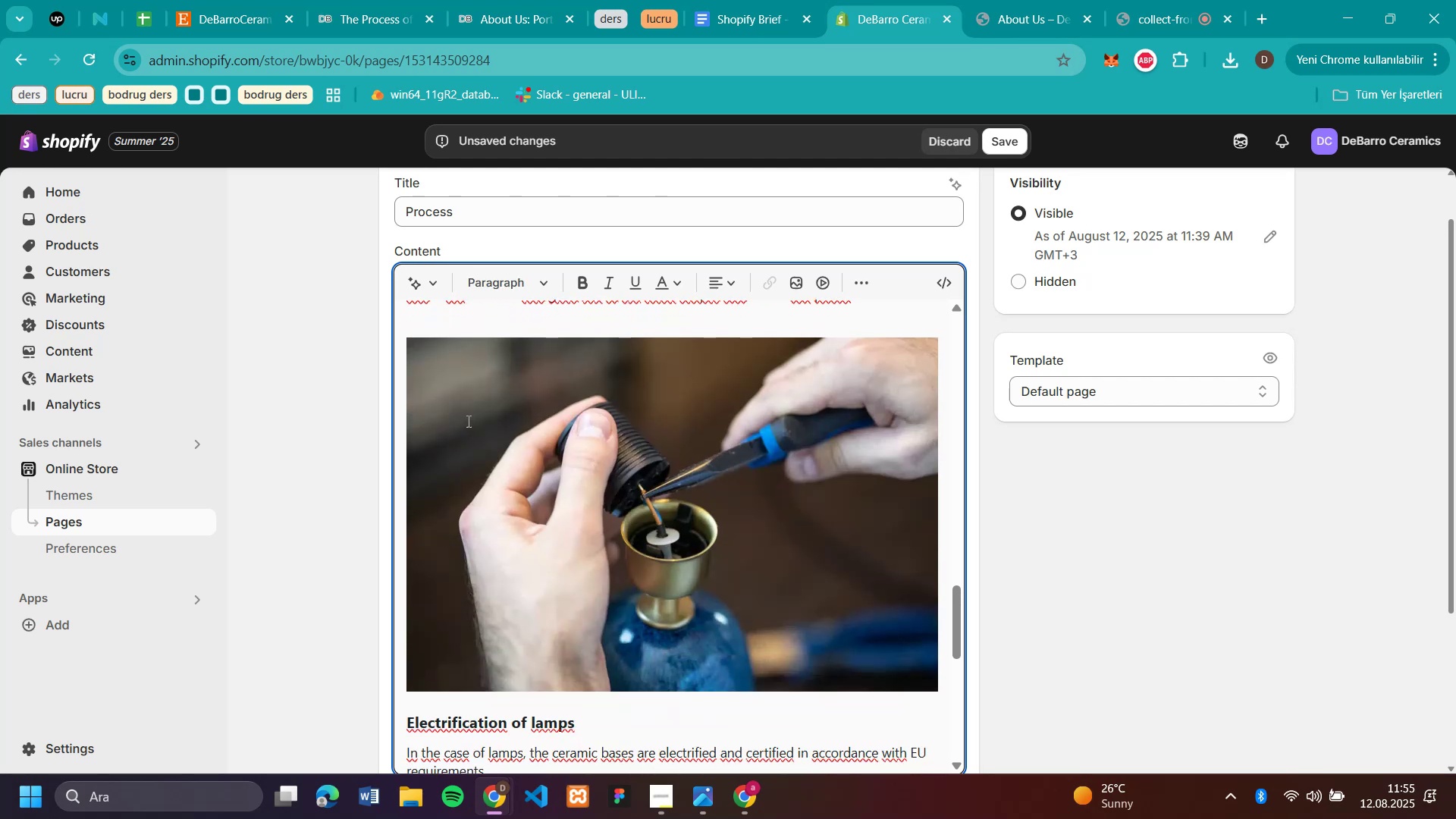 
scroll: coordinate [474, 391], scroll_direction: up, amount: 3.0
 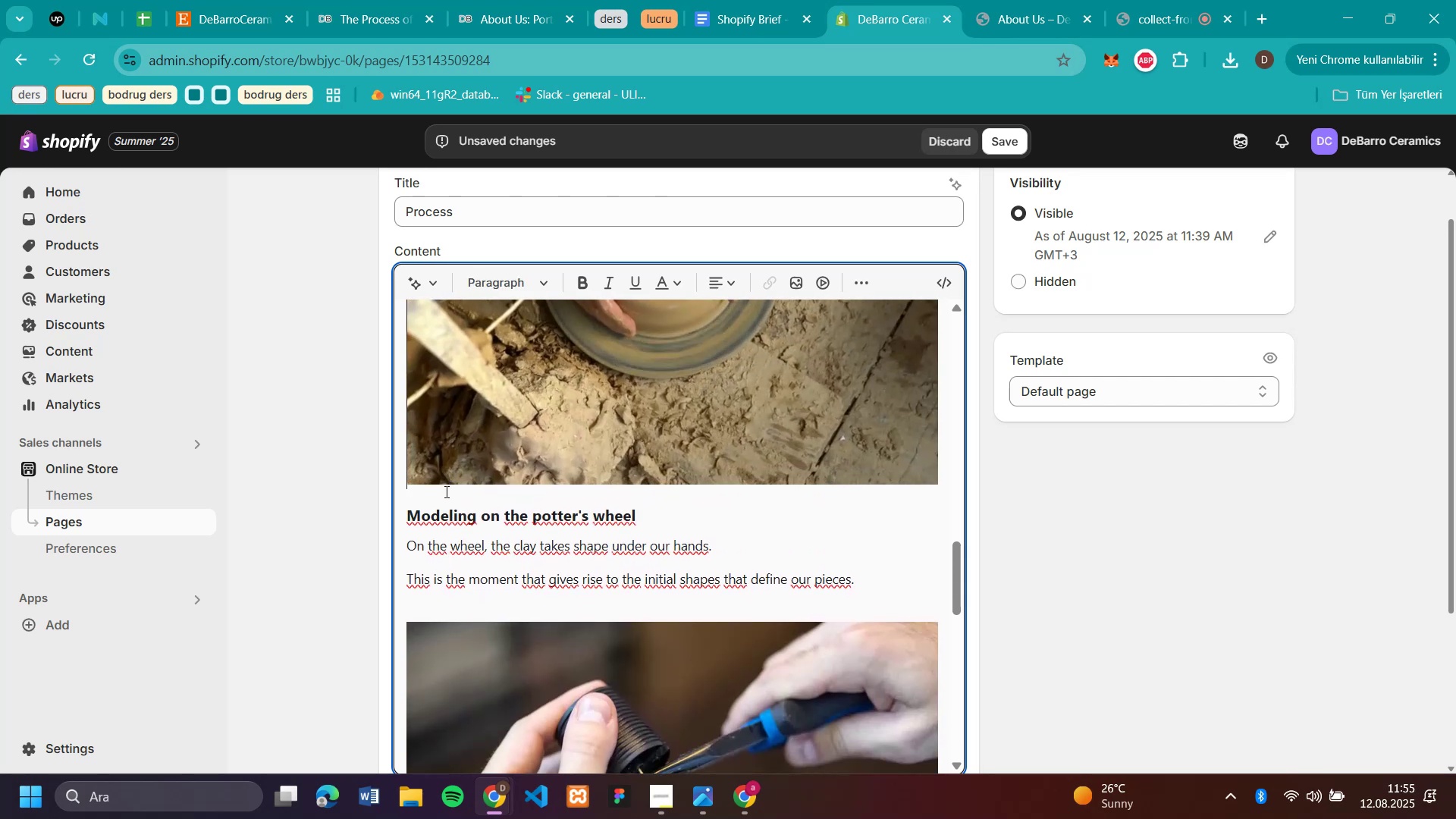 
left_click([444, 494])
 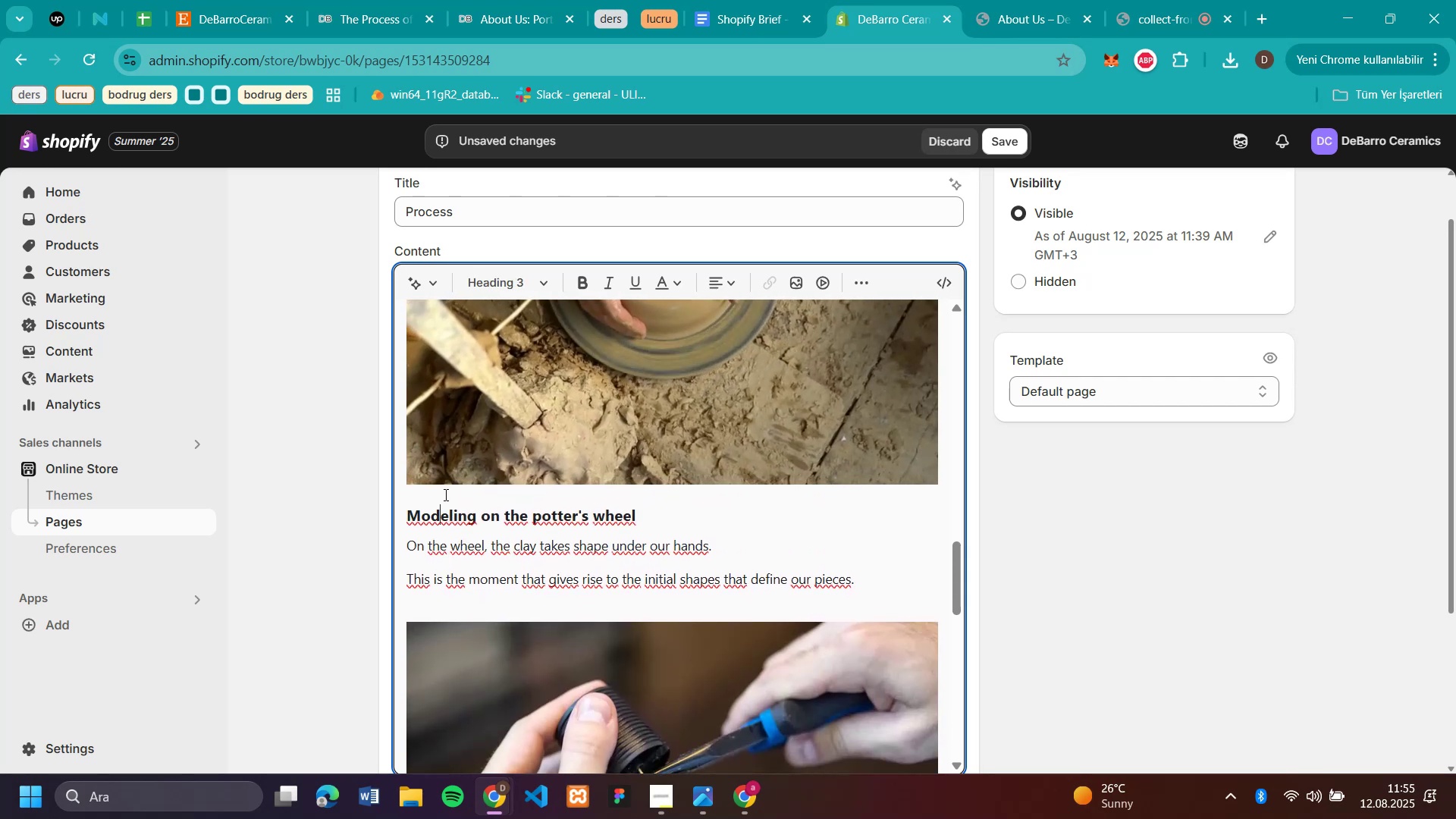 
key(Enter)
 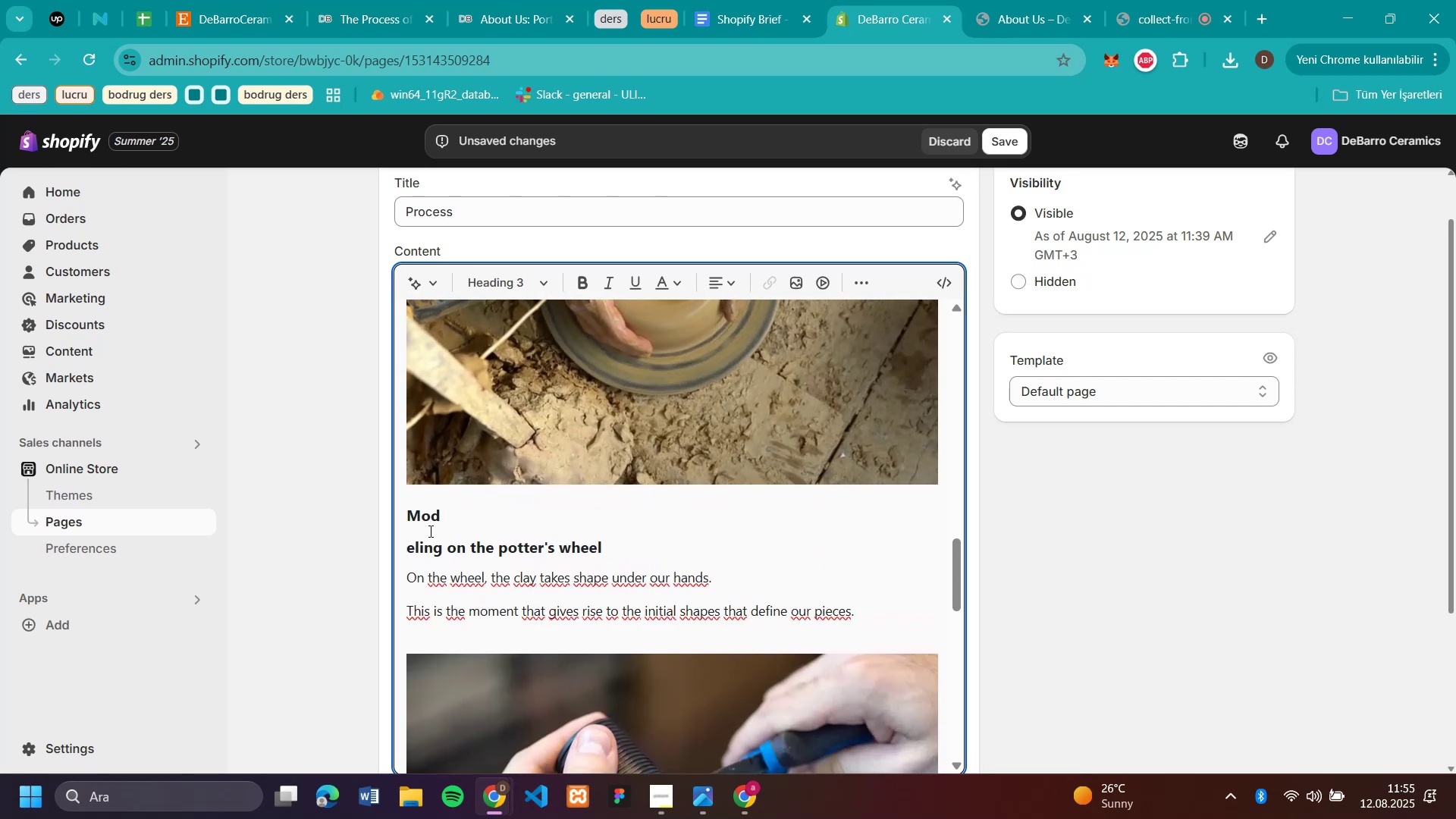 
key(Backspace)
 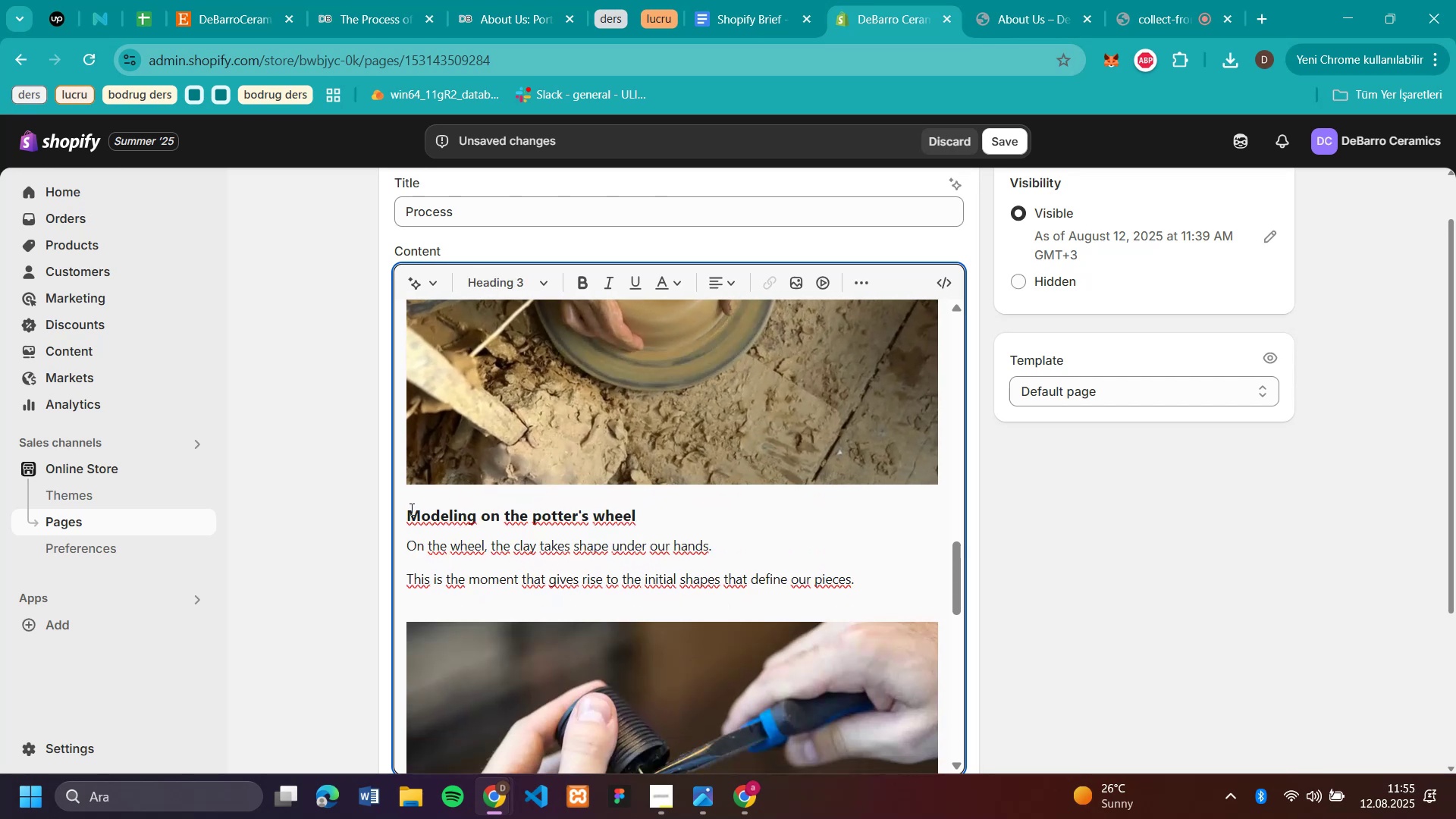 
left_click([408, 508])
 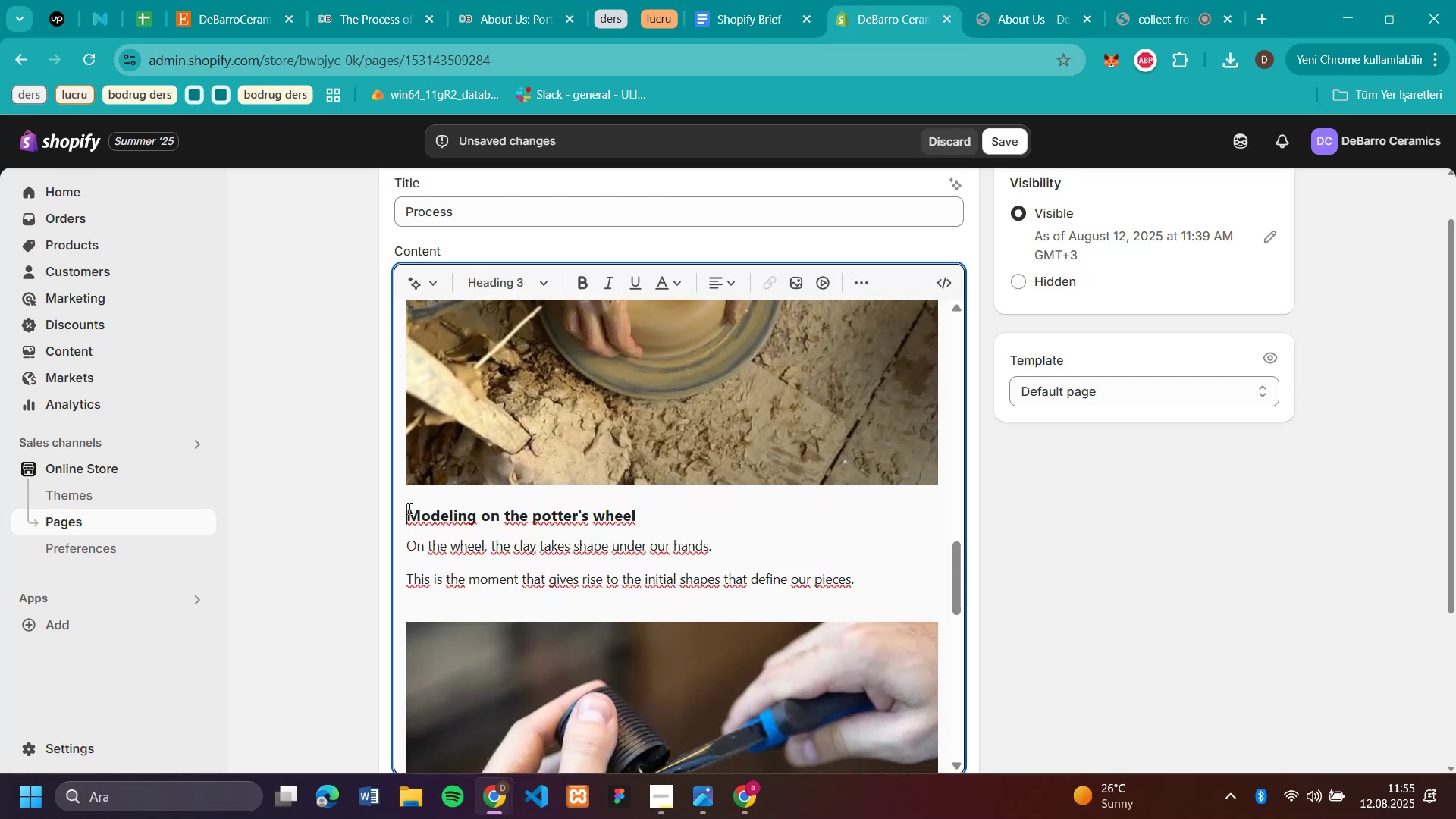 
key(Enter)
 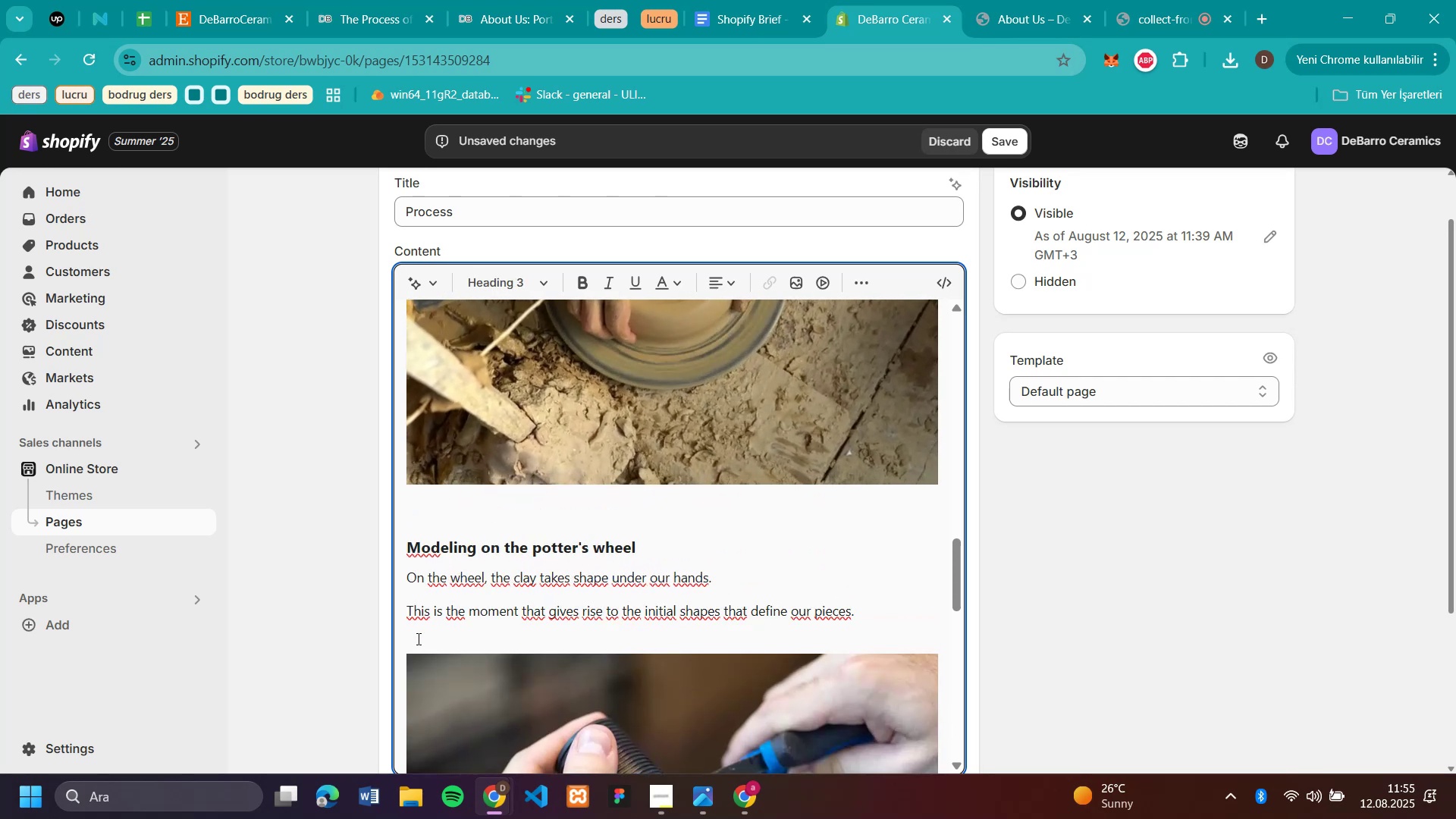 
left_click([417, 636])
 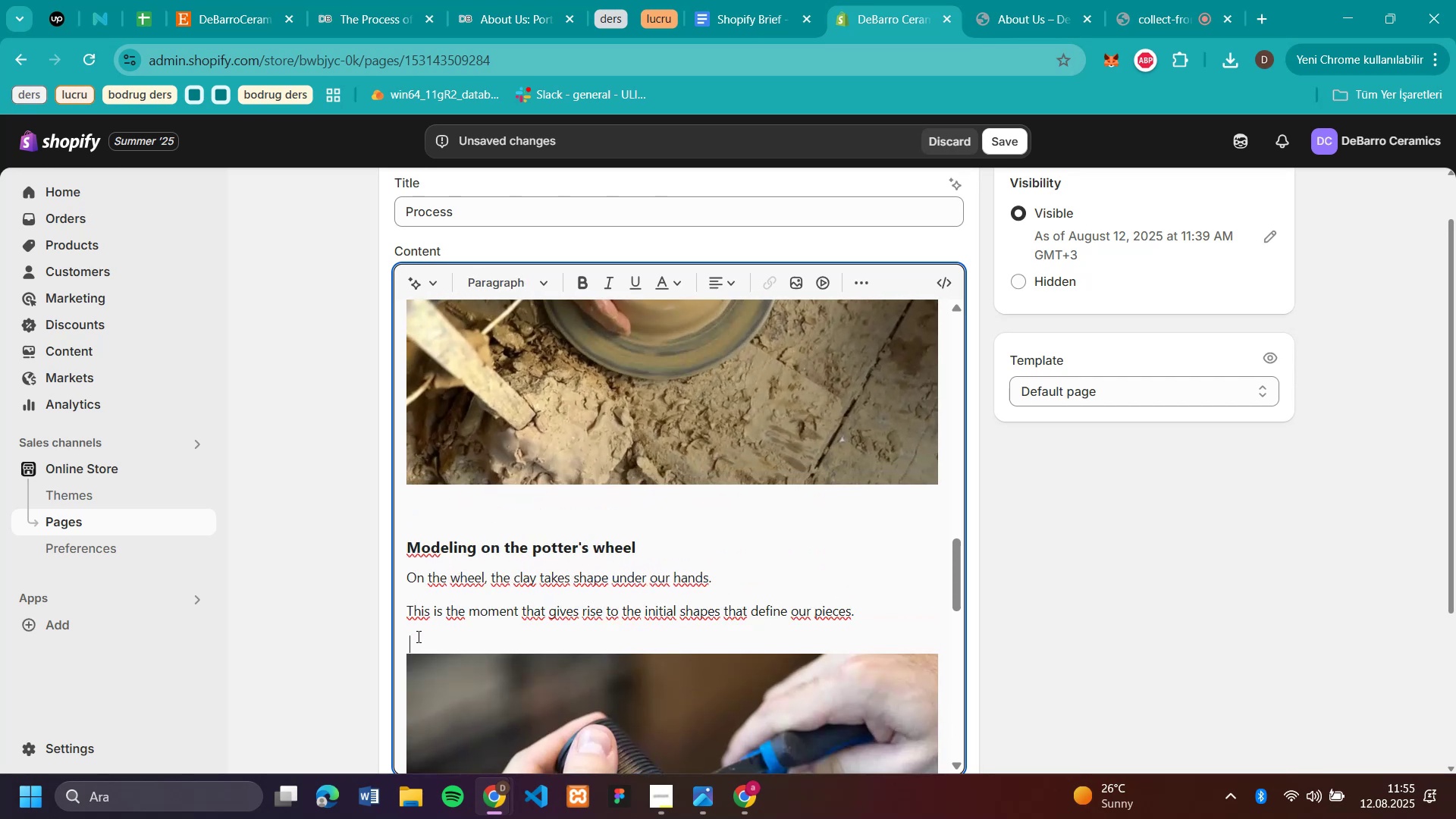 
key(Enter)
 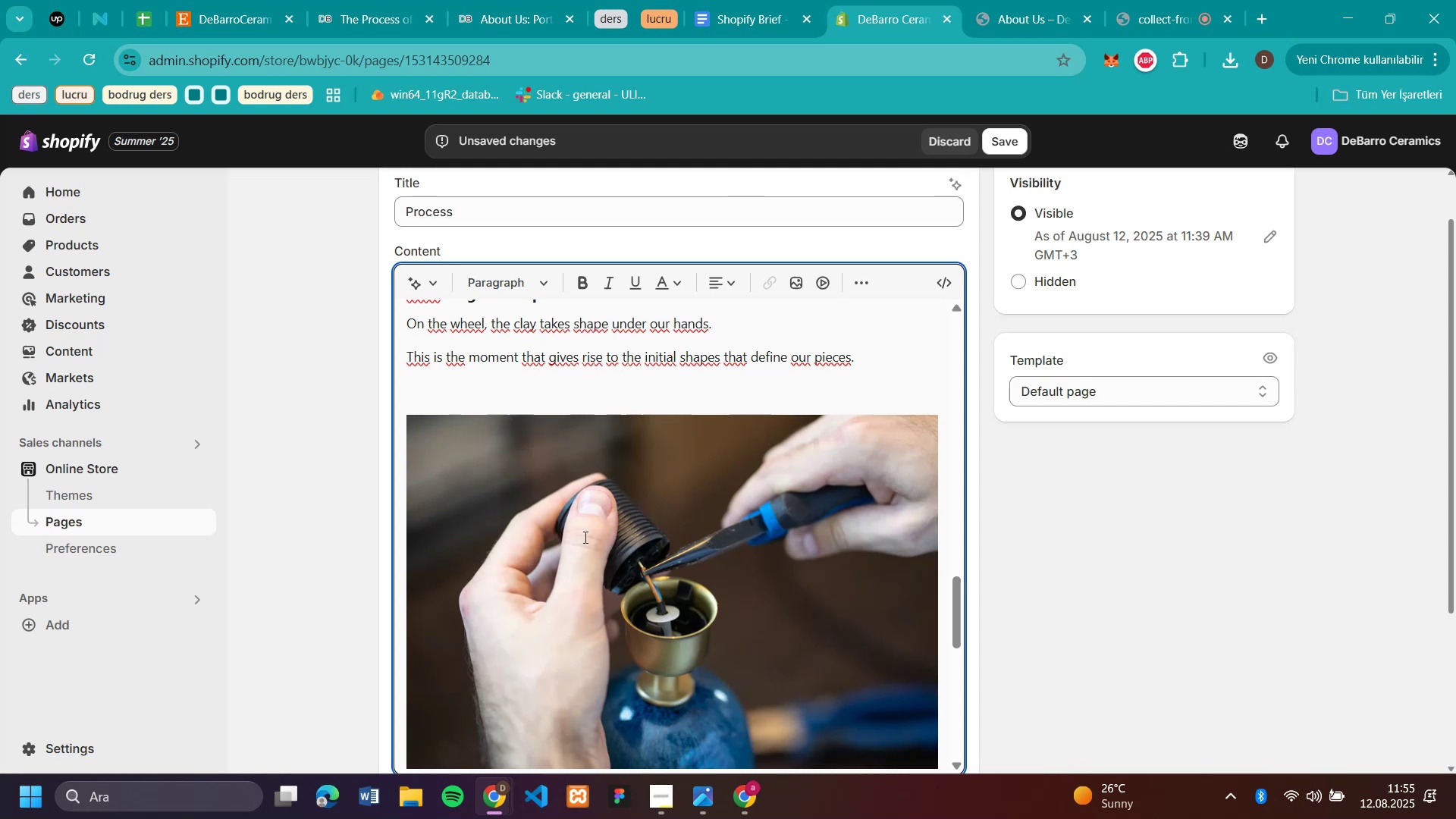 
scroll: coordinate [598, 512], scroll_direction: up, amount: 3.0
 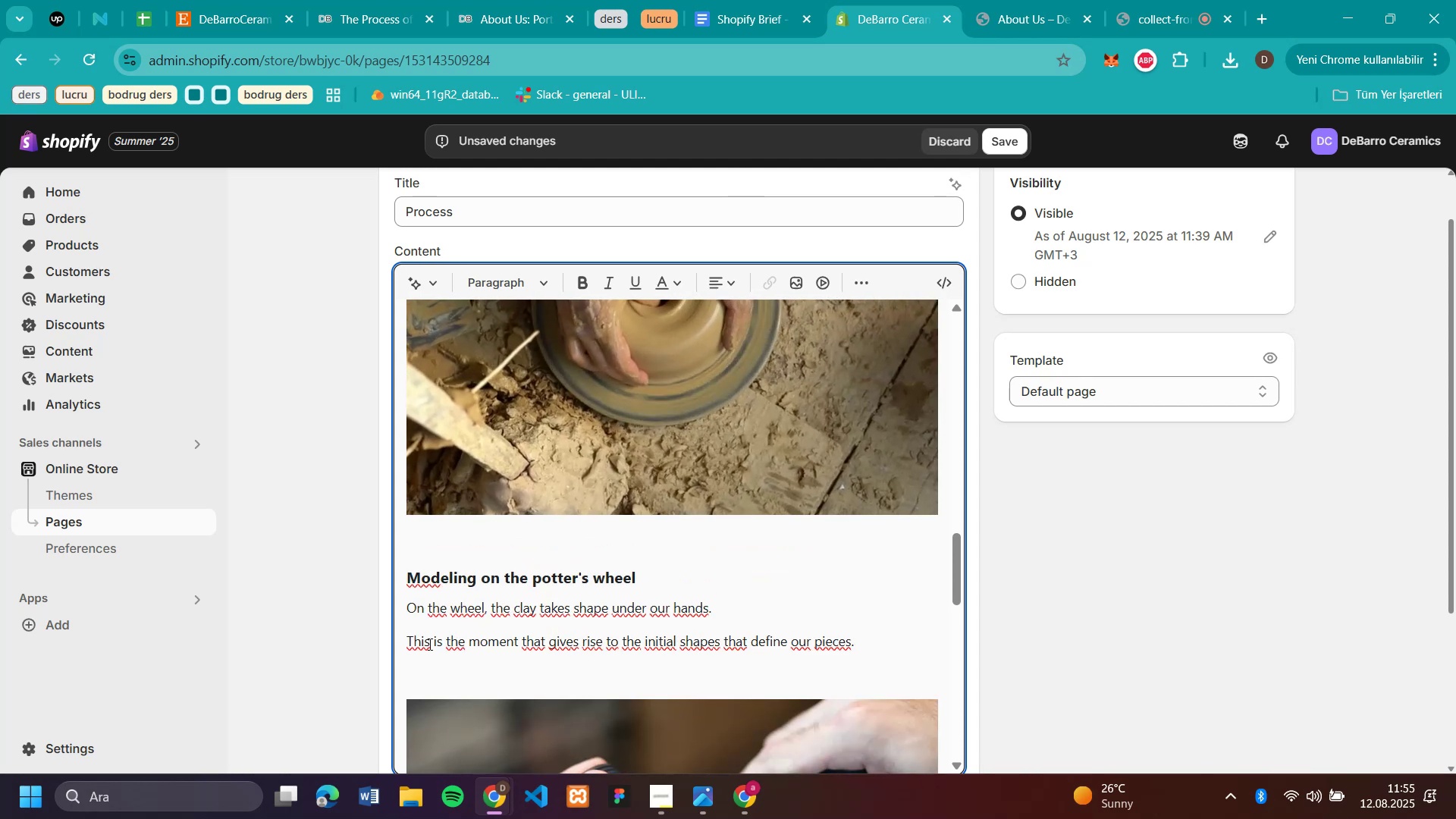 
left_click([419, 665])
 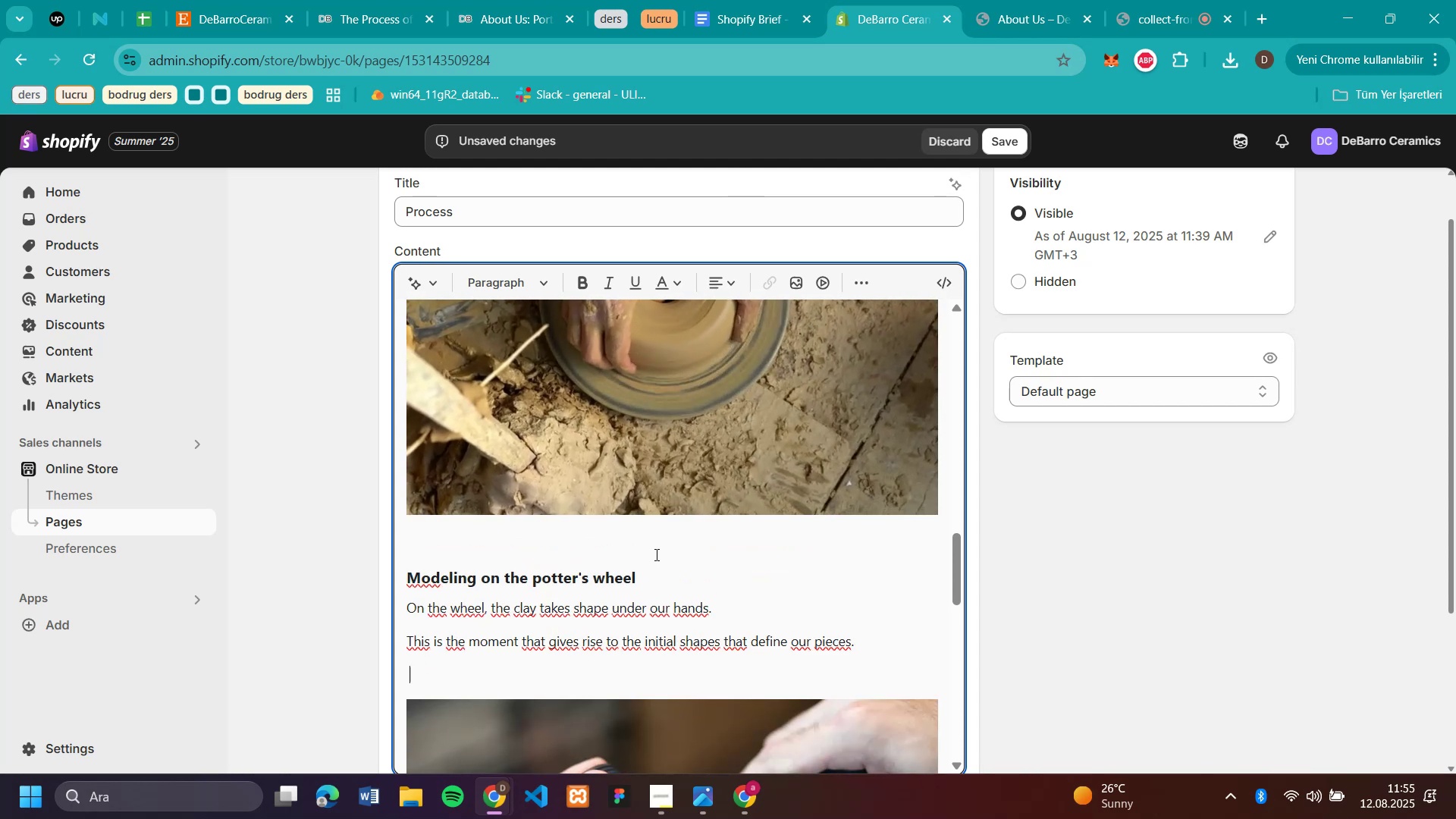 
scroll: coordinate [655, 554], scroll_direction: down, amount: 3.0
 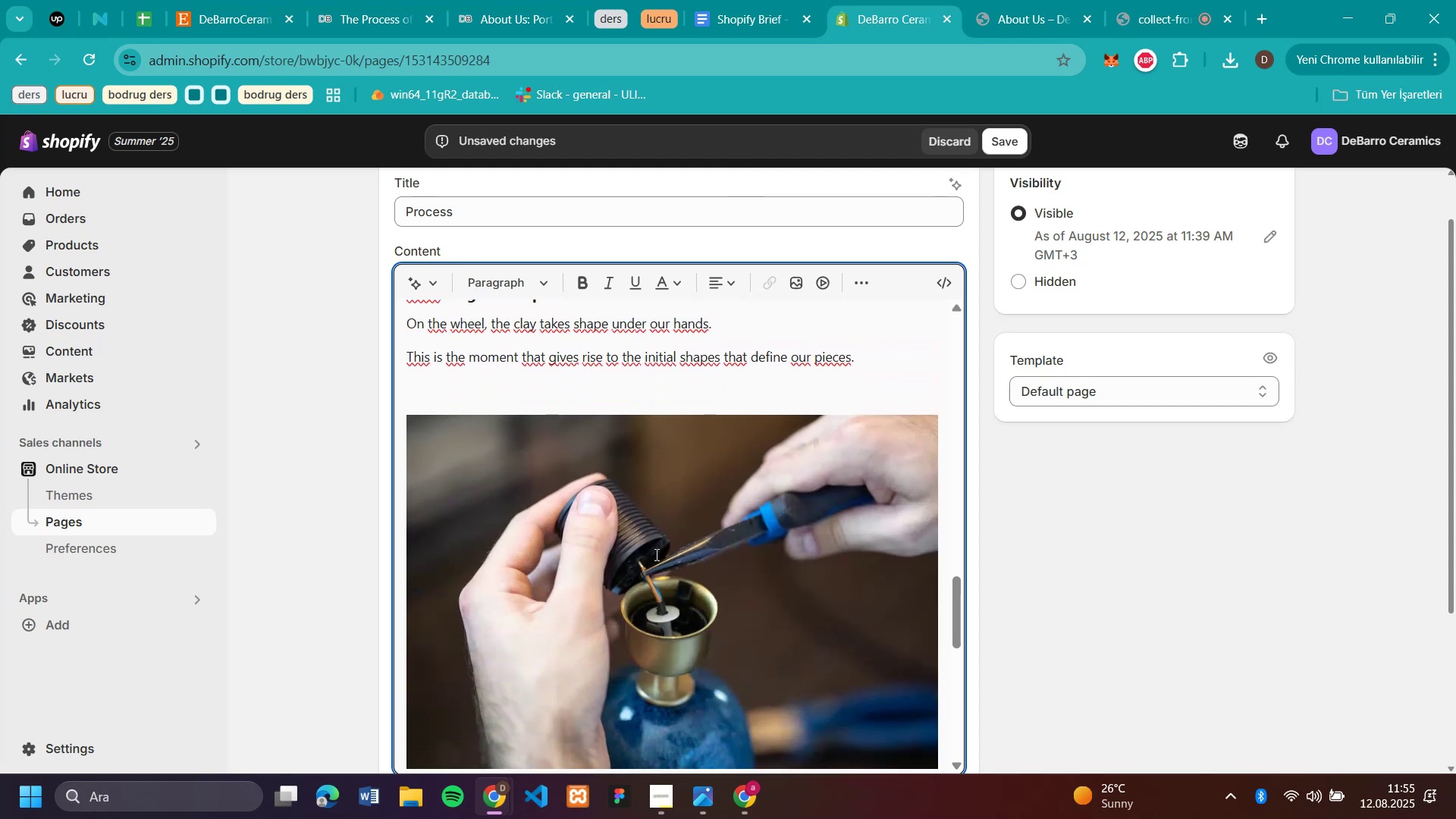 
key(Enter)
 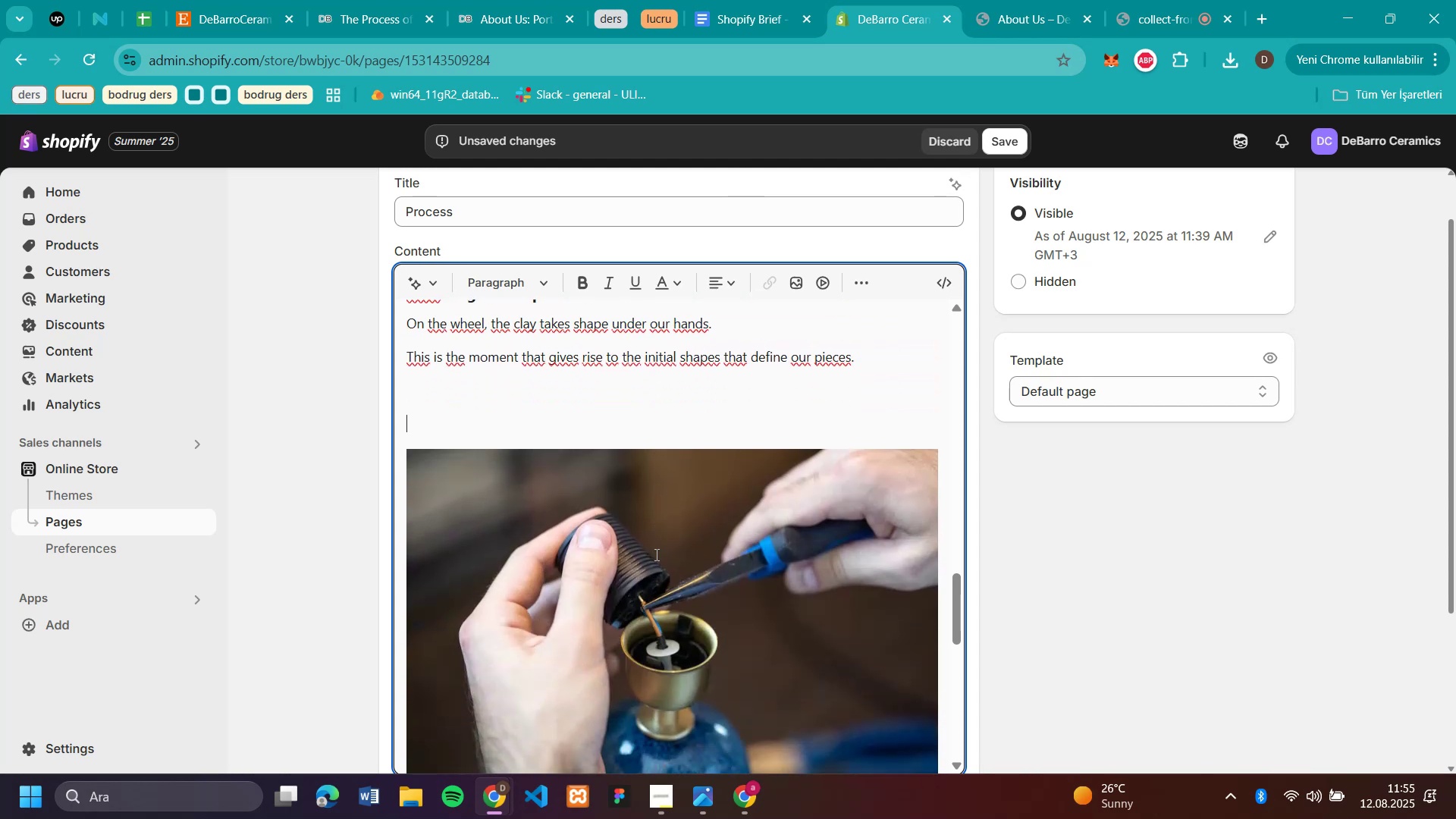 
scroll: coordinate [573, 516], scroll_direction: down, amount: 4.0
 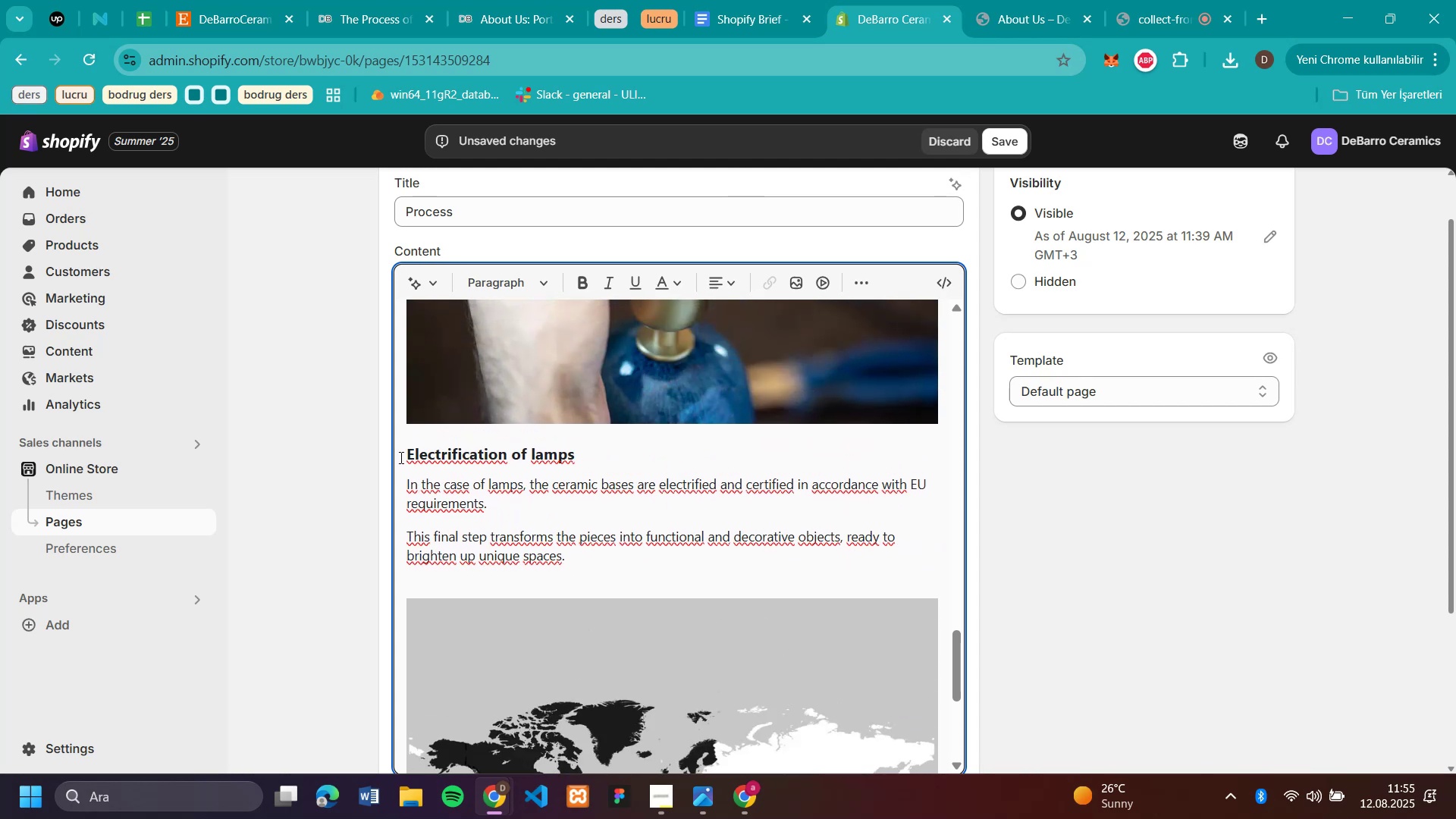 
left_click([402, 455])
 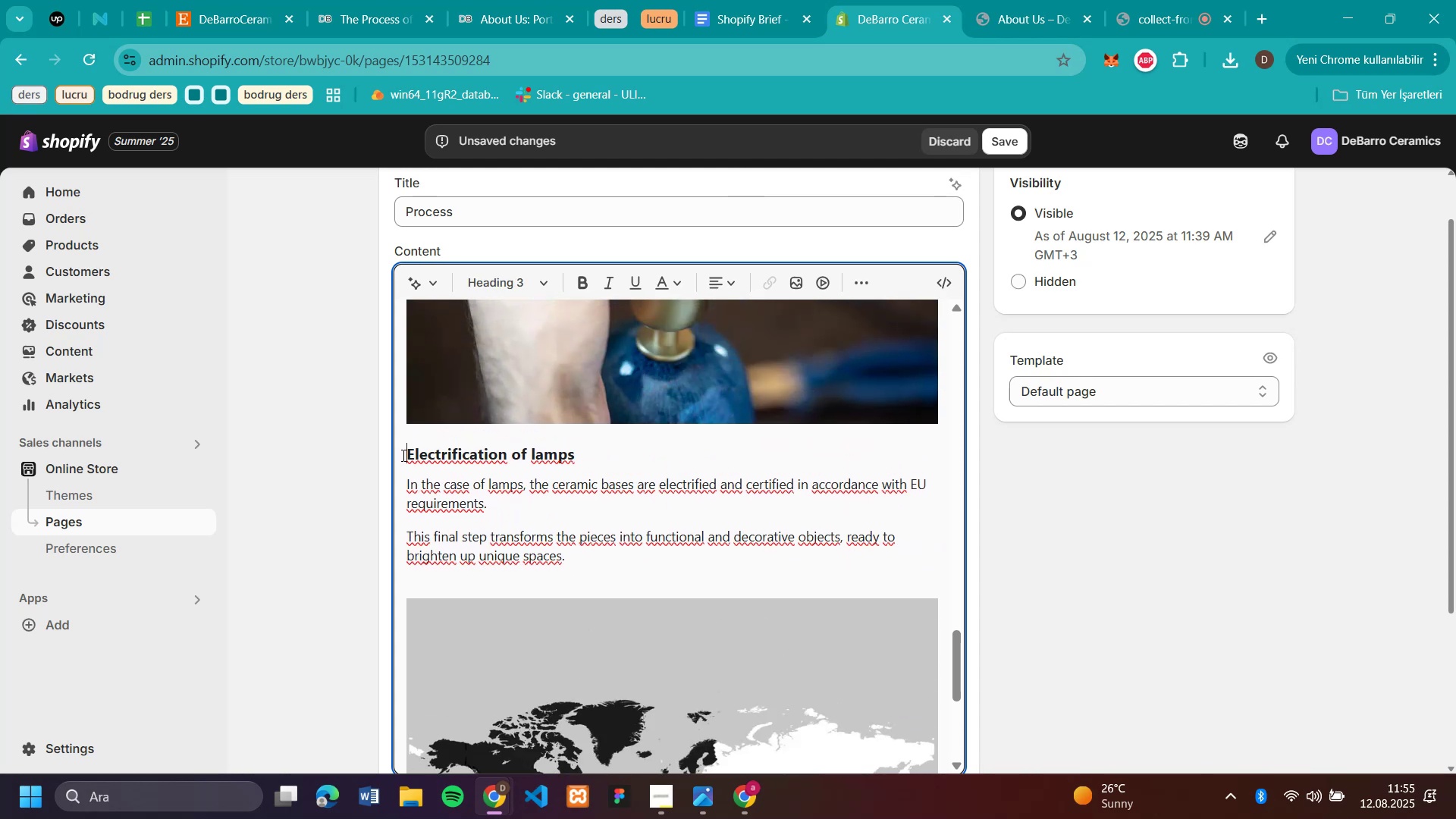 
key(Enter)
 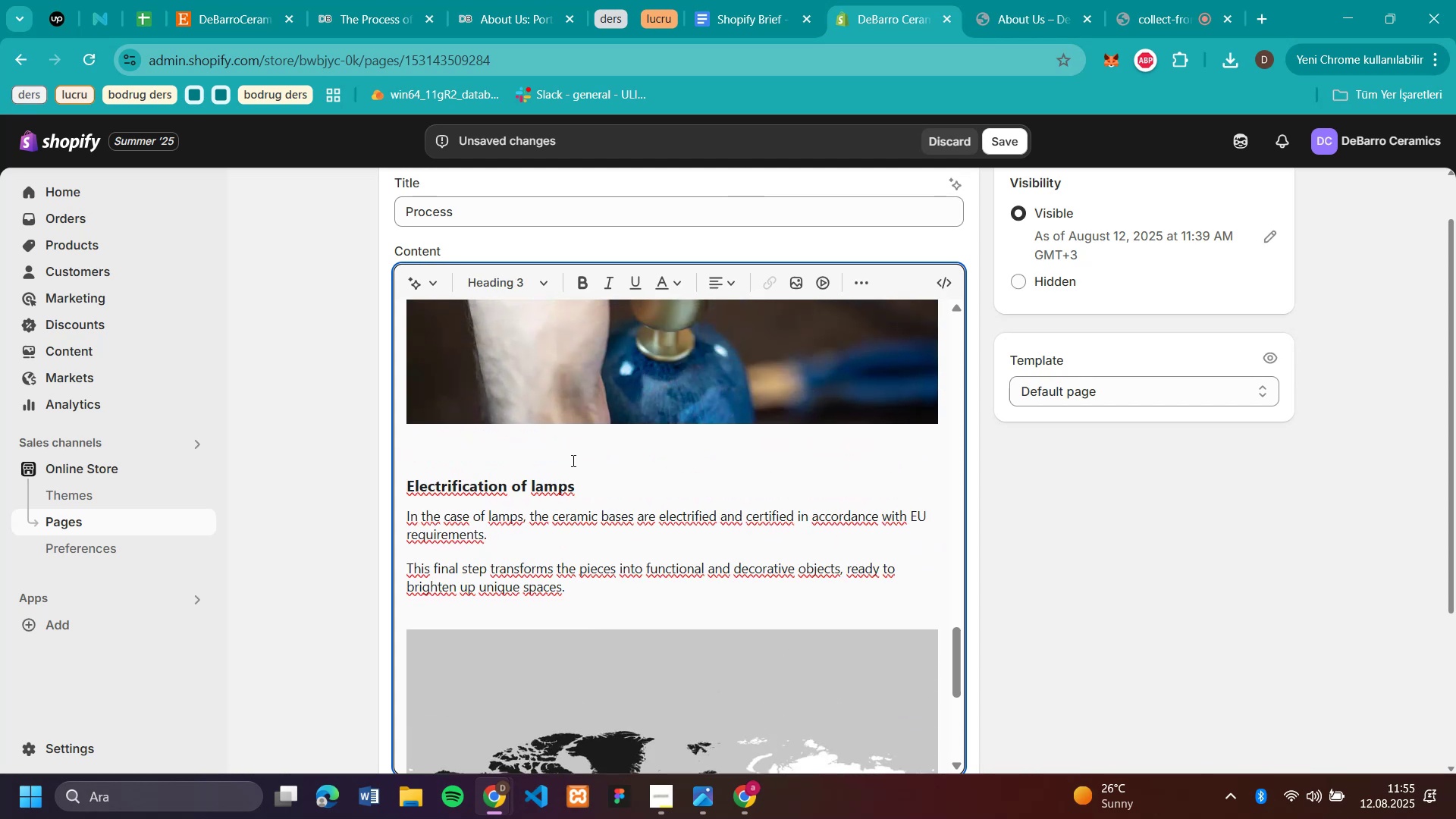 
scroll: coordinate [579, 493], scroll_direction: down, amount: 1.0
 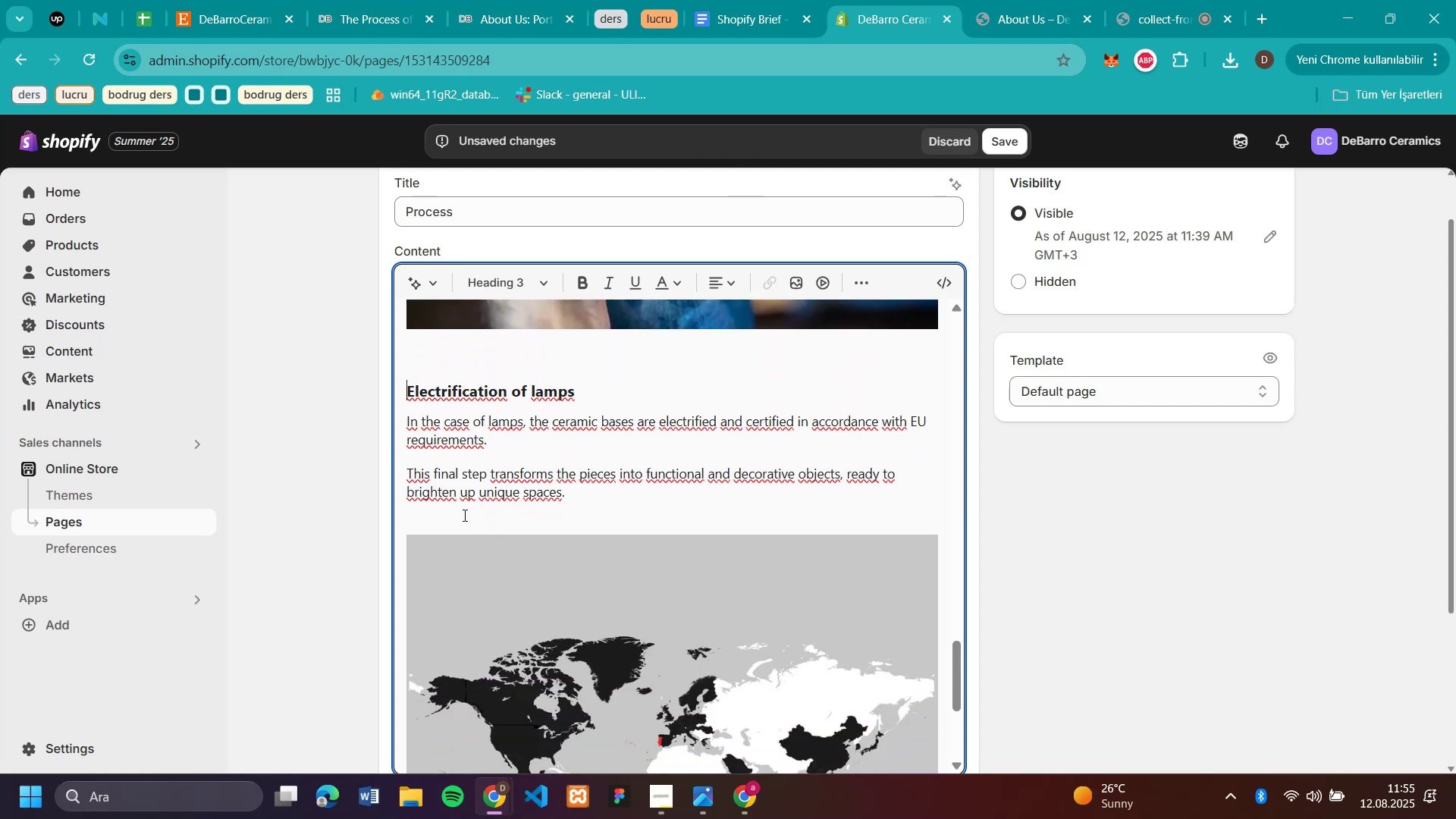 
left_click([462, 513])
 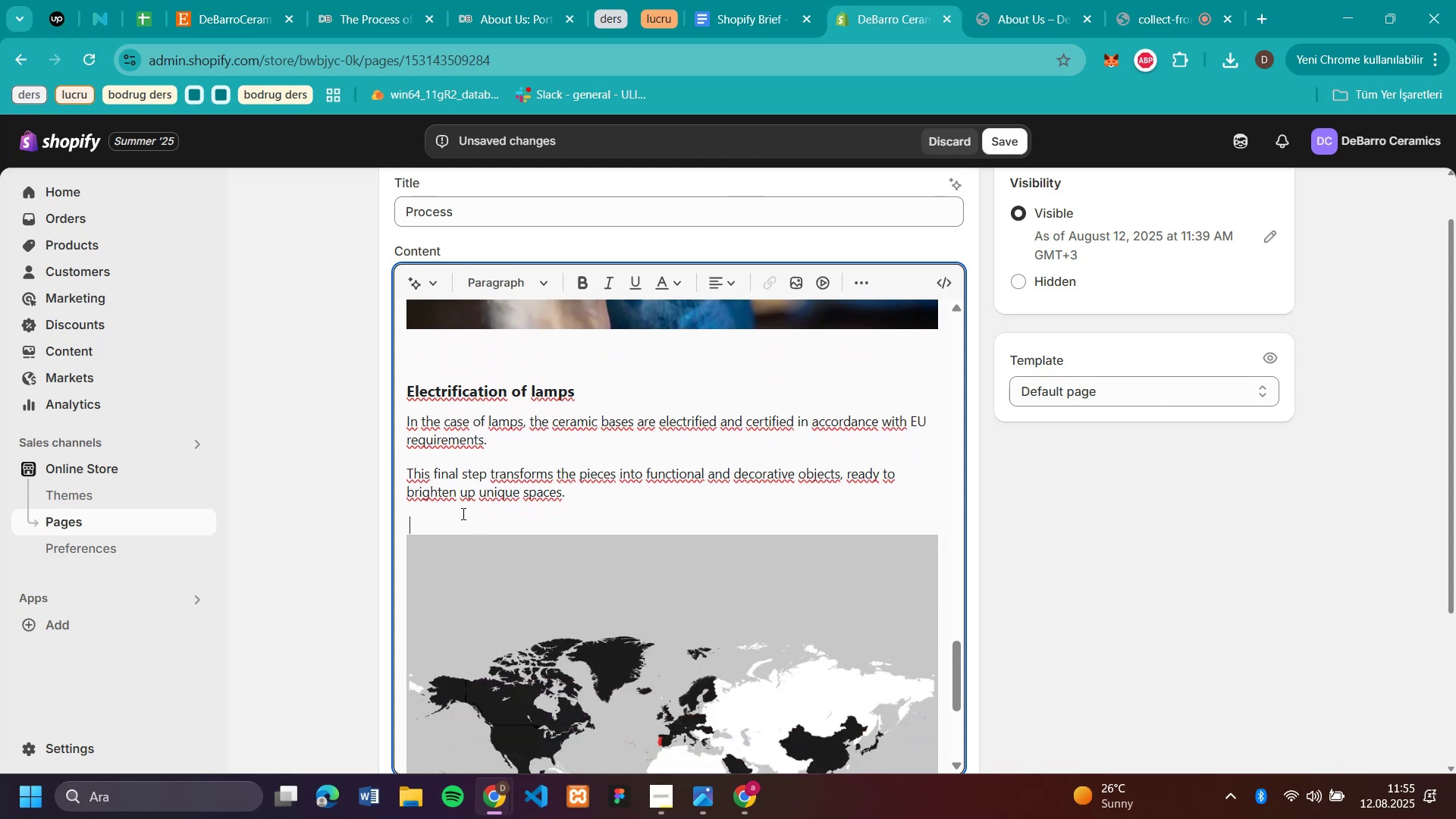 
key(Enter)
 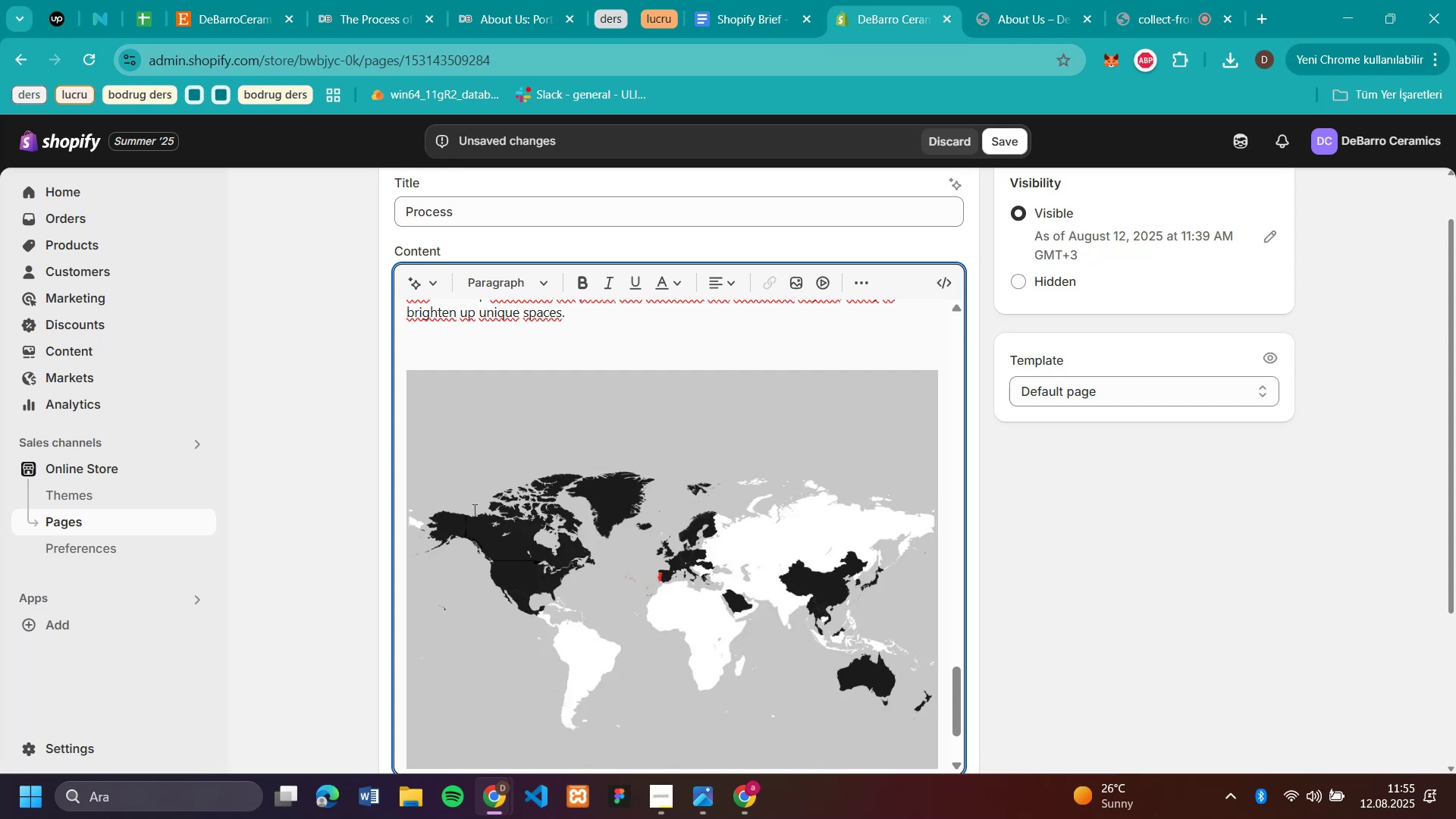 
scroll: coordinate [615, 464], scroll_direction: down, amount: 5.0
 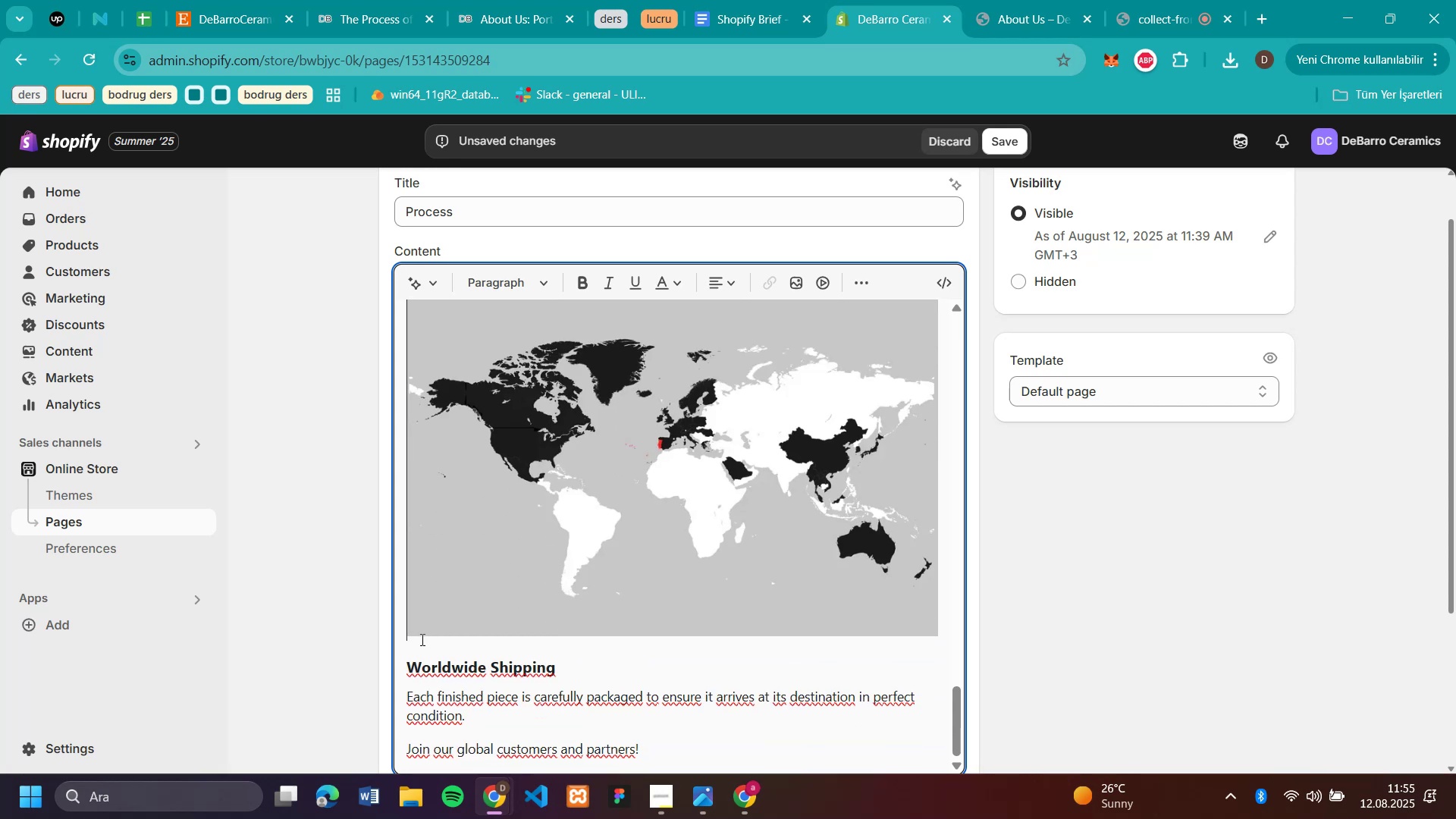 
left_click([424, 646])
 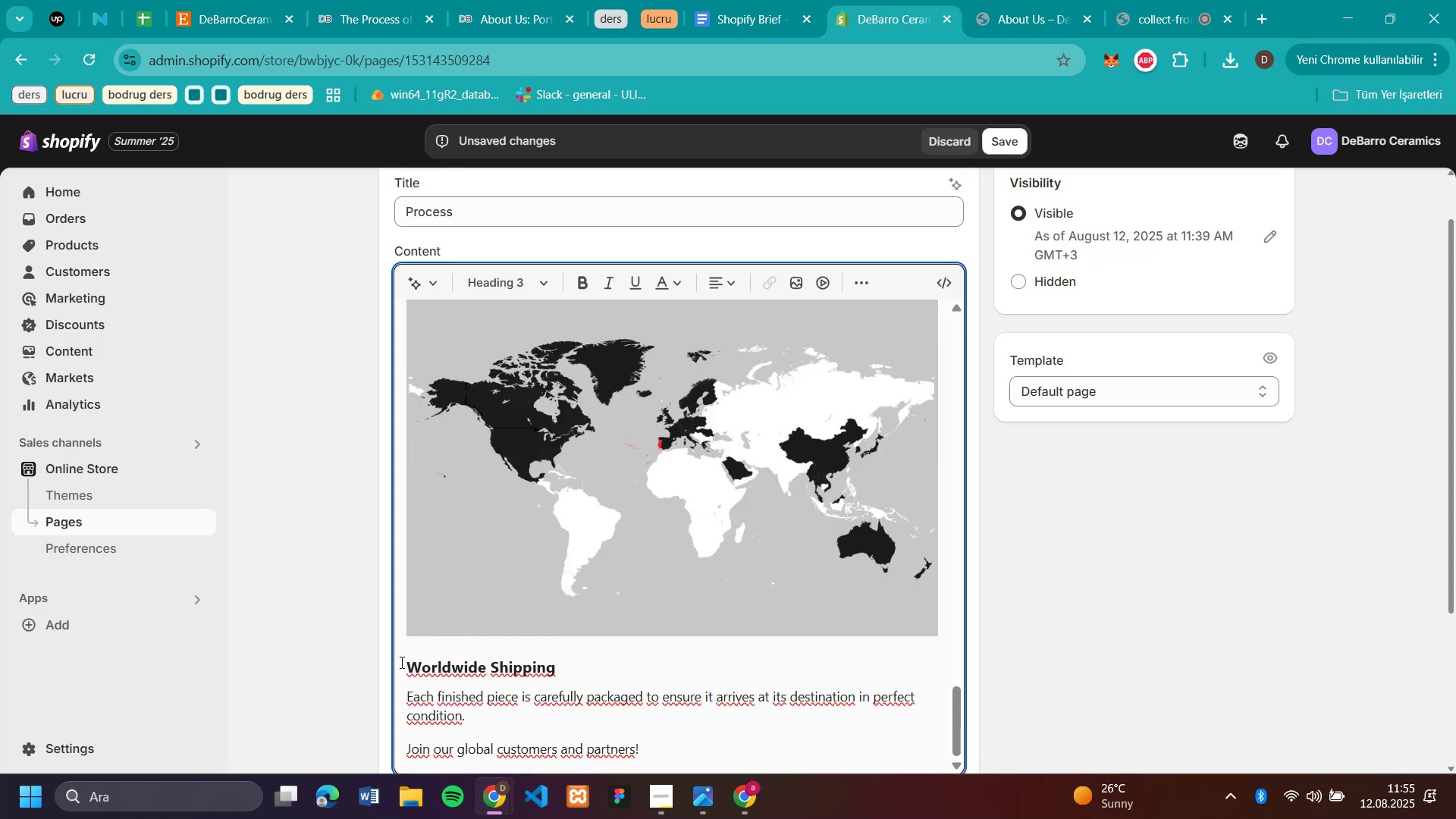 
left_click([404, 663])
 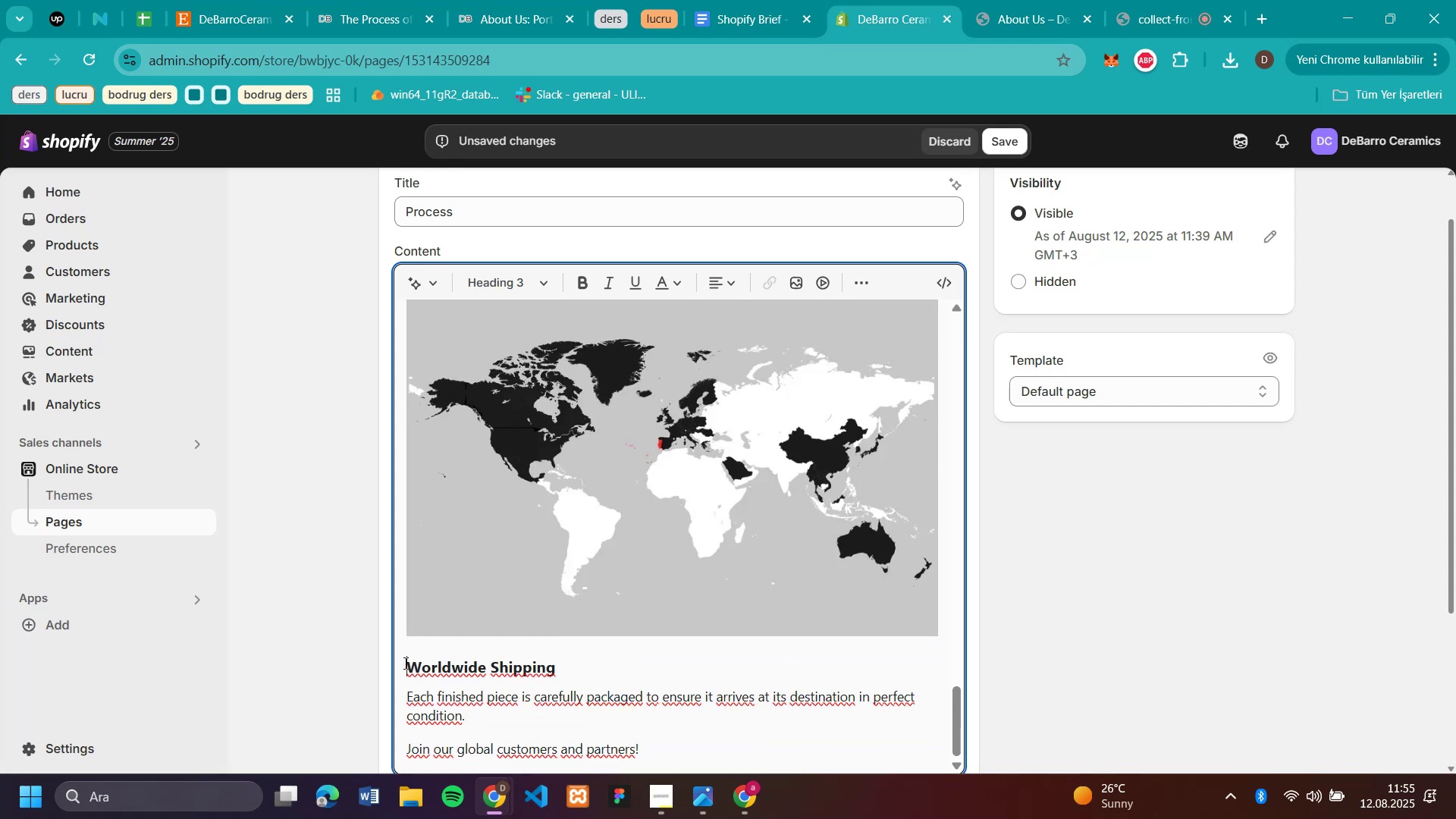 
key(Enter)
 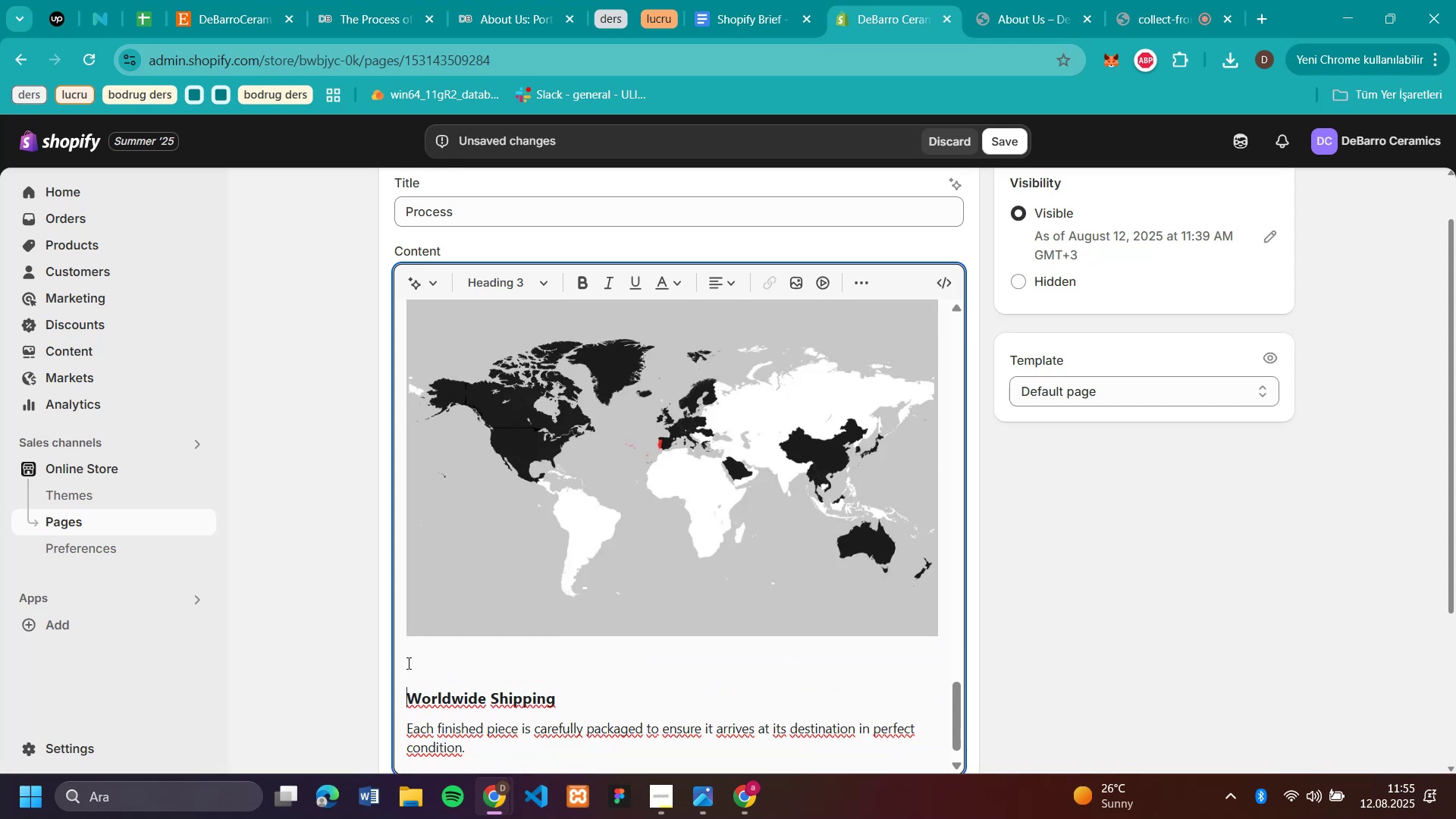 
scroll: coordinate [541, 467], scroll_direction: up, amount: 2.0
 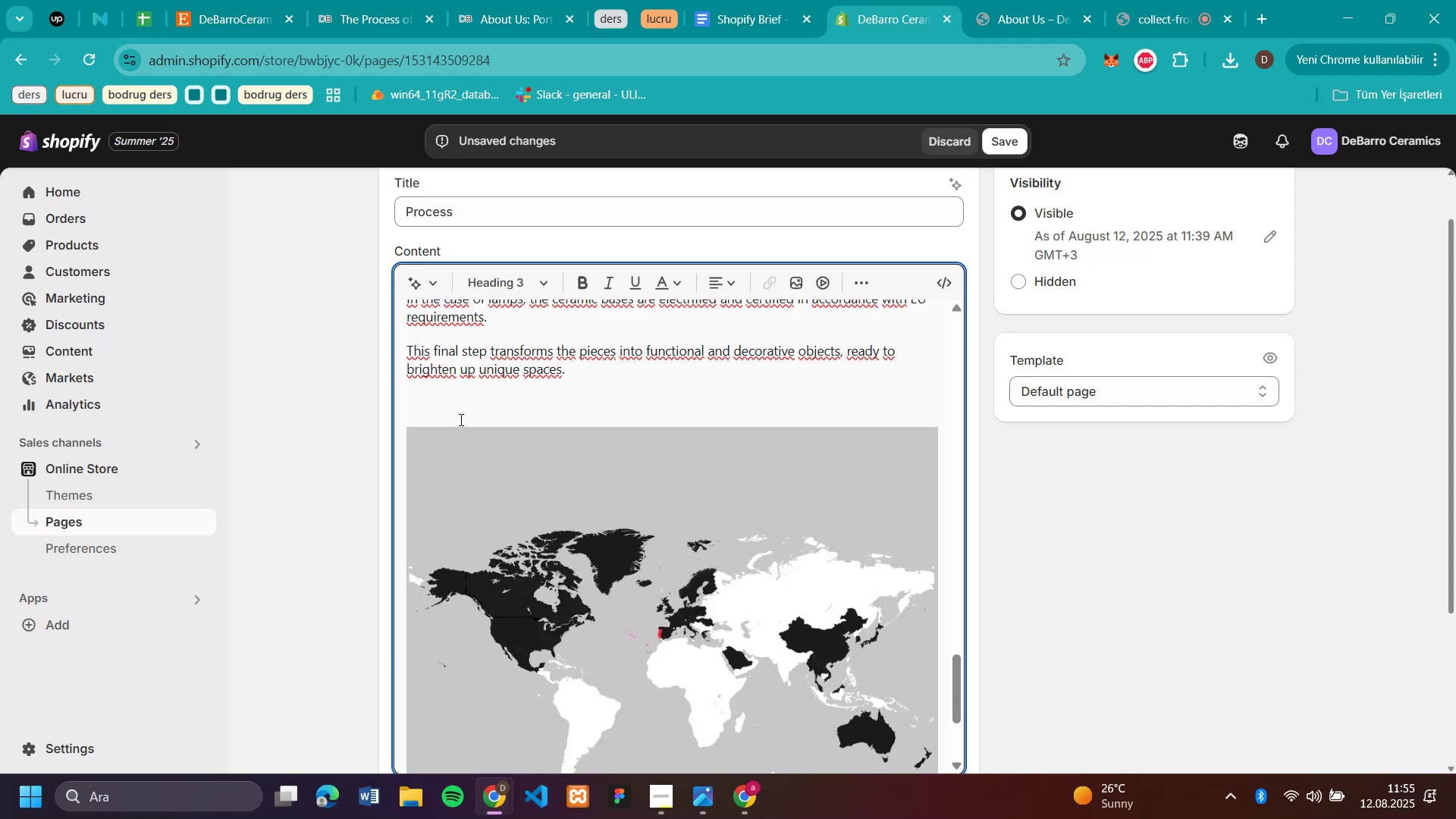 
scroll: coordinate [524, 535], scroll_direction: down, amount: 10.0
 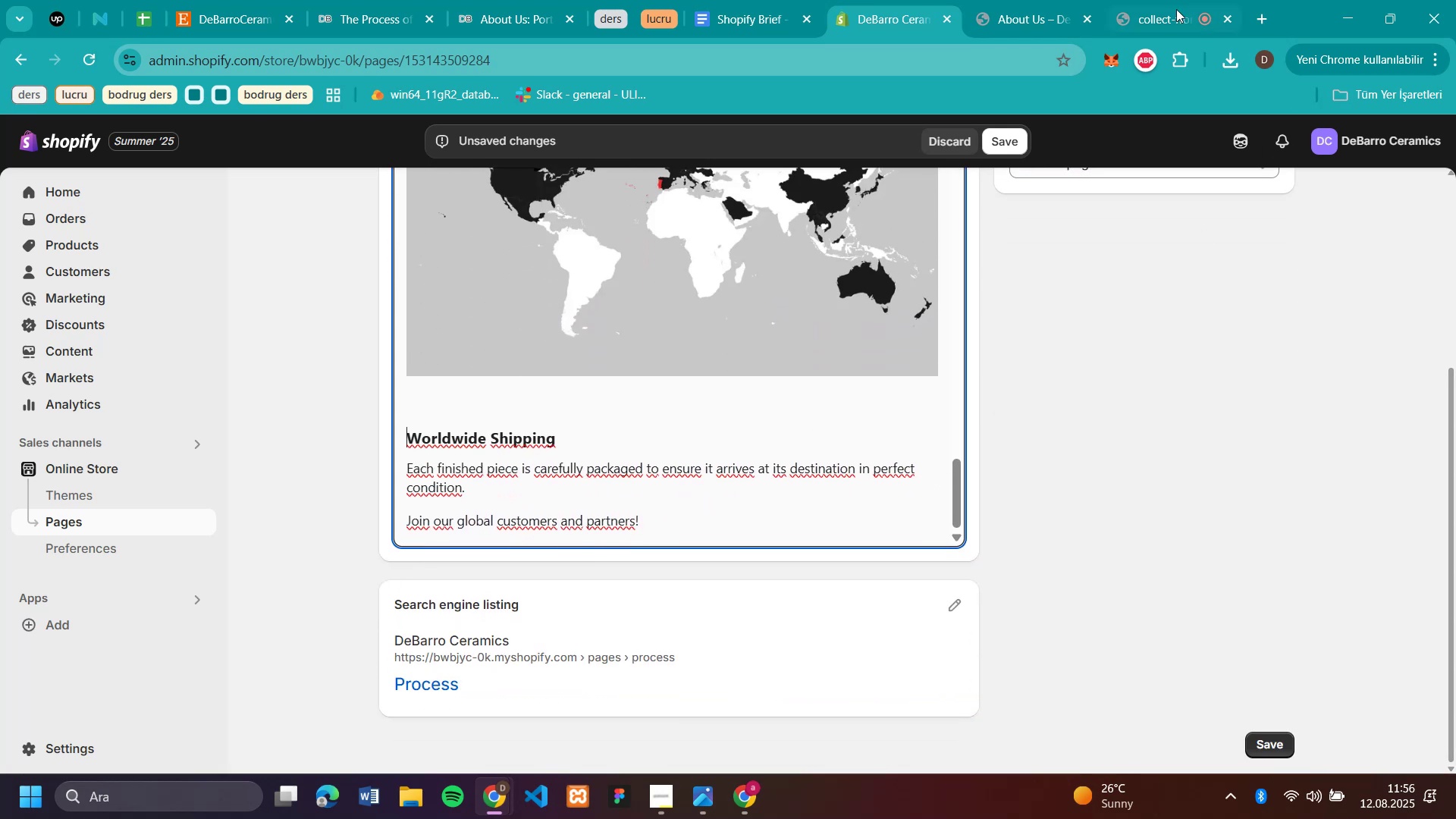 
left_click([999, 144])
 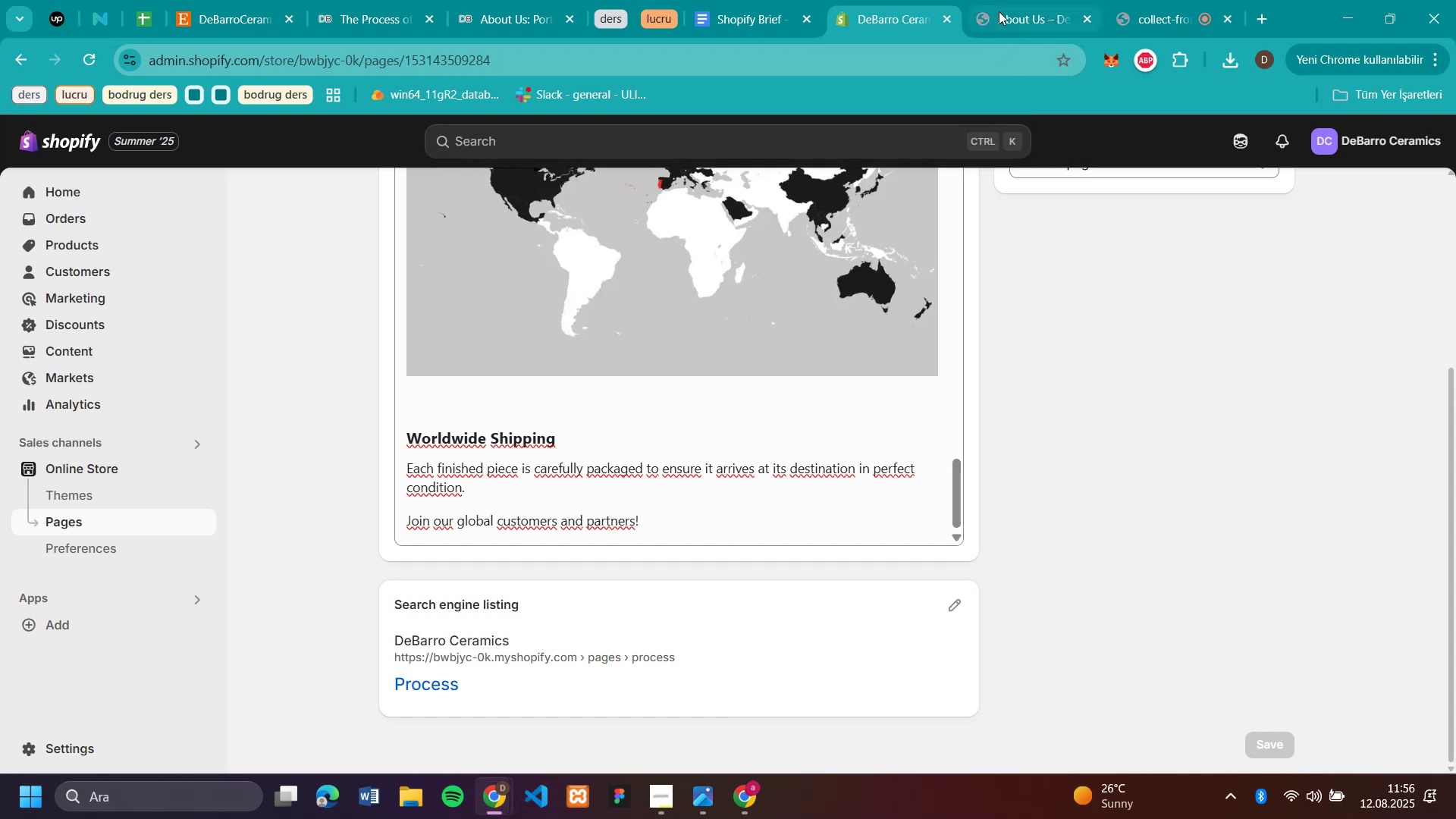 
left_click([1007, 17])
 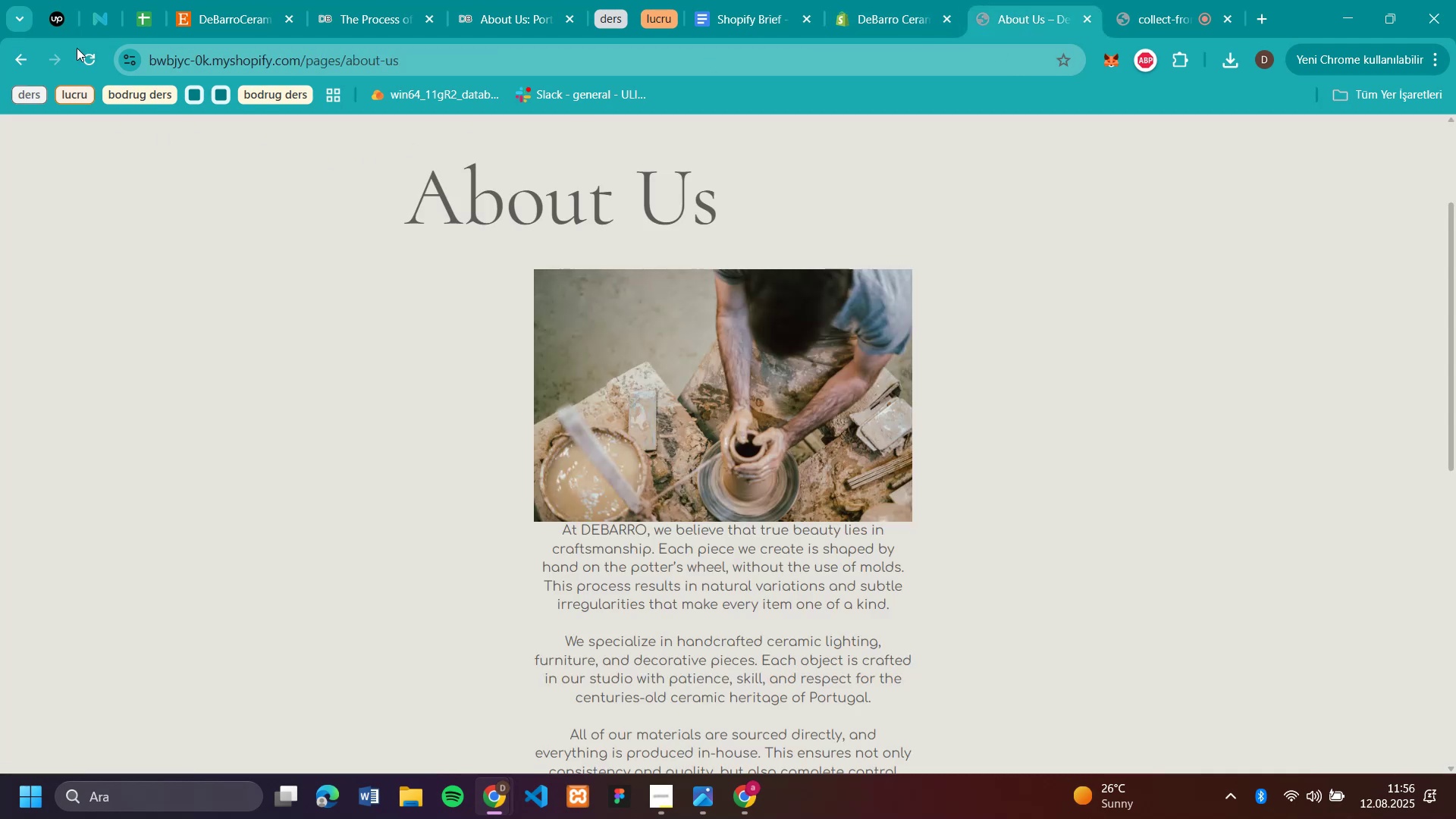 
left_click([93, 54])
 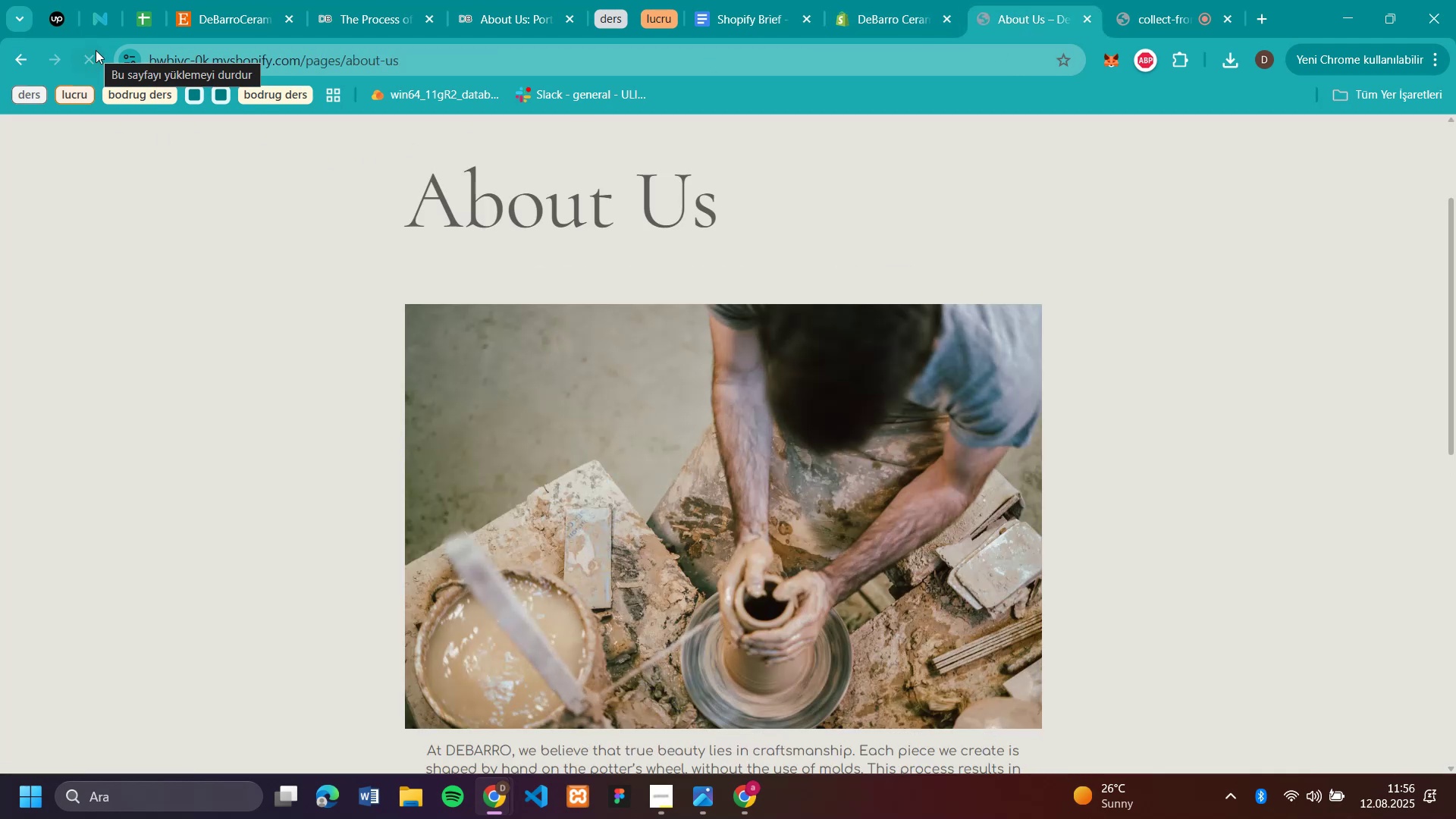 
scroll: coordinate [1140, 305], scroll_direction: down, amount: 4.0
 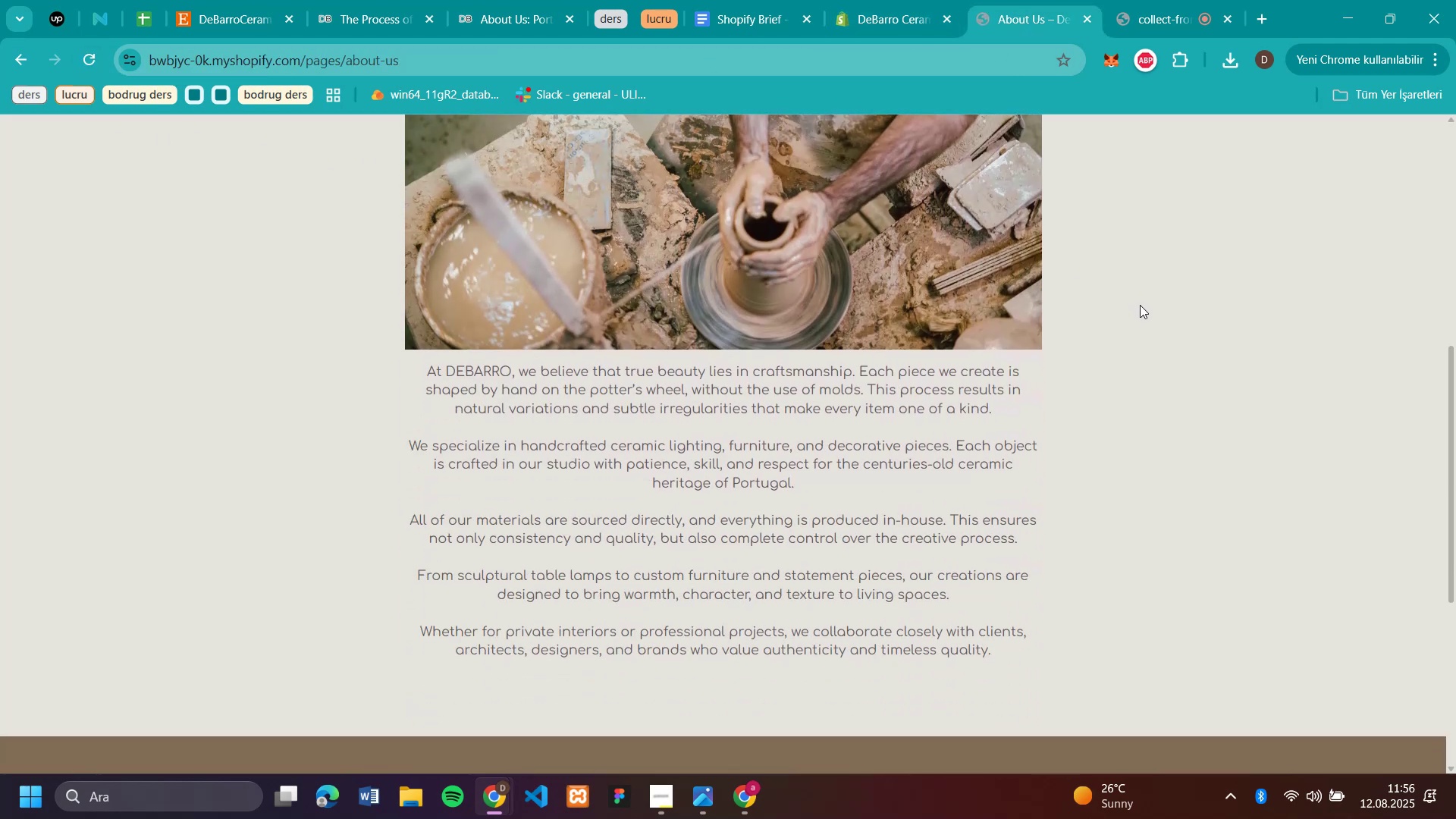 
scroll: coordinate [1140, 305], scroll_direction: up, amount: 9.0
 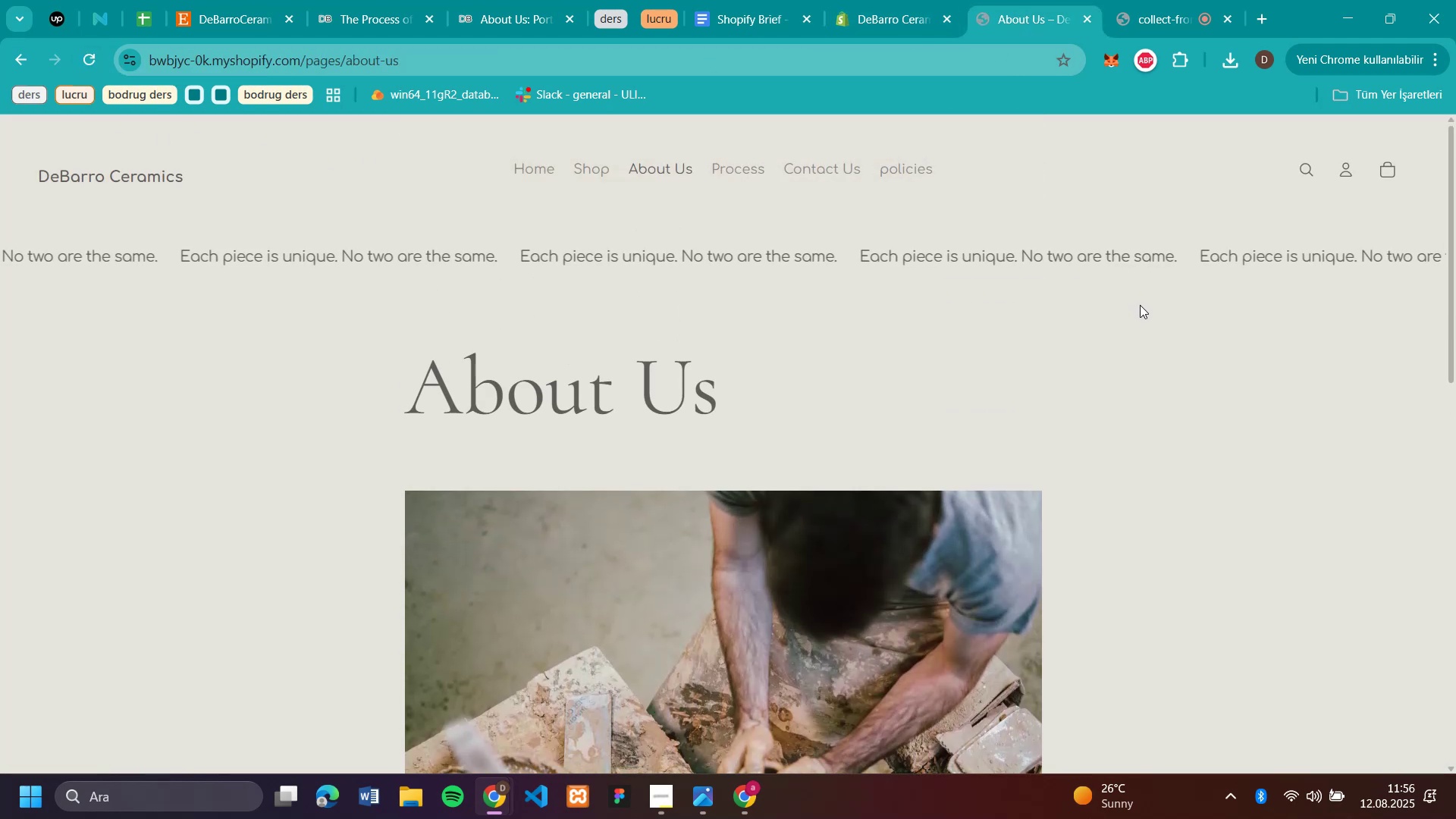 
scroll: coordinate [1141, 306], scroll_direction: down, amount: 5.0
 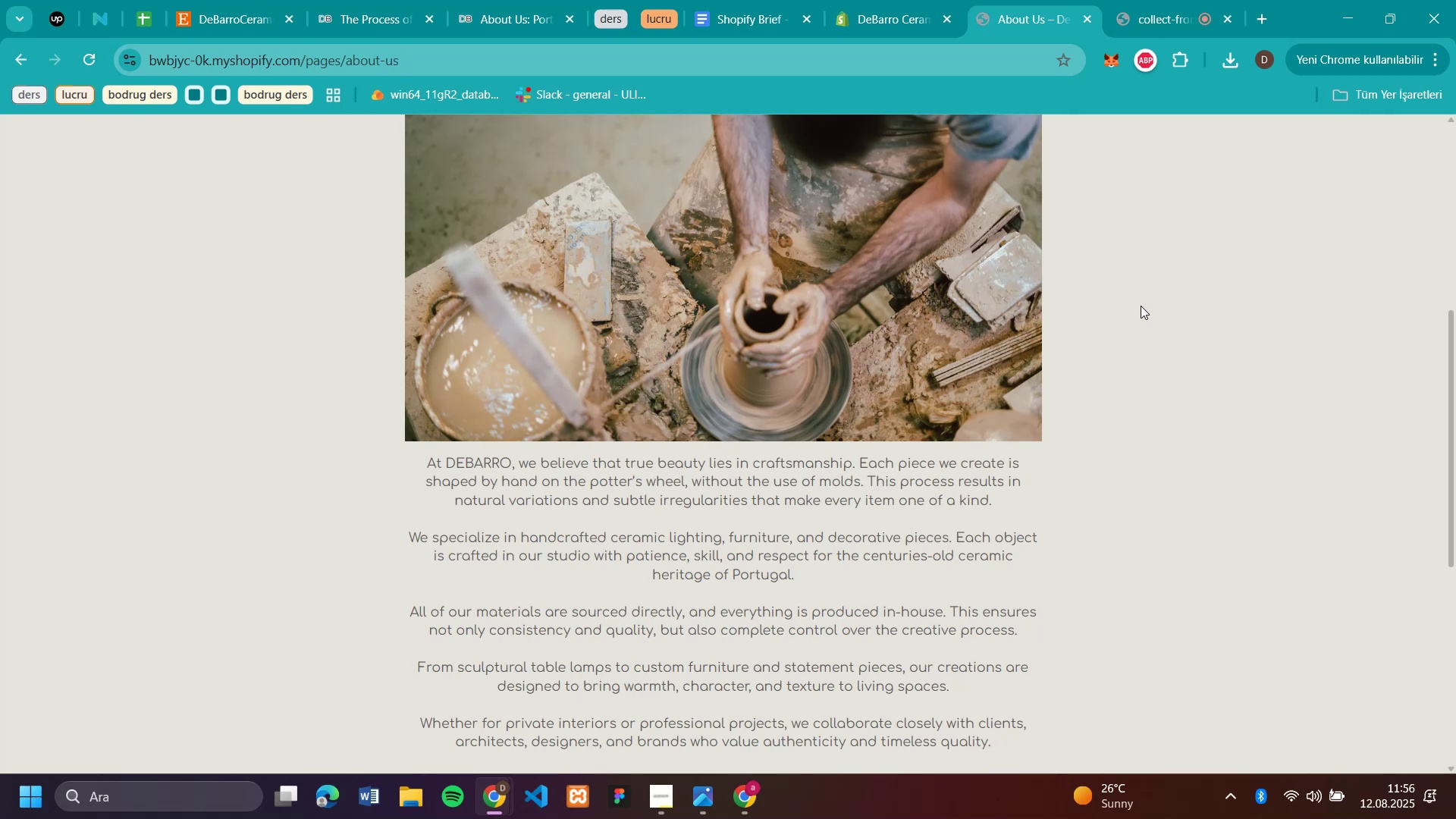 
scroll: coordinate [1122, 240], scroll_direction: up, amount: 10.0
 